 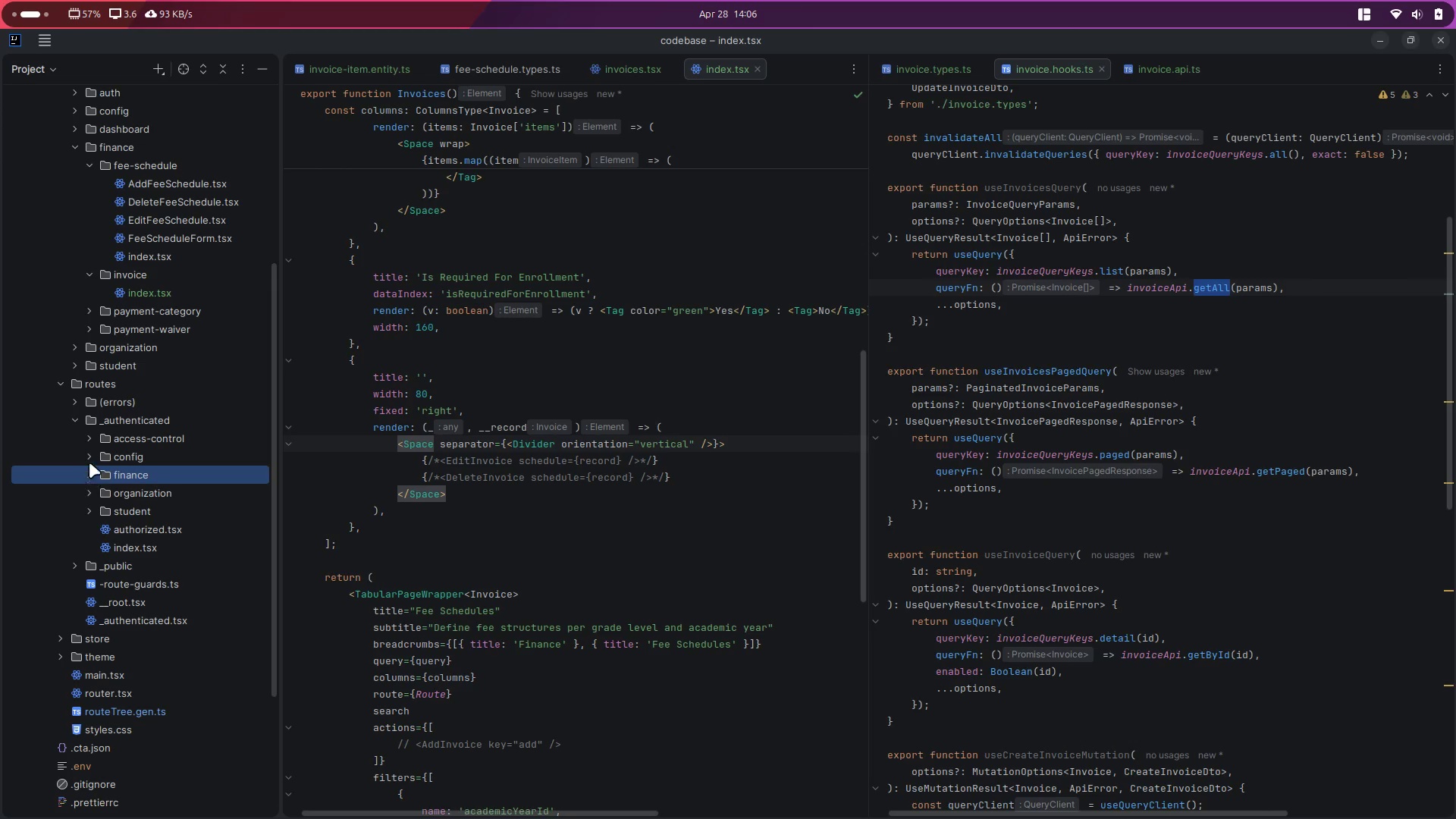 
left_click([61, 386])
 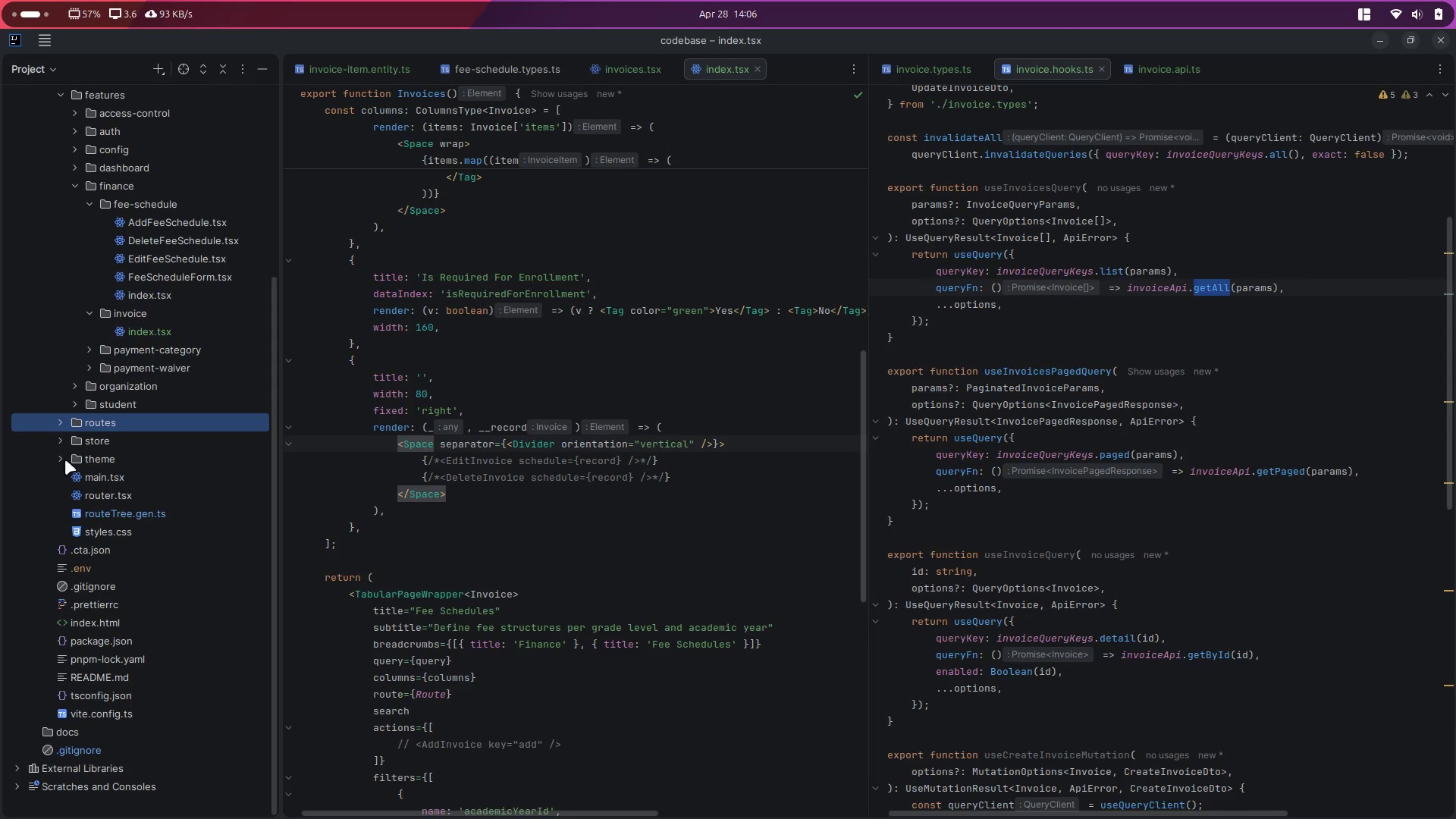 
scroll: coordinate [63, 469], scroll_direction: up, amount: 4.0
 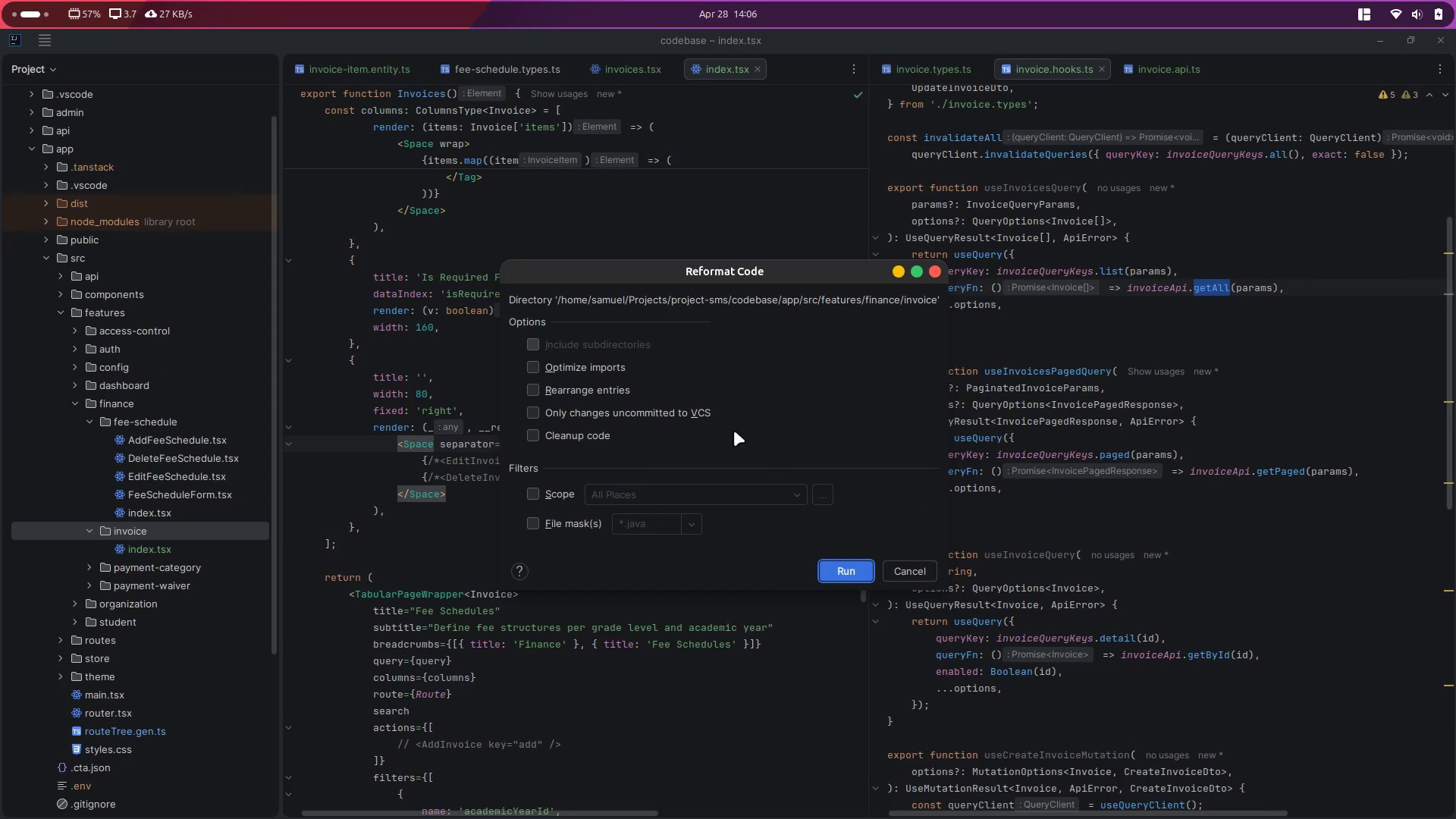 
key(Escape)
 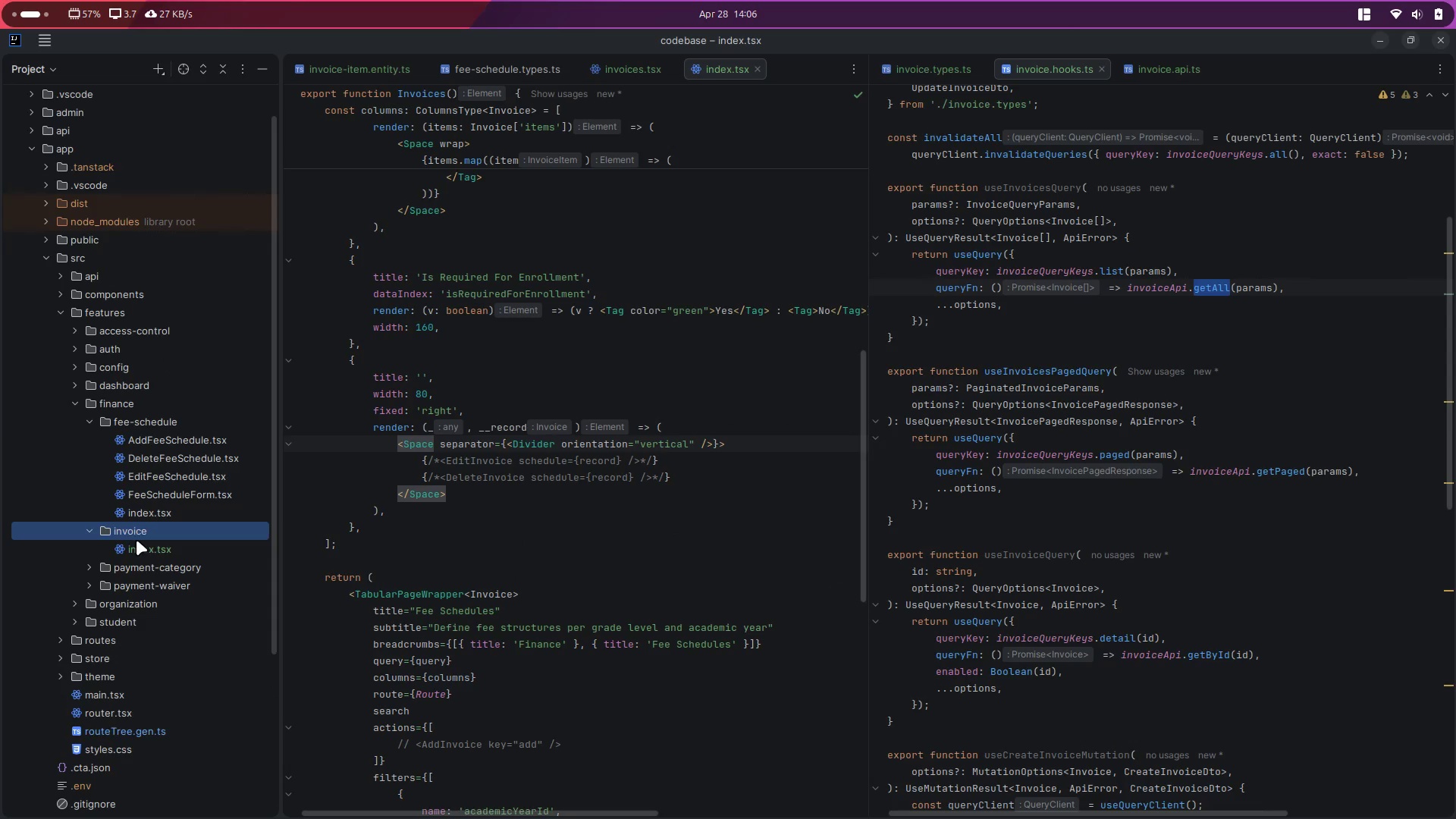 
right_click([136, 535])
 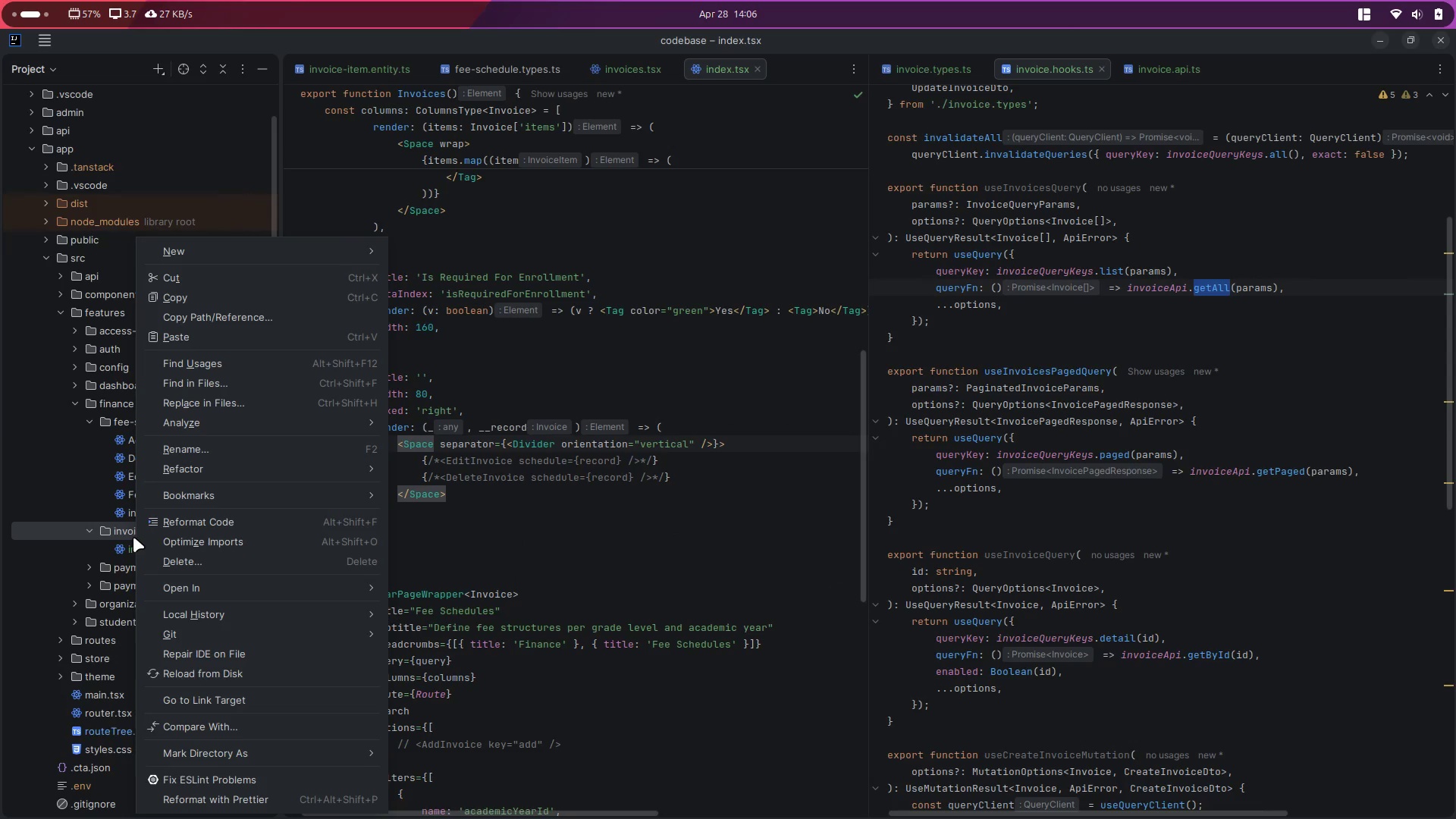 
key(Escape)
 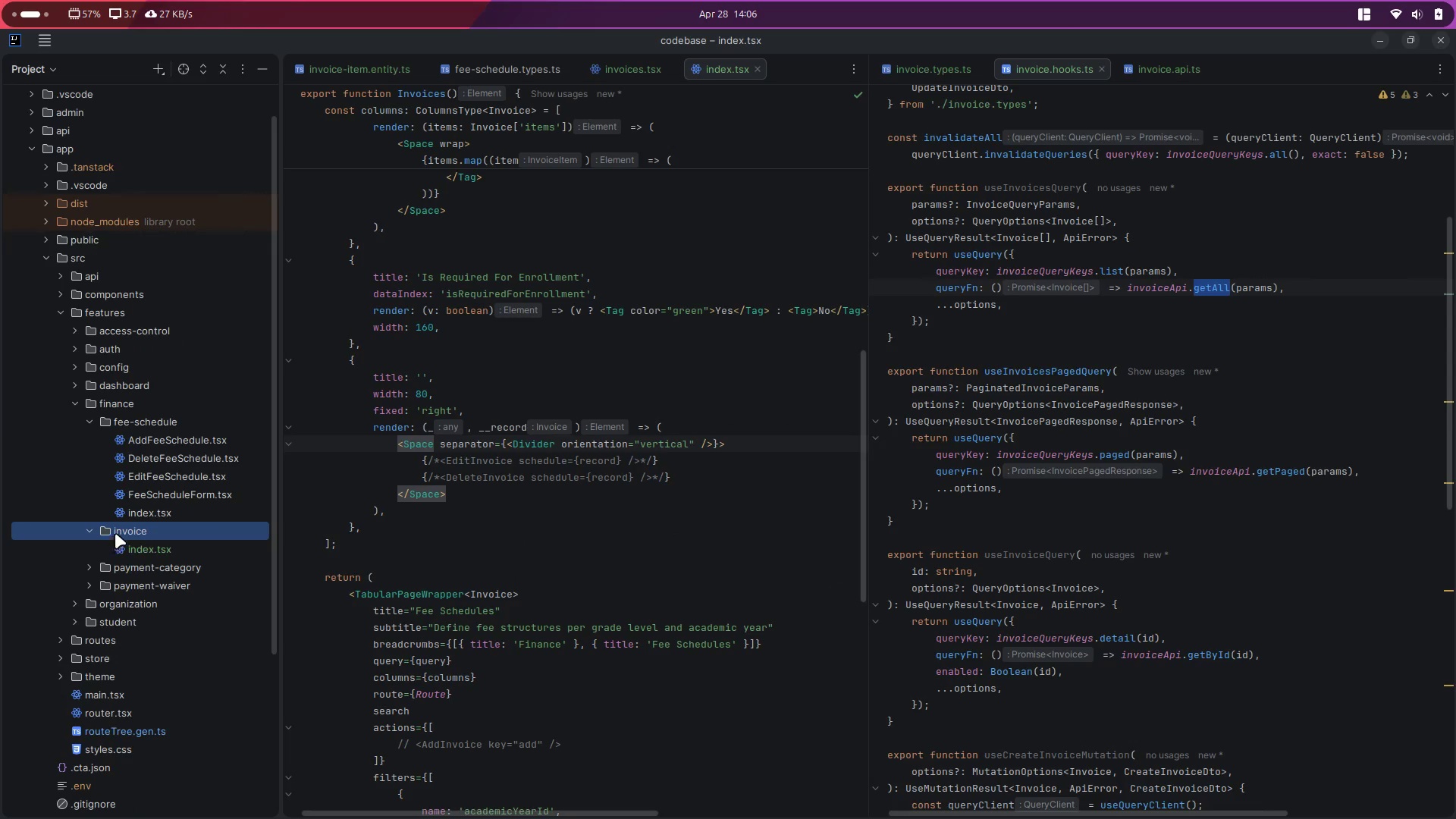 
right_click([121, 531])
 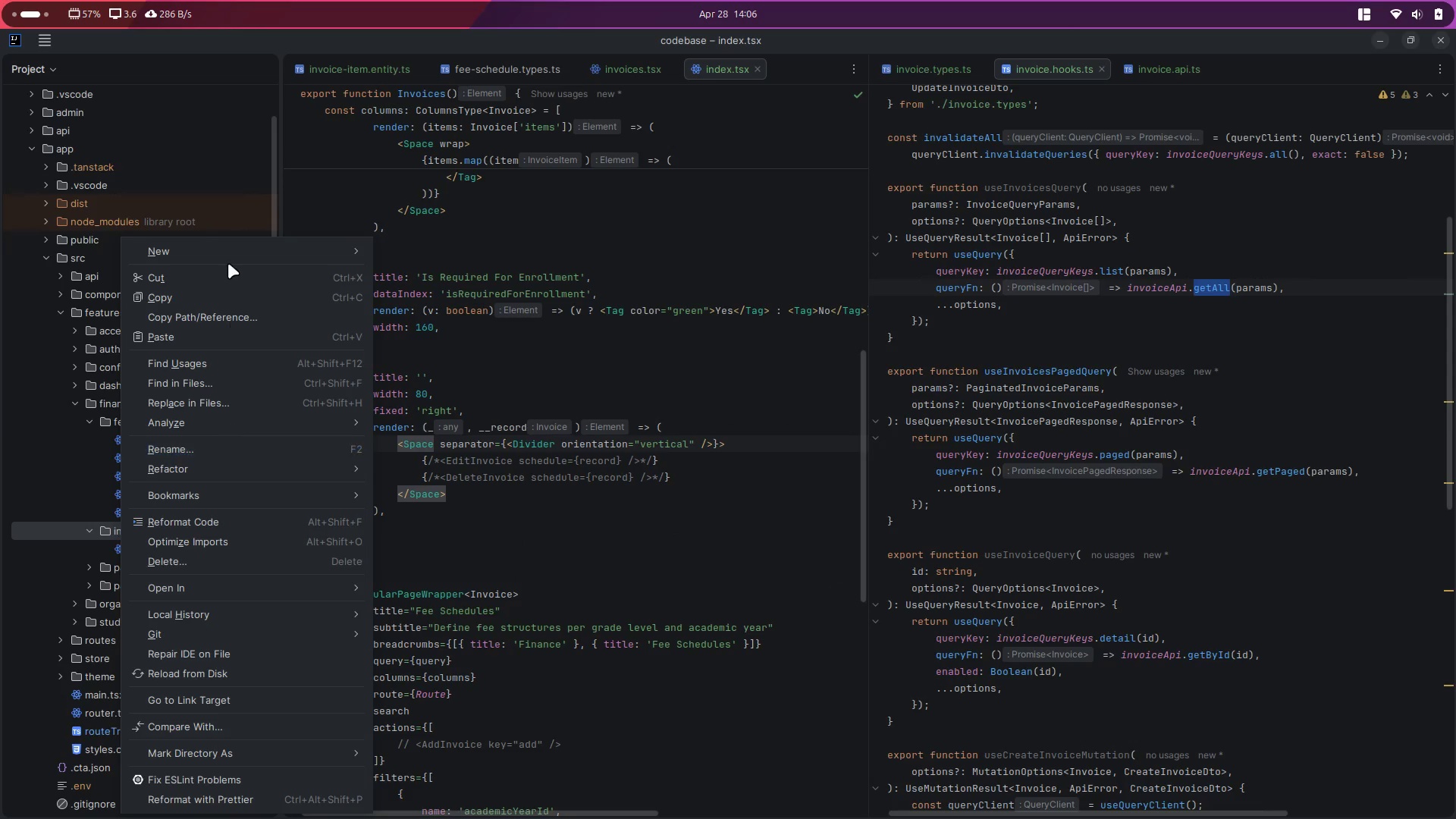 
left_click([396, 248])
 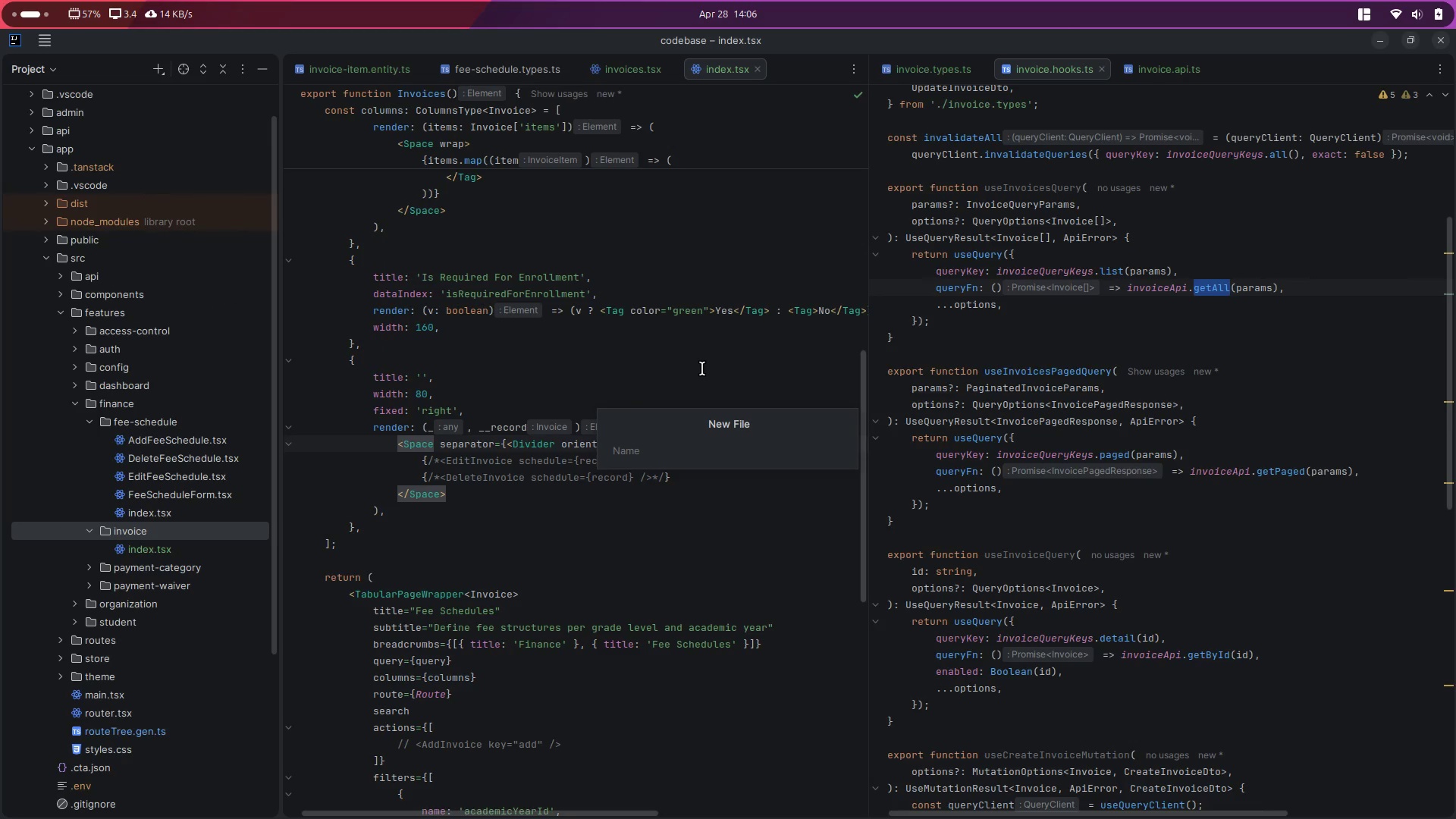 
type(Invoic)
key(Backspace)
key(Backspace)
type(iceForm.tsx)
 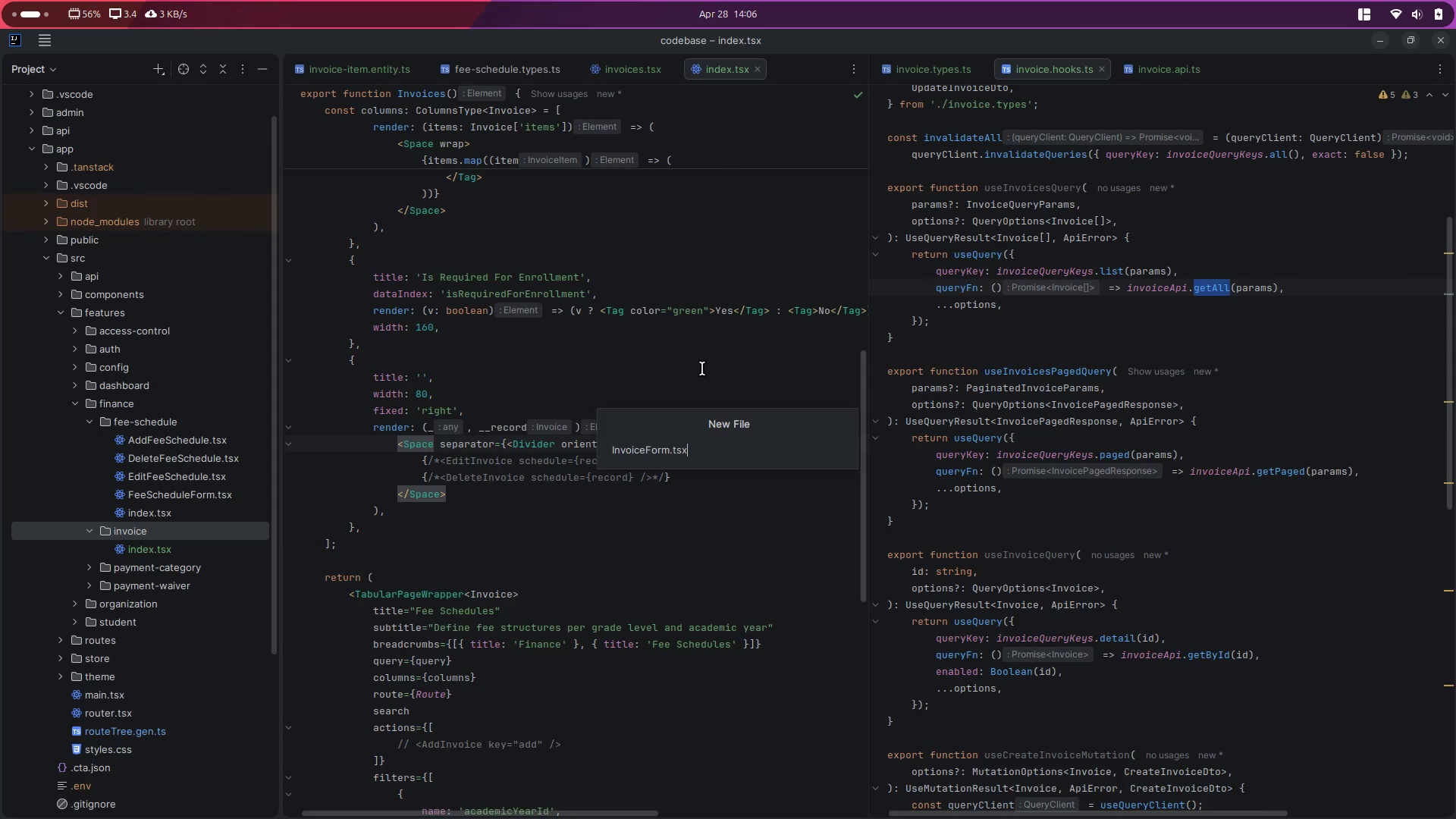 
key(Enter)
 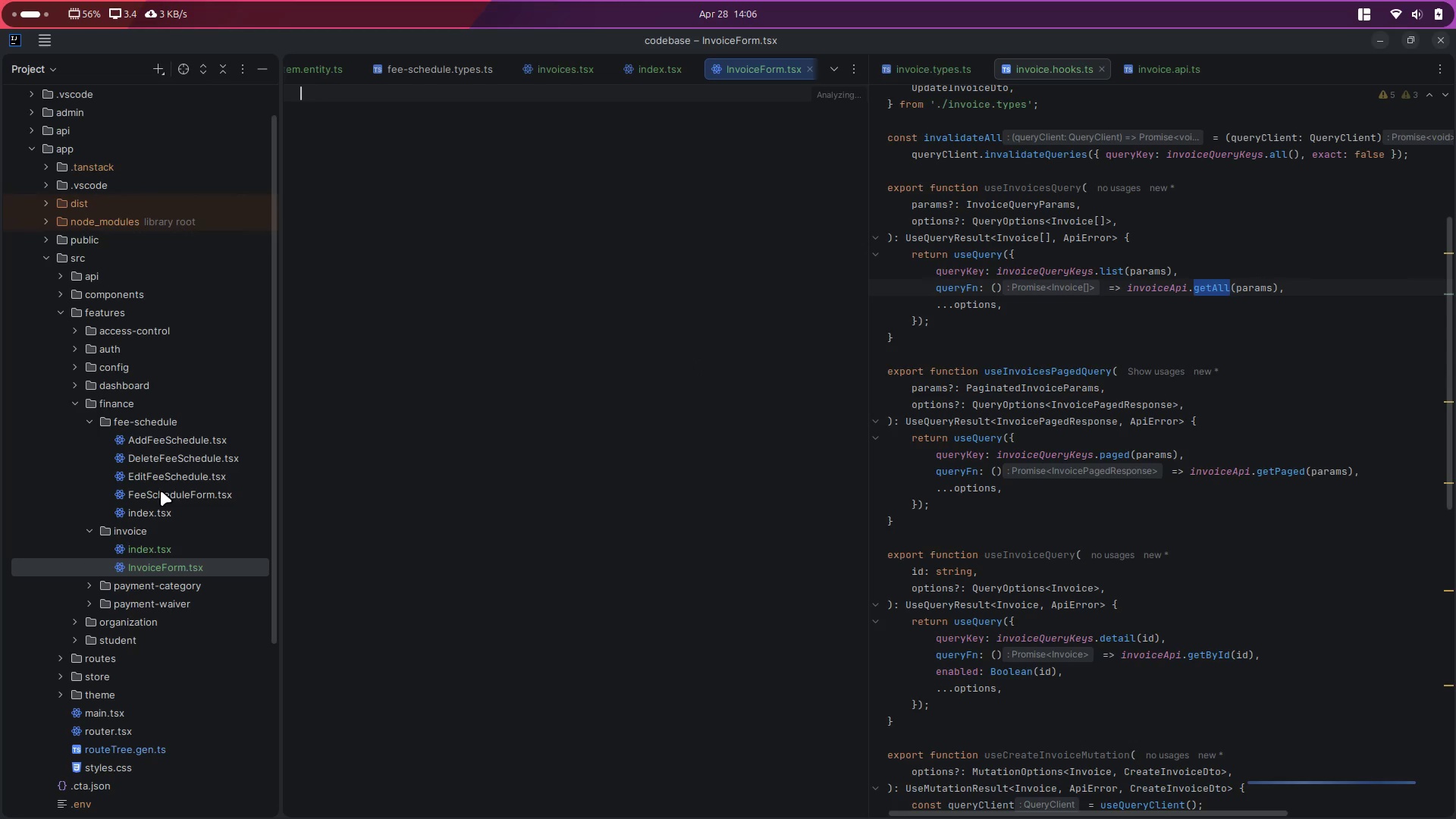 
double_click([168, 488])
 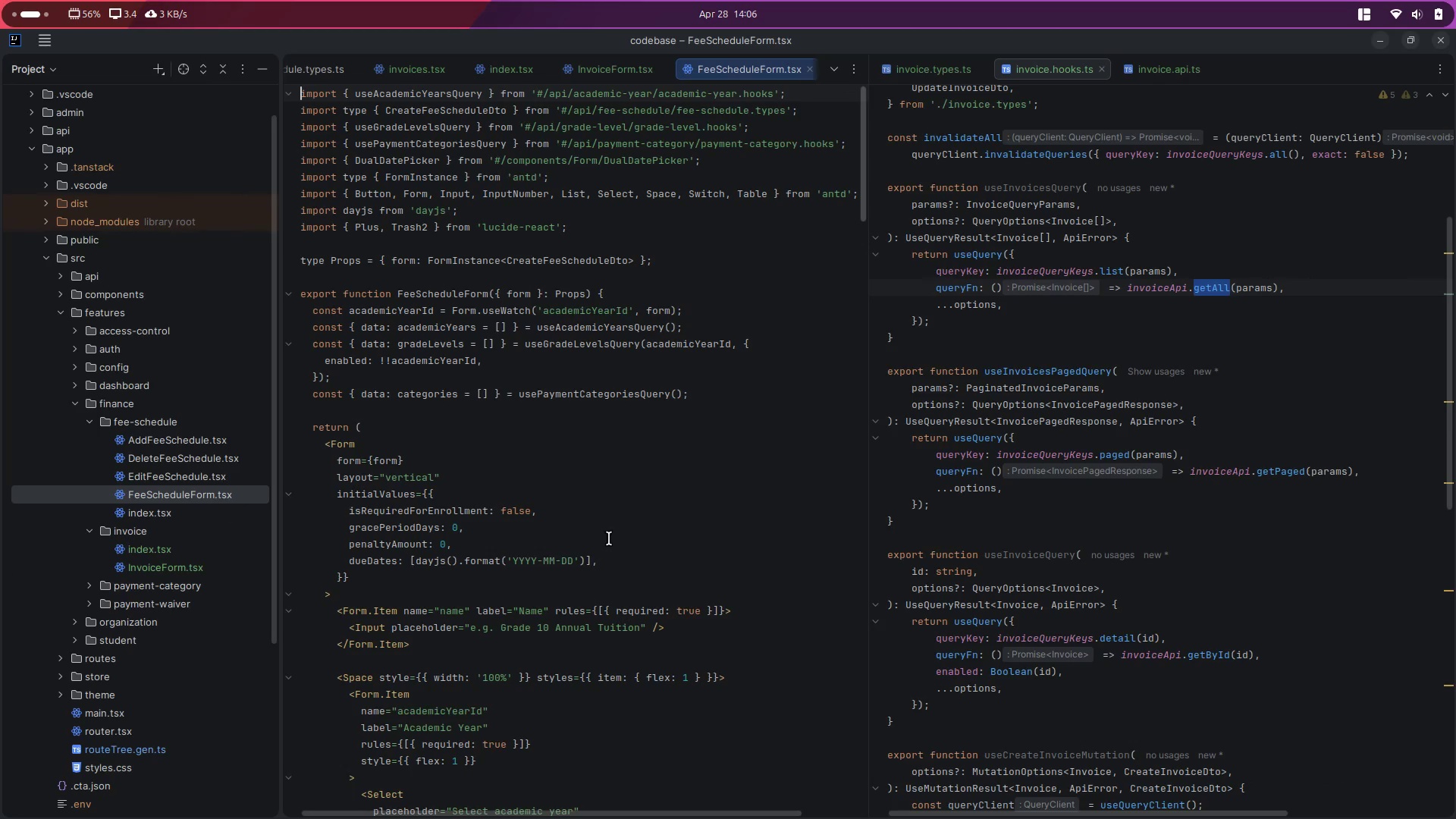 
left_click([708, 522])
 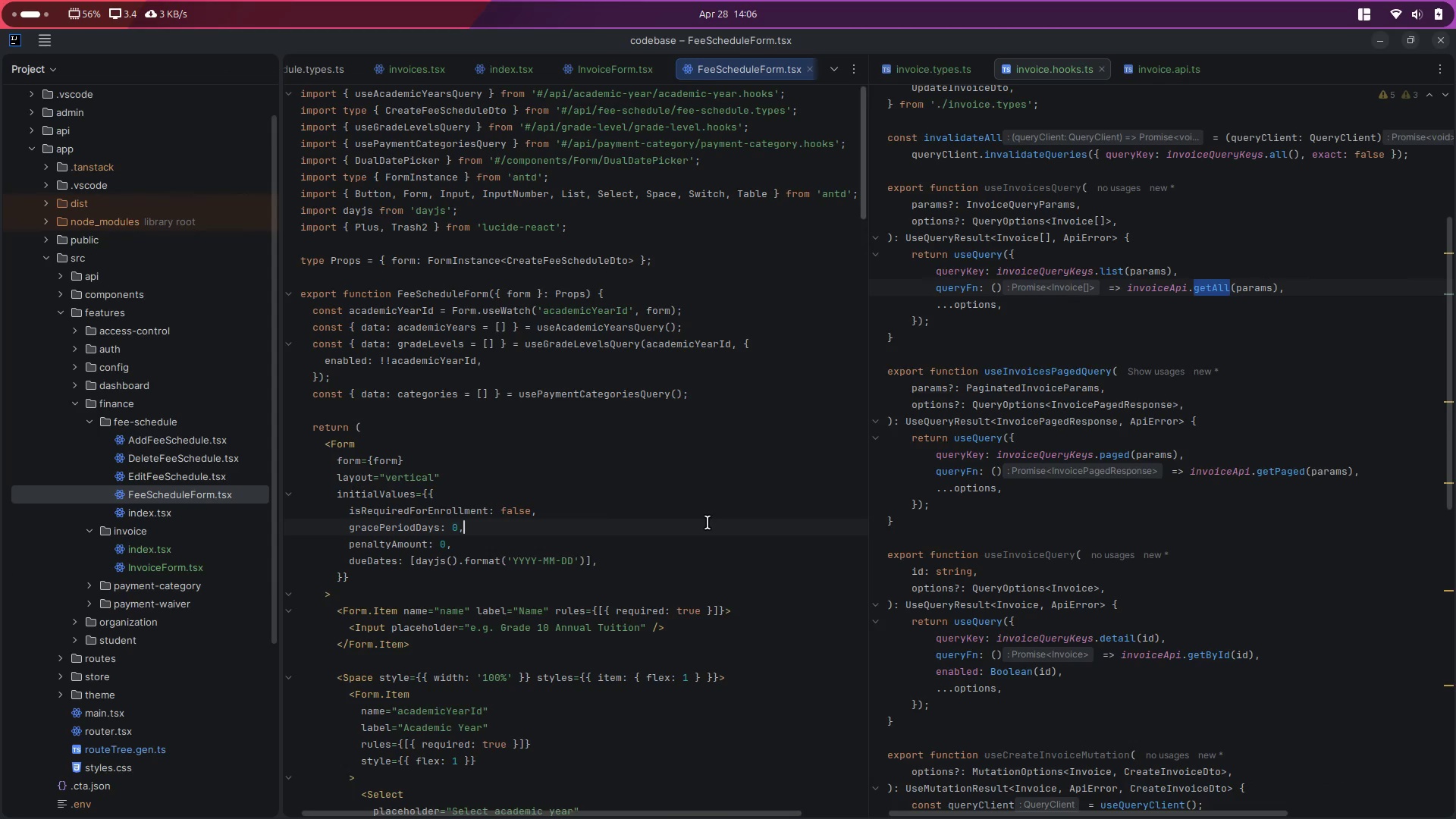 
key(Control+A)
 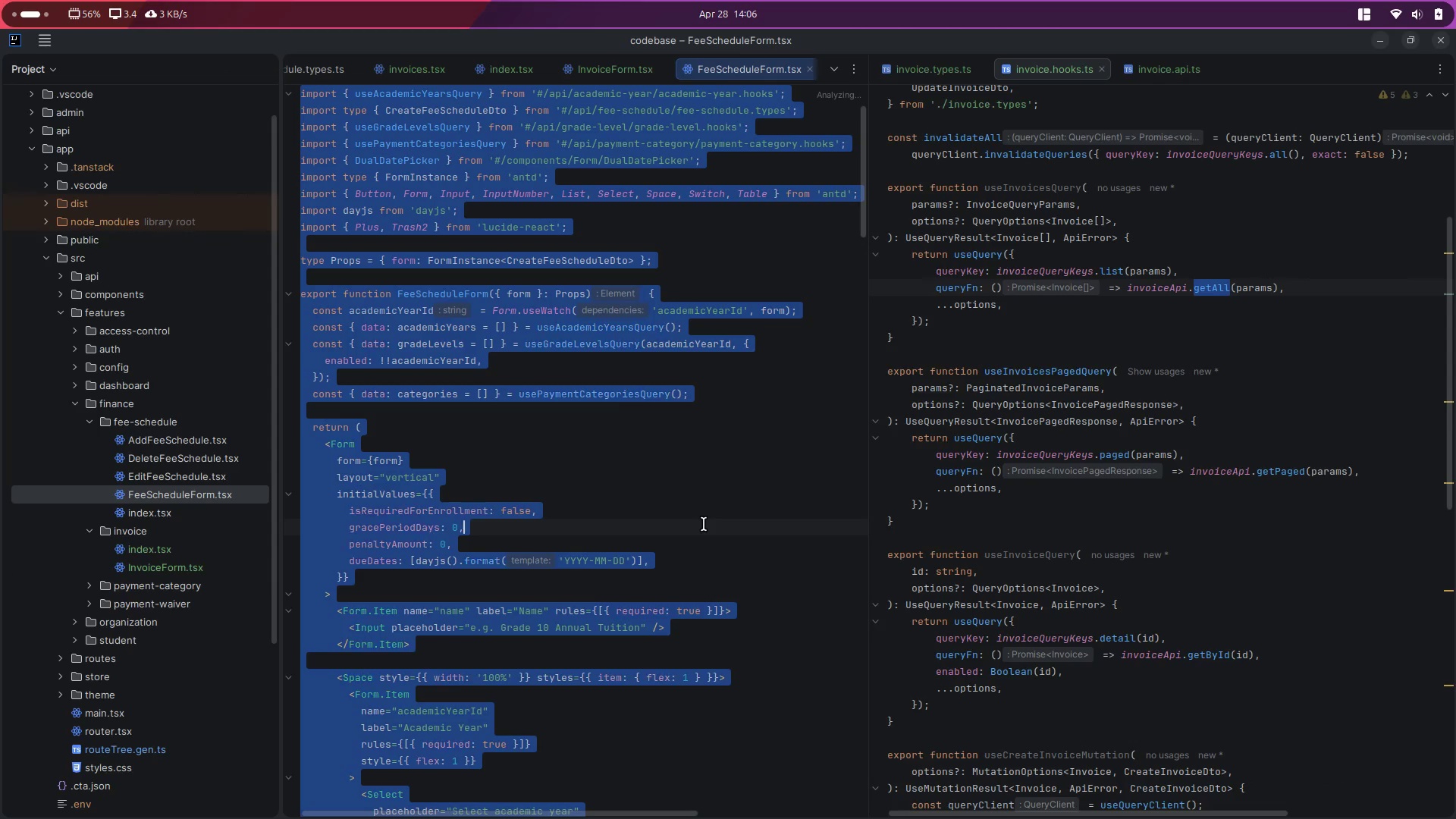 
key(Control+C)
 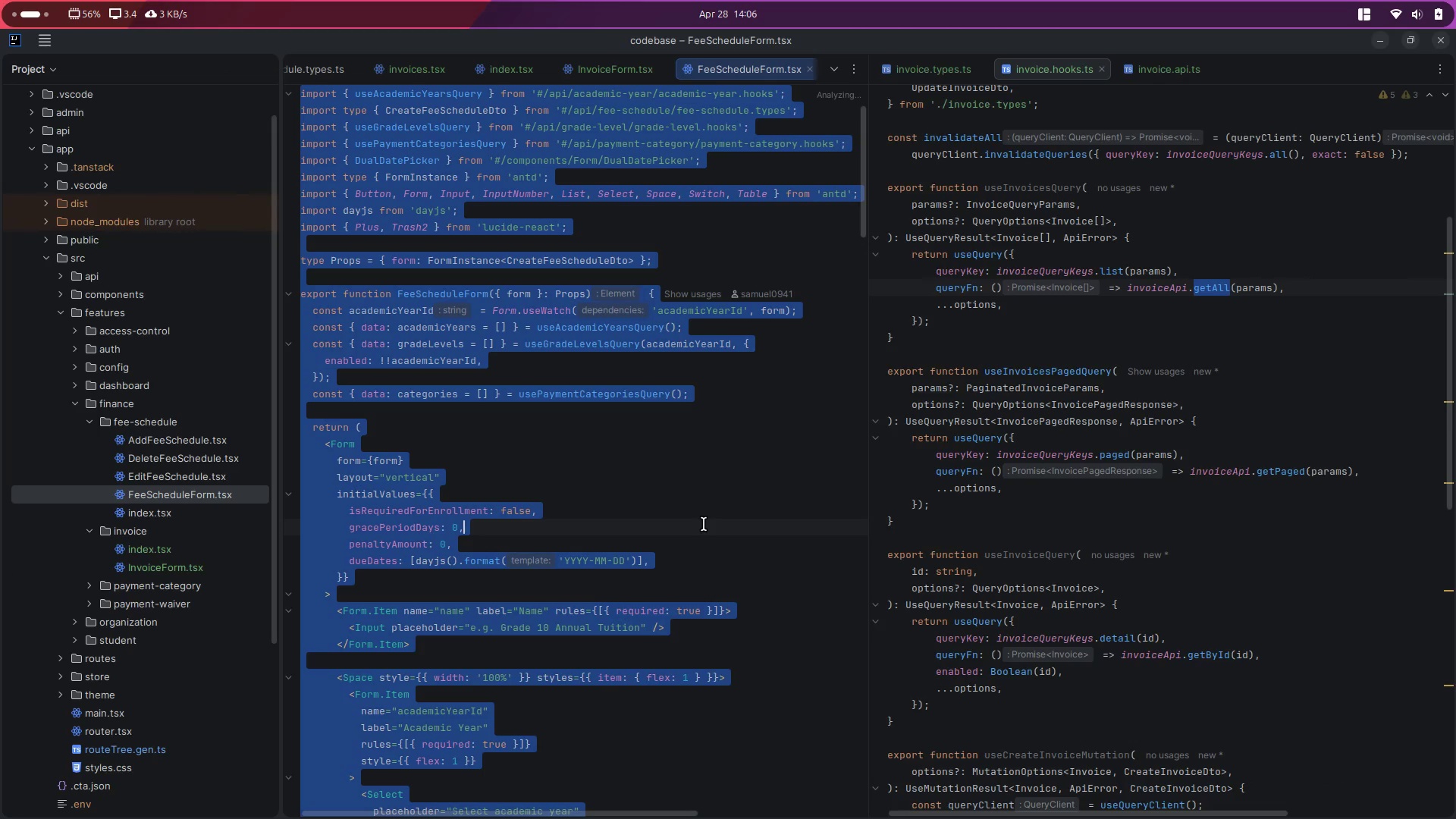 
key(Control+W)
 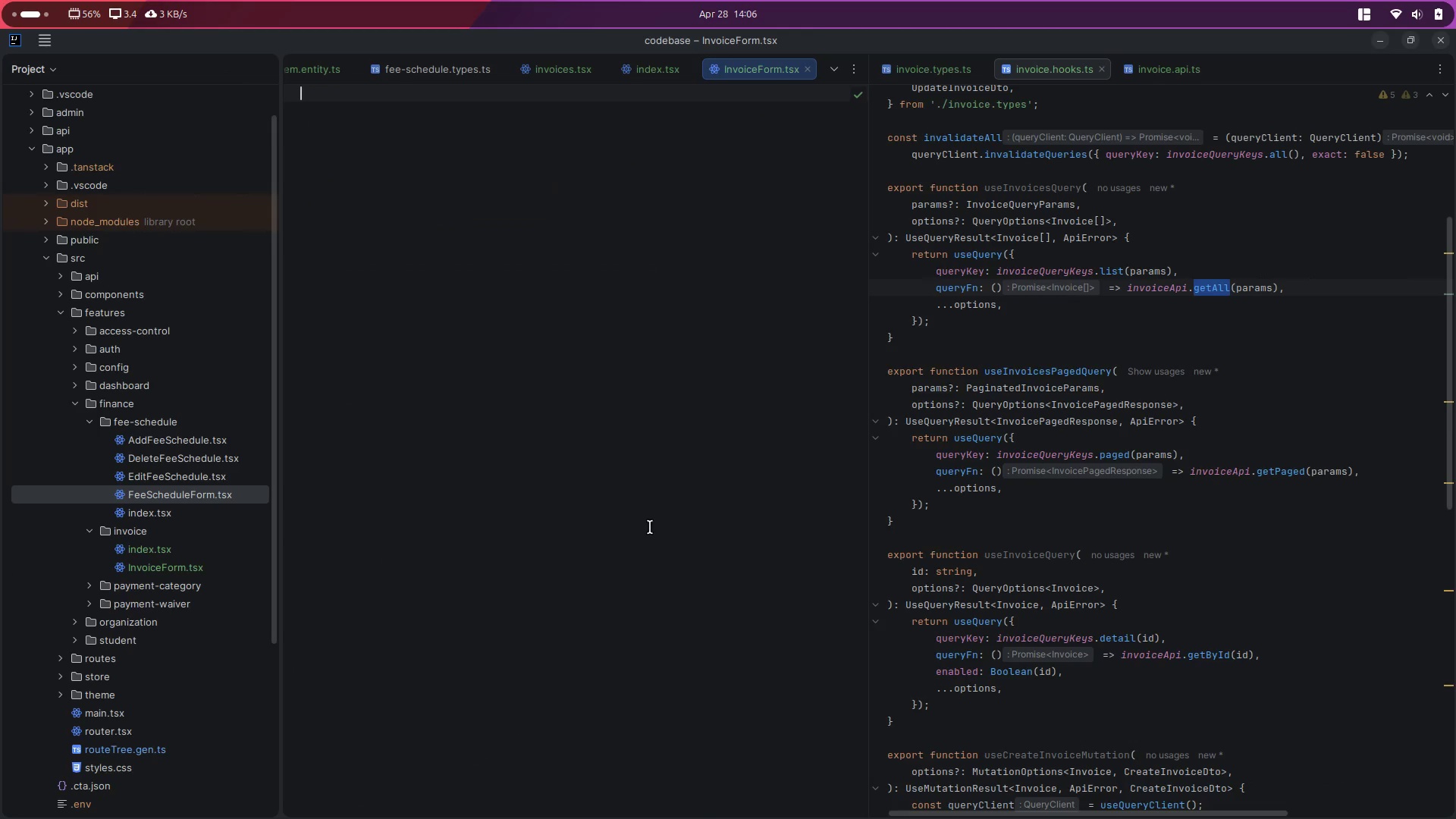 
left_click_drag(start_coordinate=[645, 523], to_coordinate=[638, 523])
 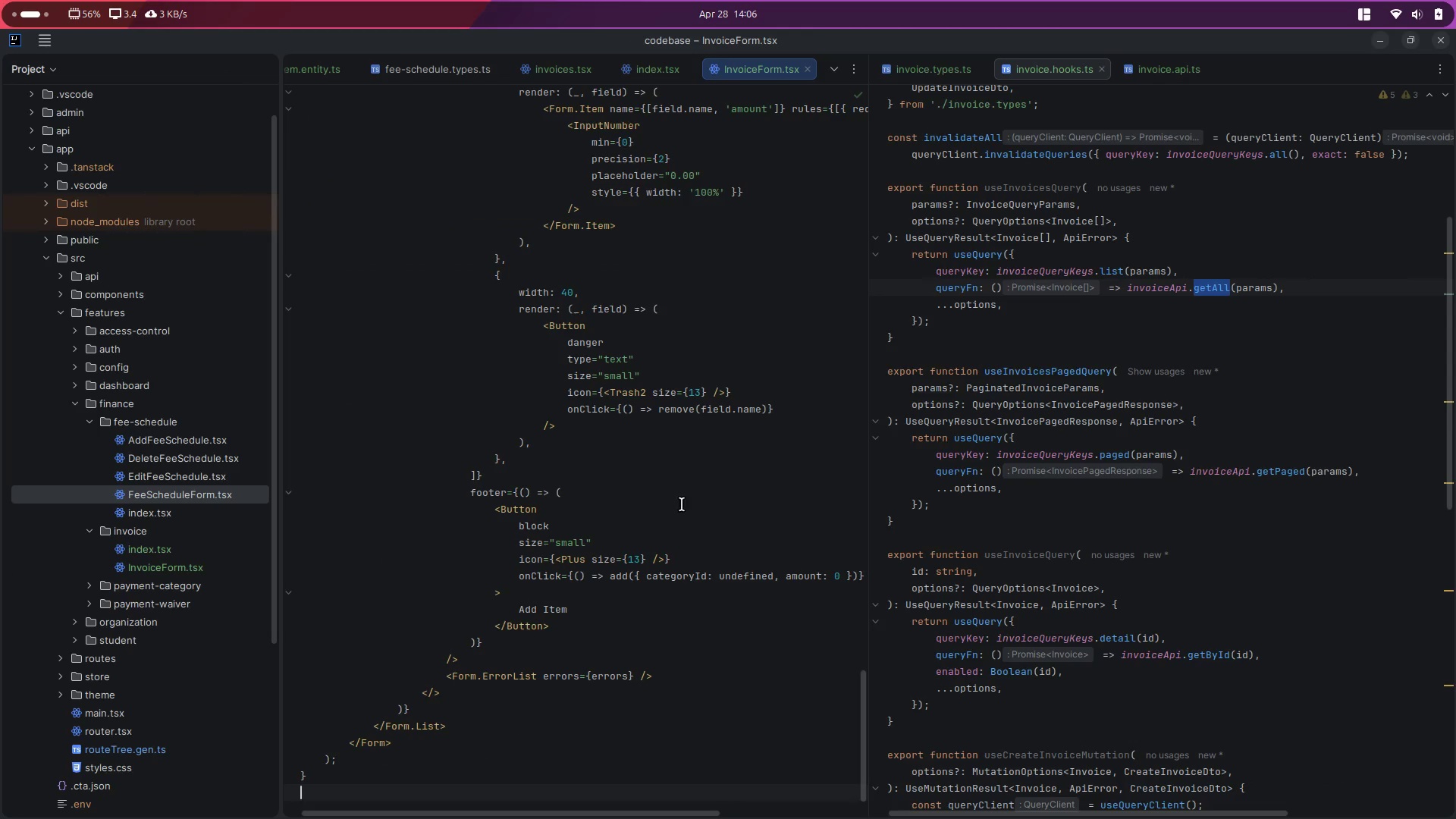 
key(Control+ControlLeft)
 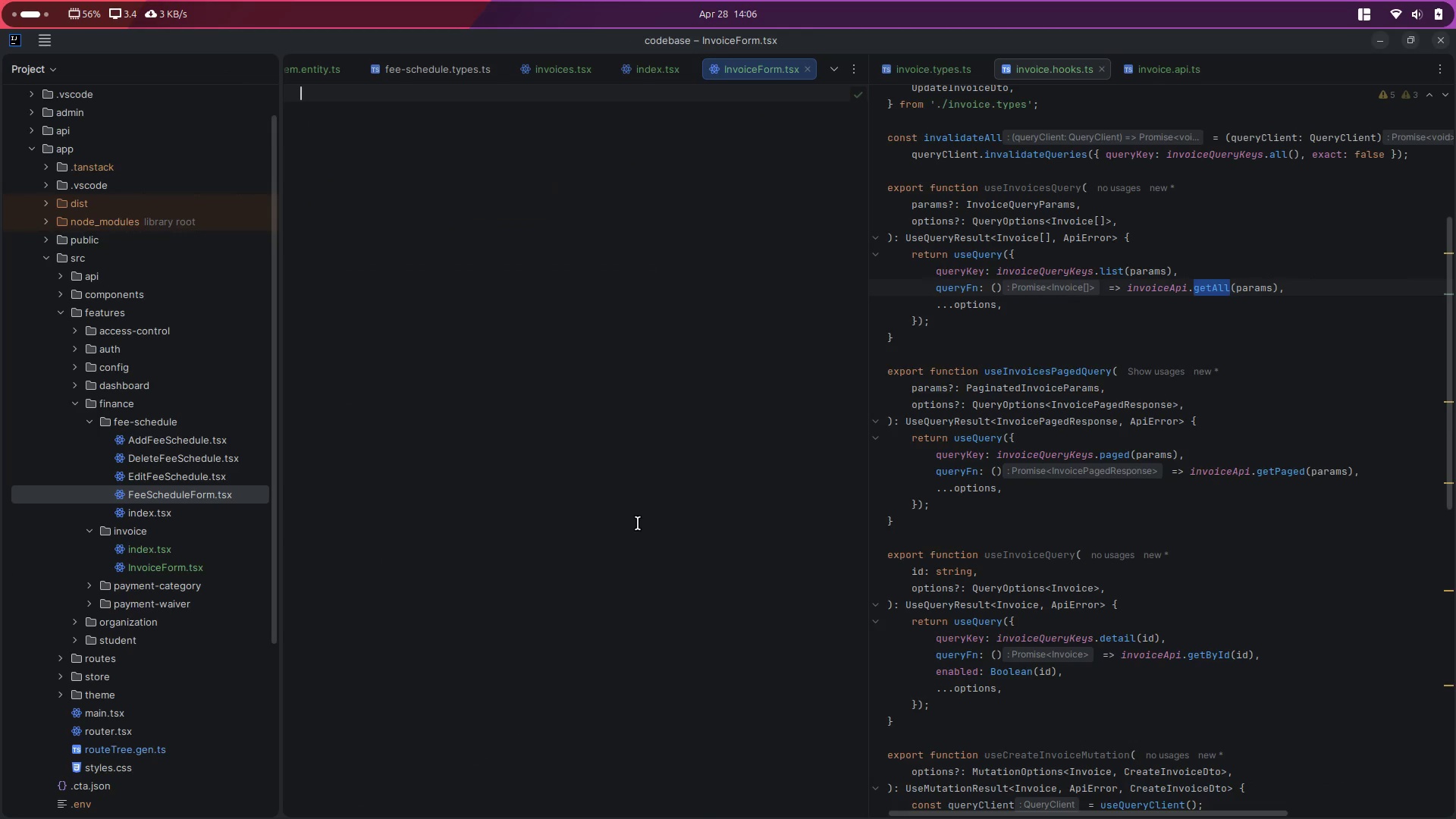 
key(Control+V)
 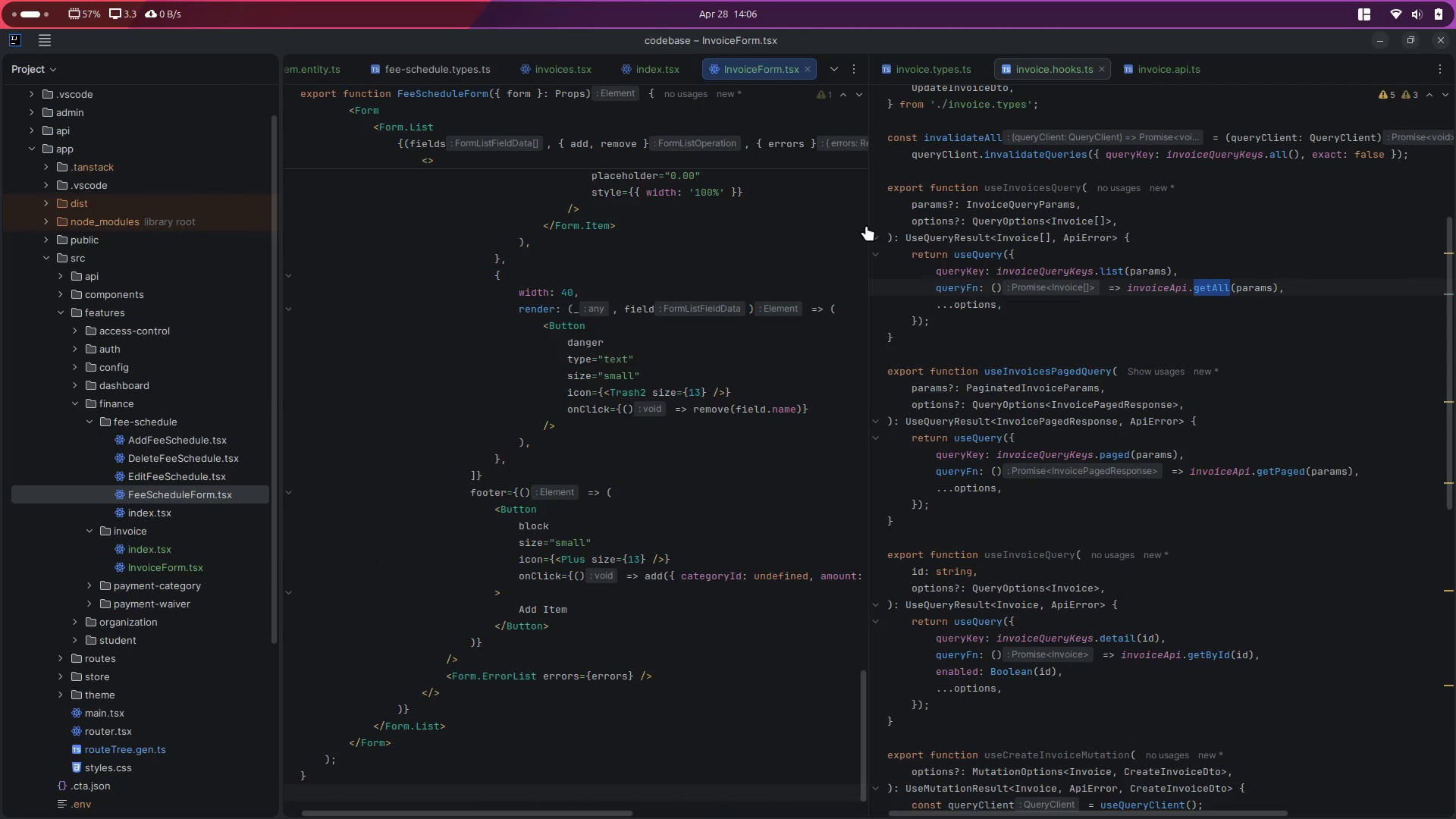 
left_click_drag(start_coordinate=[868, 227], to_coordinate=[1131, 248])
 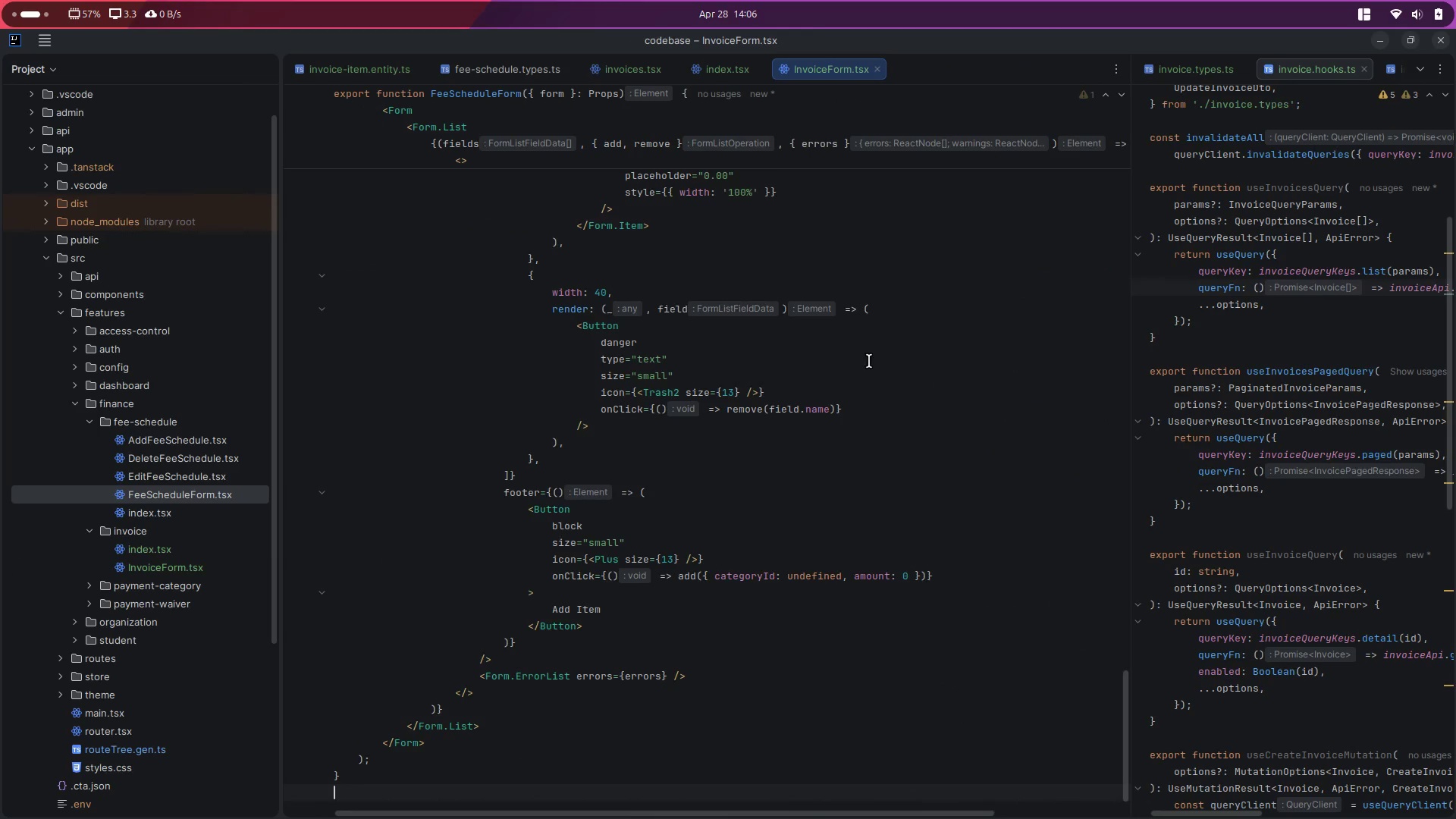 
scroll: coordinate [853, 378], scroll_direction: up, amount: 17.0
 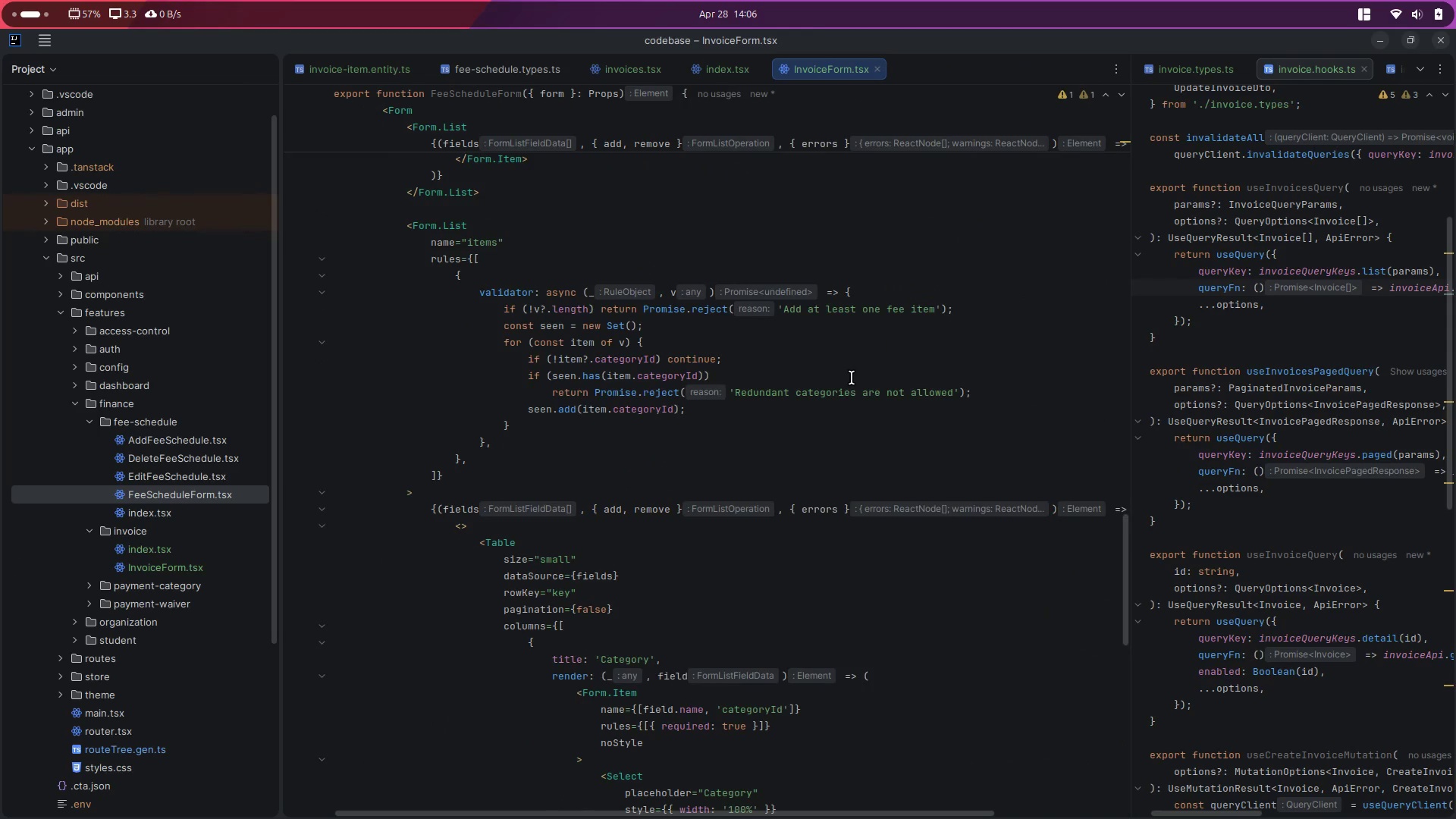 
key(Control+B)
 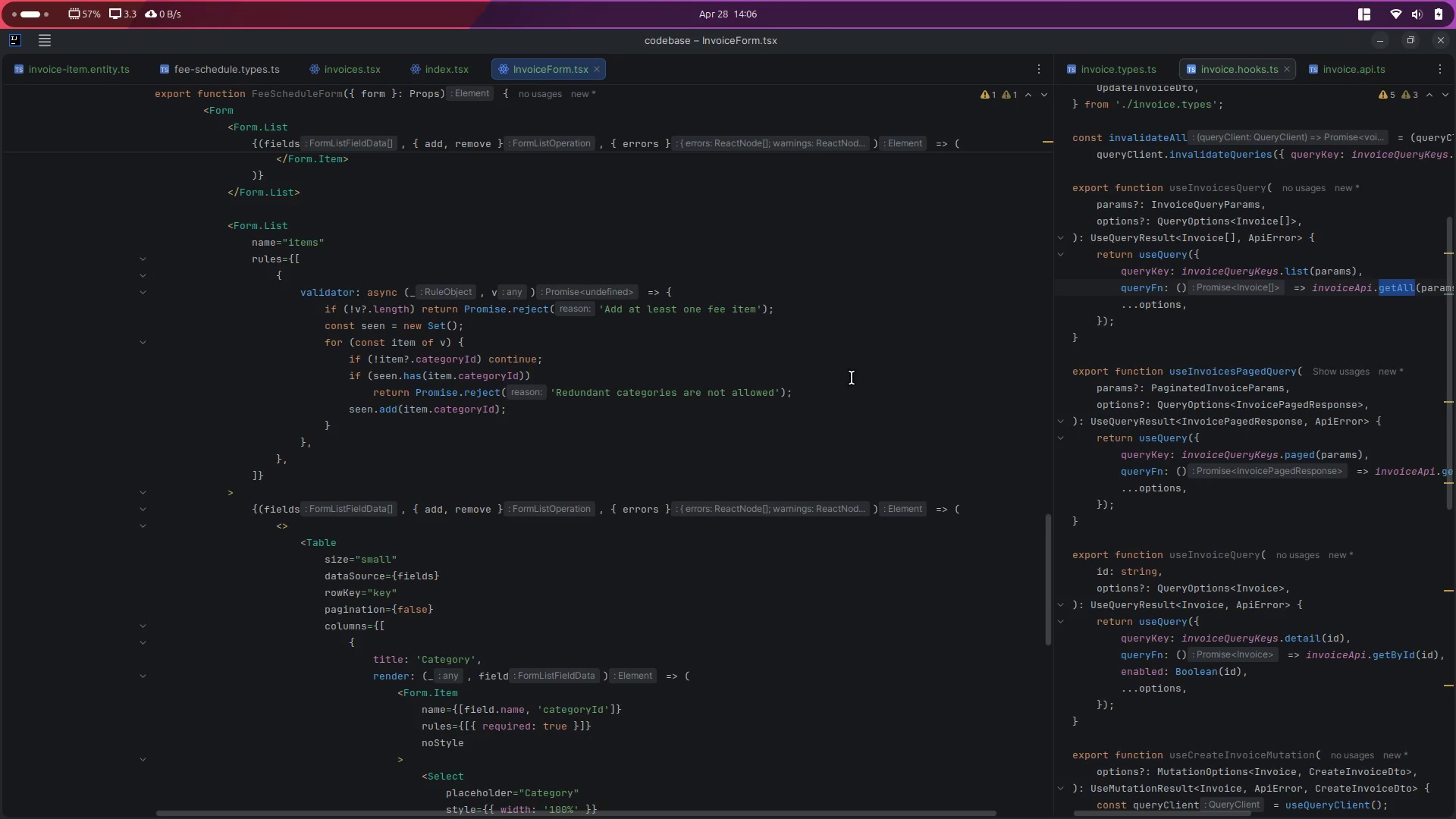 
scroll: coordinate [474, 390], scroll_direction: up, amount: 49.0
 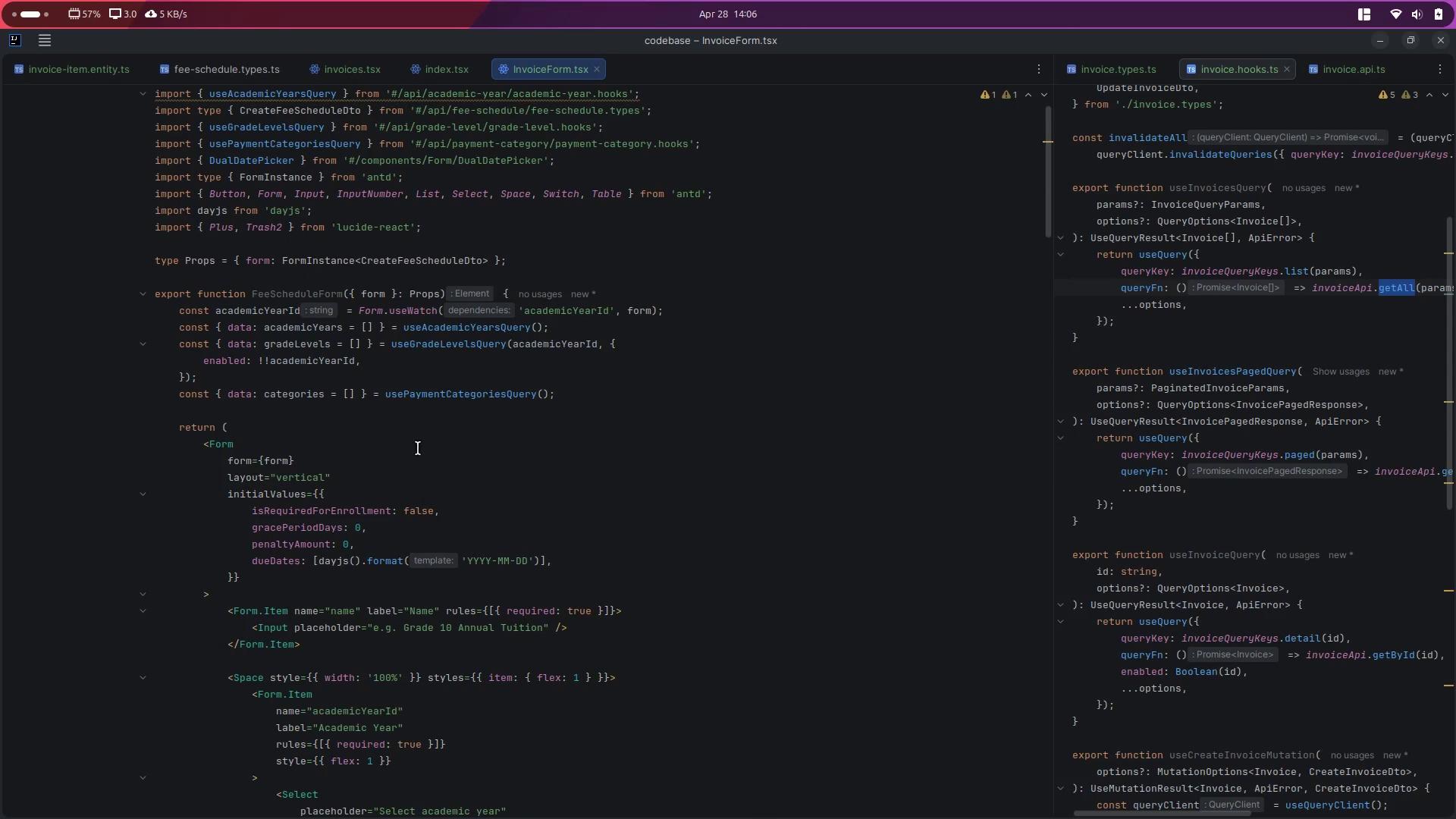 
mouse_move([376, 99])
 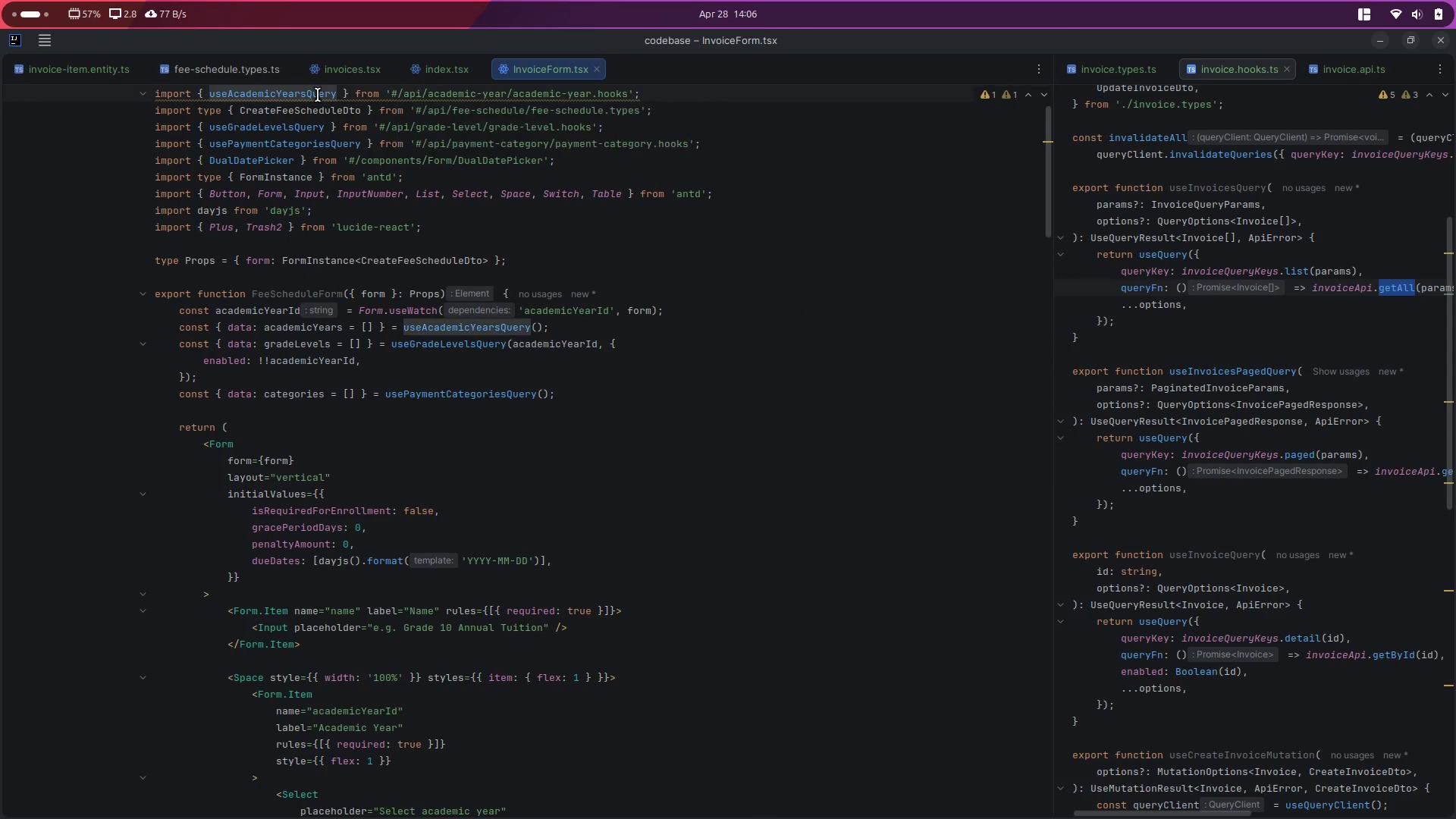 
double_click([318, 95])
 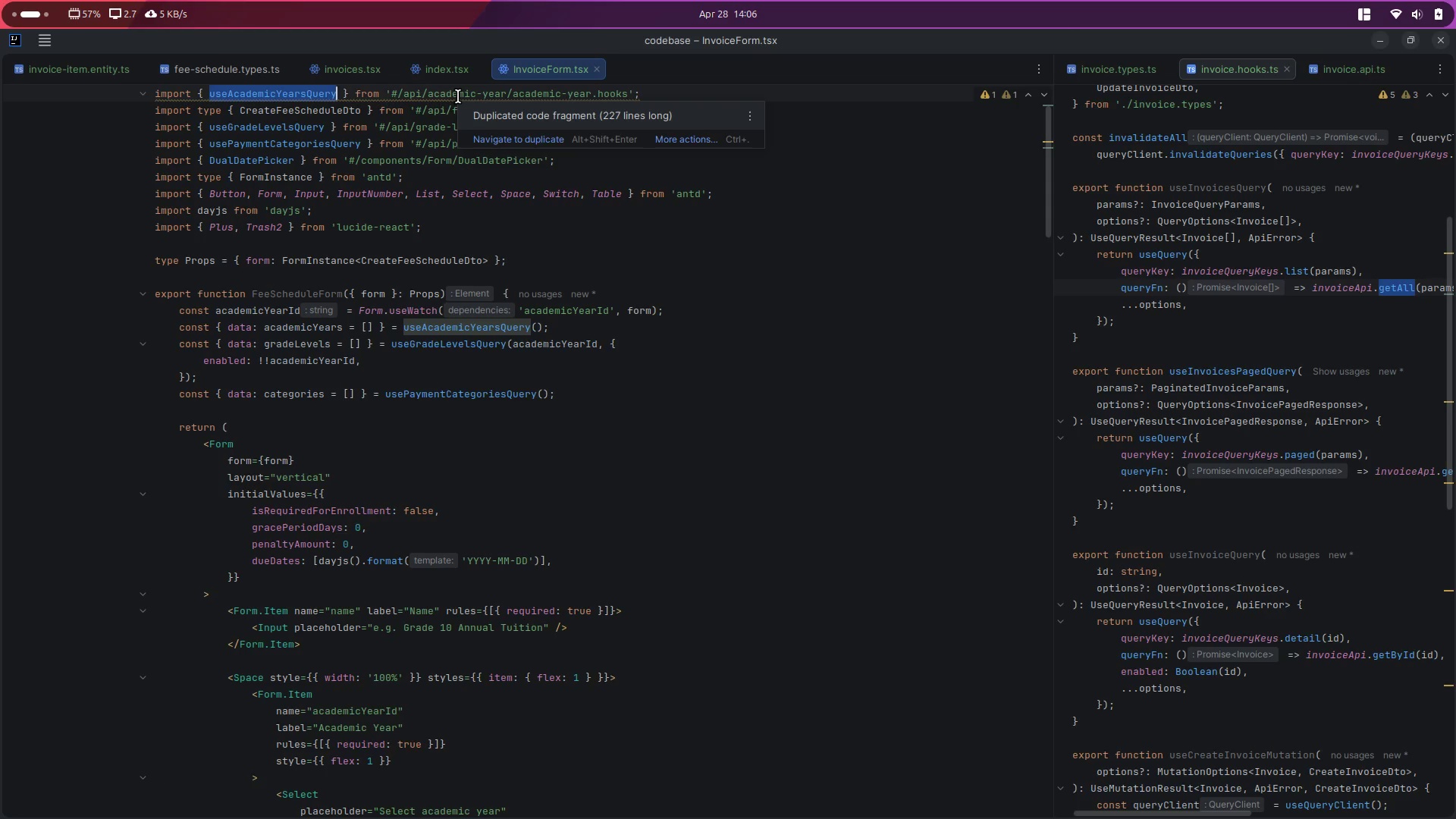 
wait(5.98)
 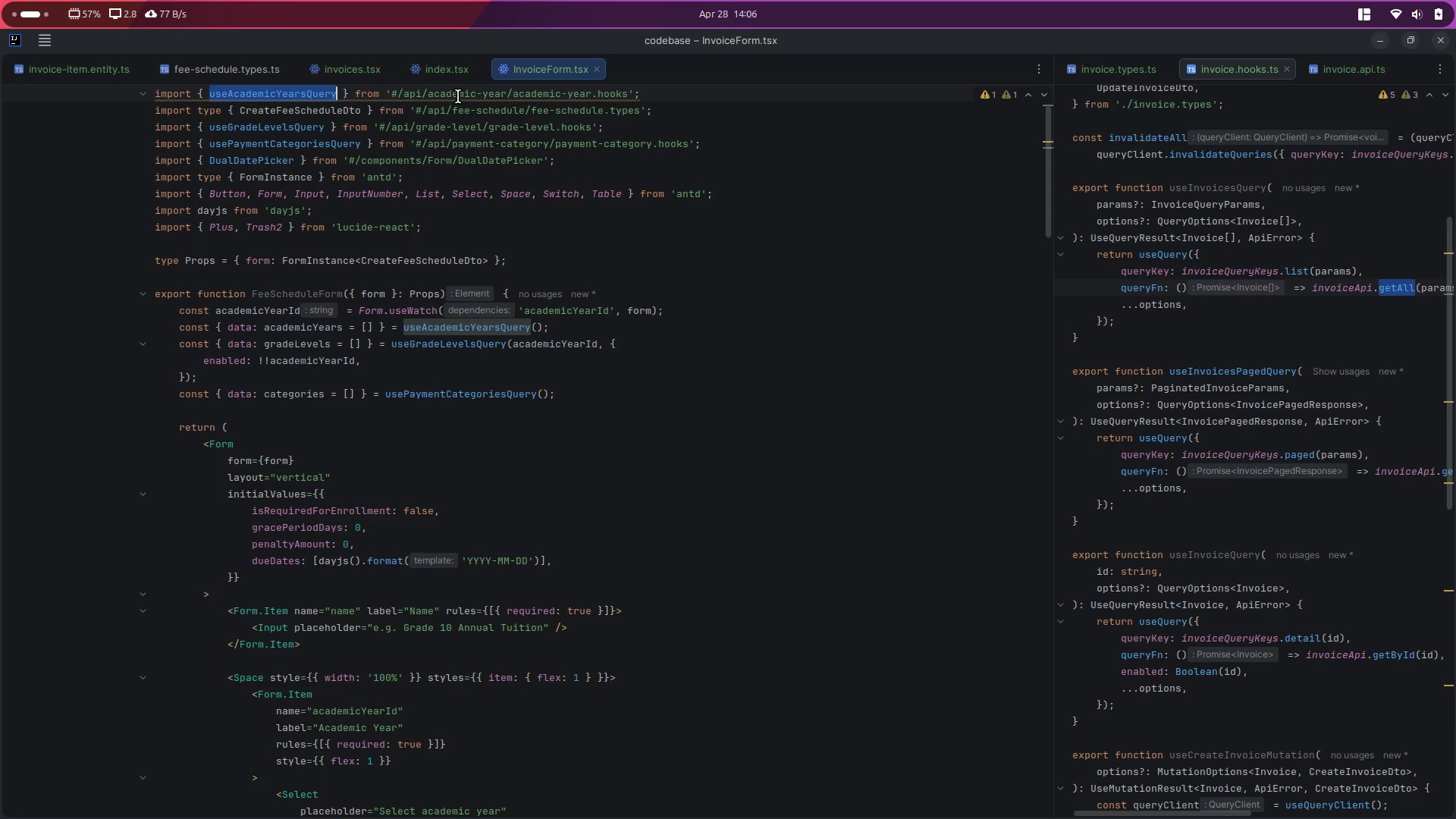 
double_click([458, 96])
 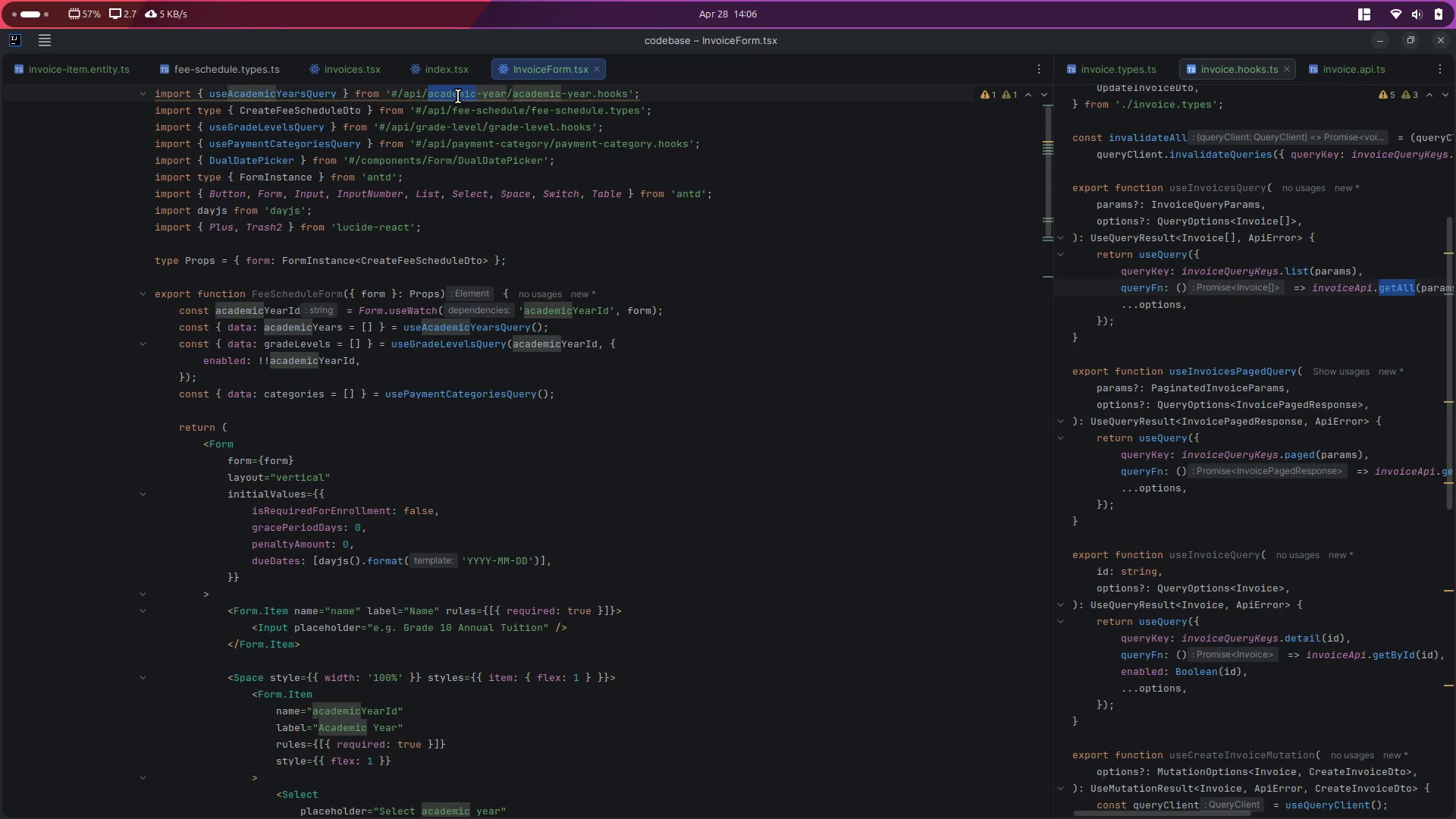 
left_click([458, 96])
 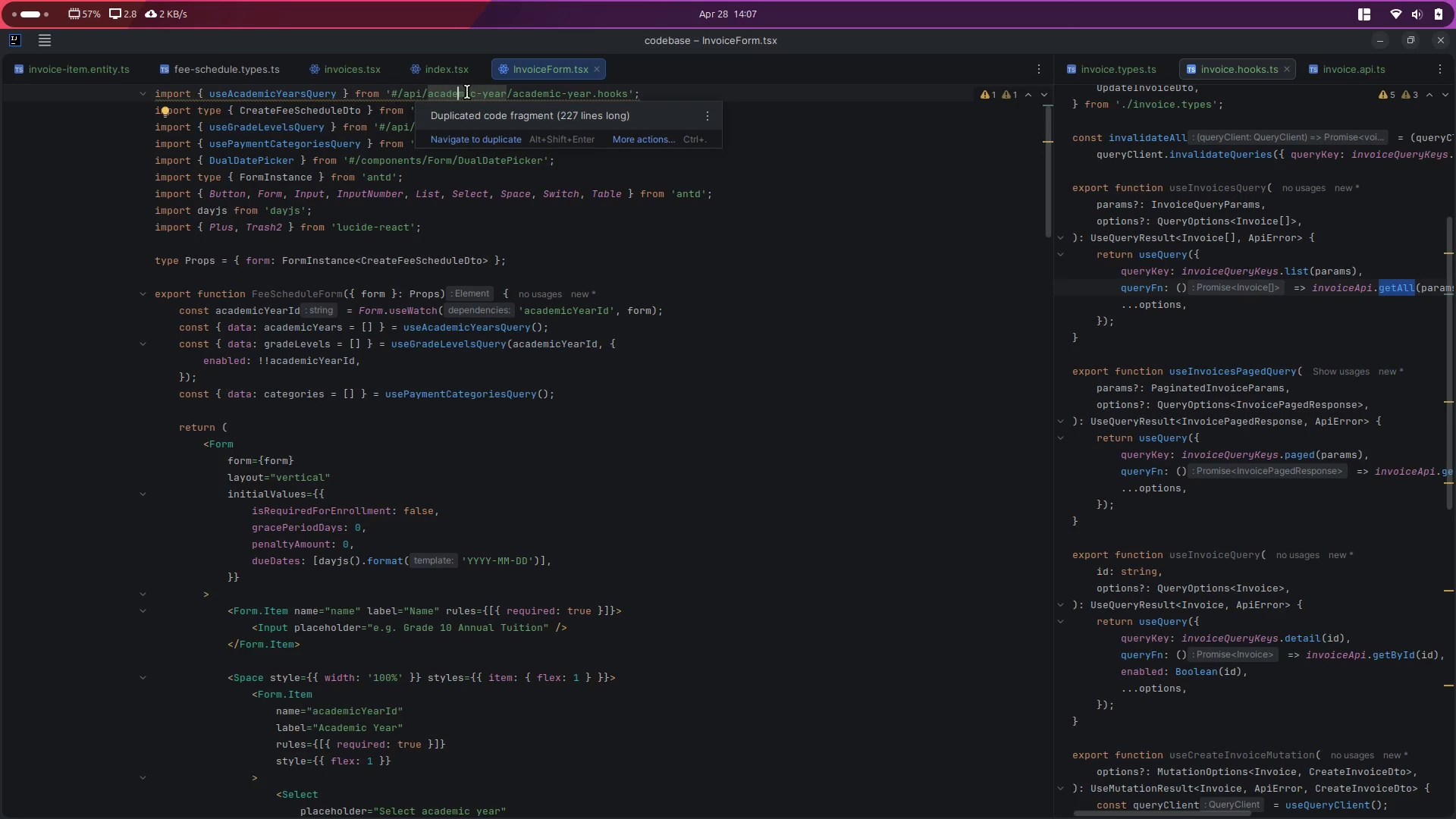 
left_click([483, 137])
 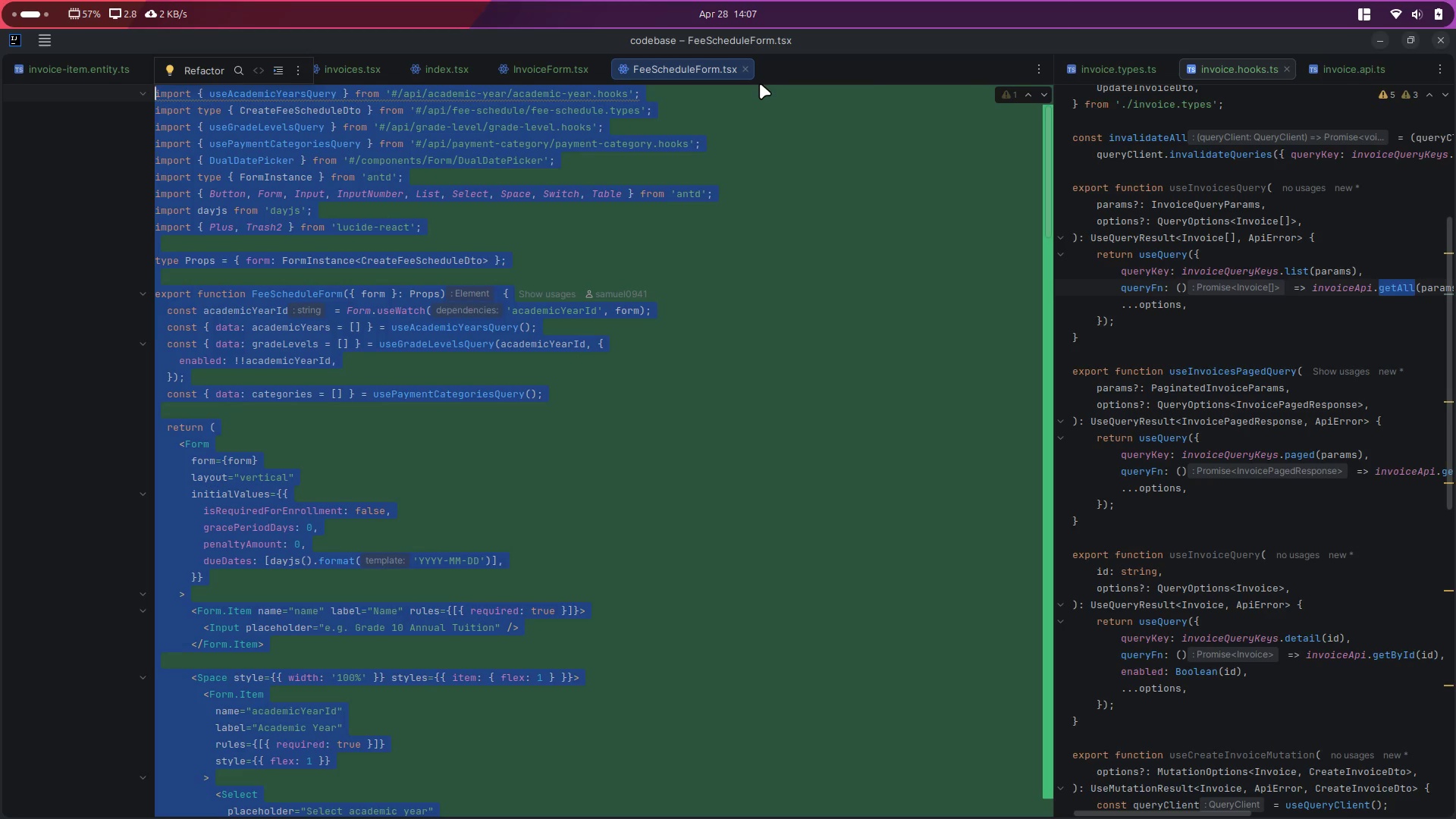 
left_click([747, 74])
 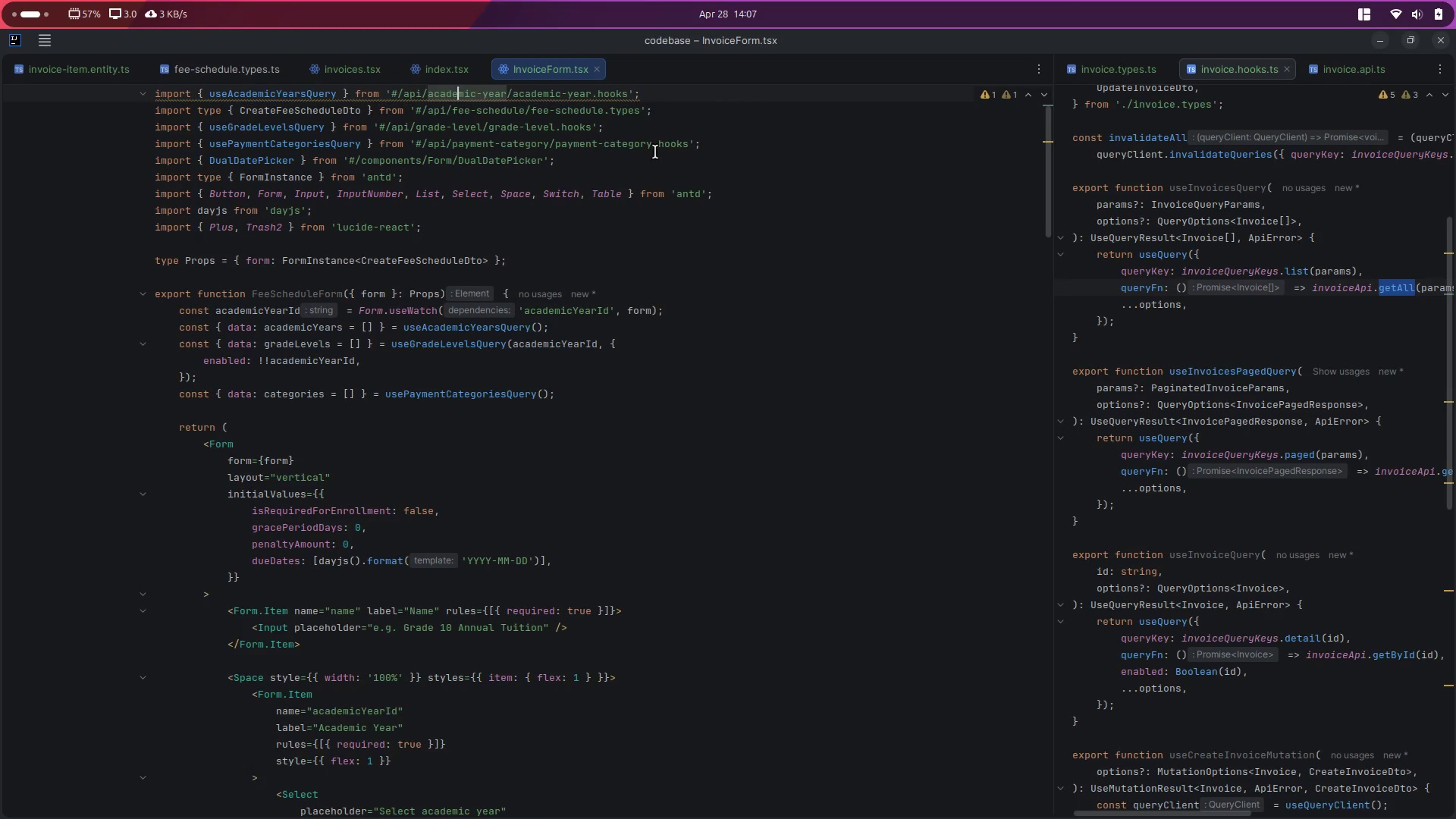 
left_click([601, 207])
 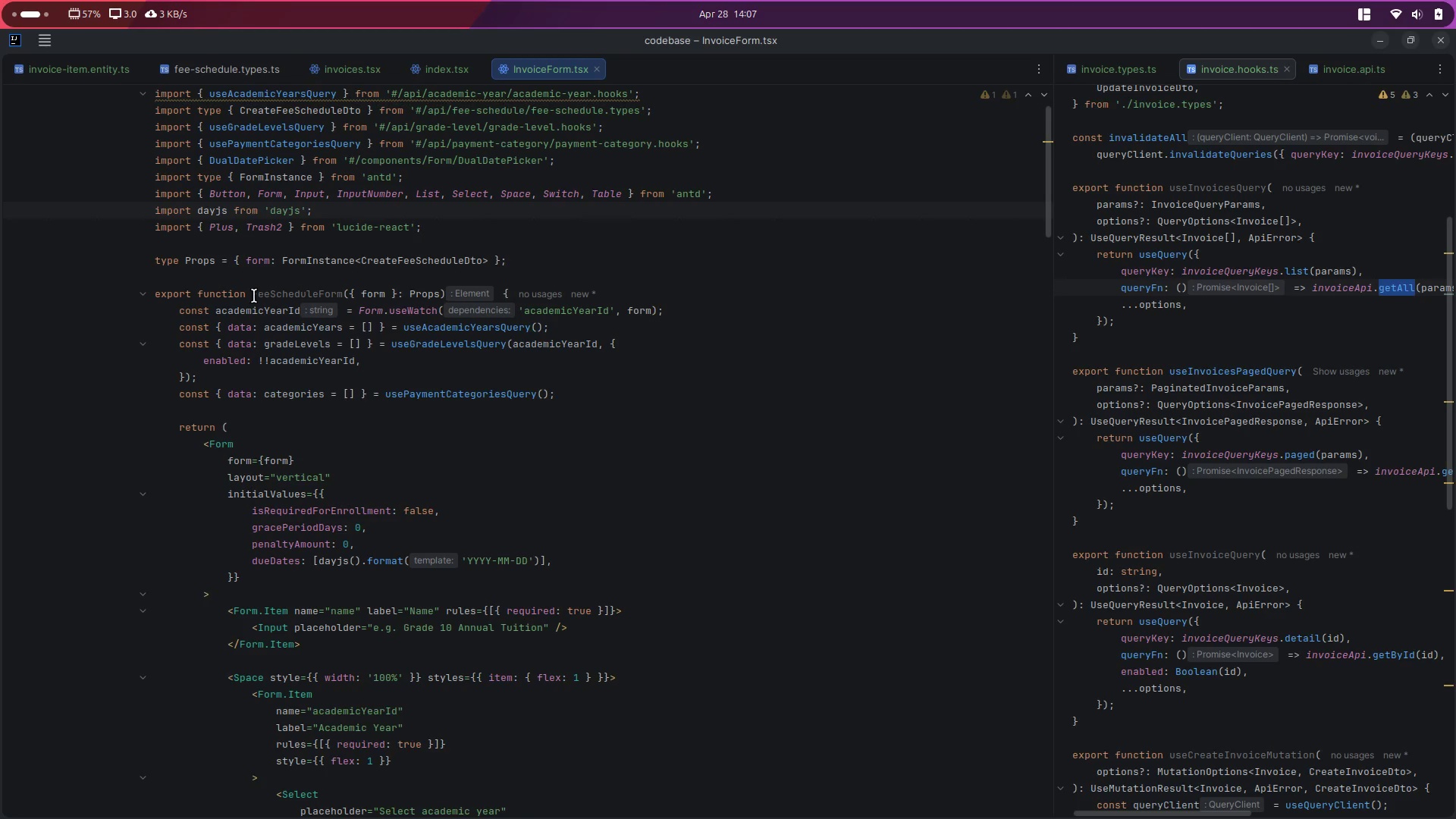 
left_click_drag(start_coordinate=[253, 296], to_coordinate=[319, 294])
 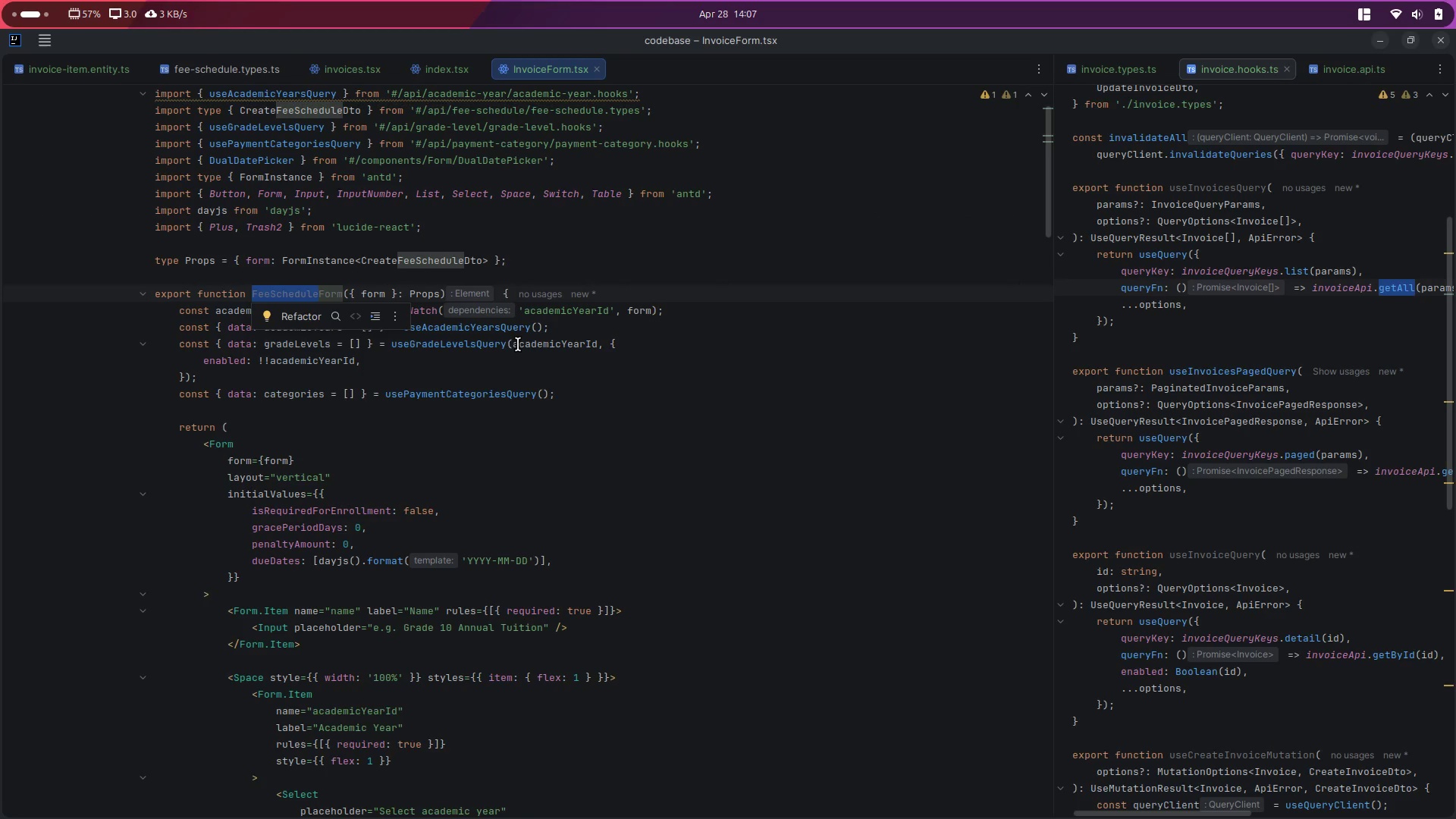 
hold_key(key=ControlLeft, duration=1.42)
 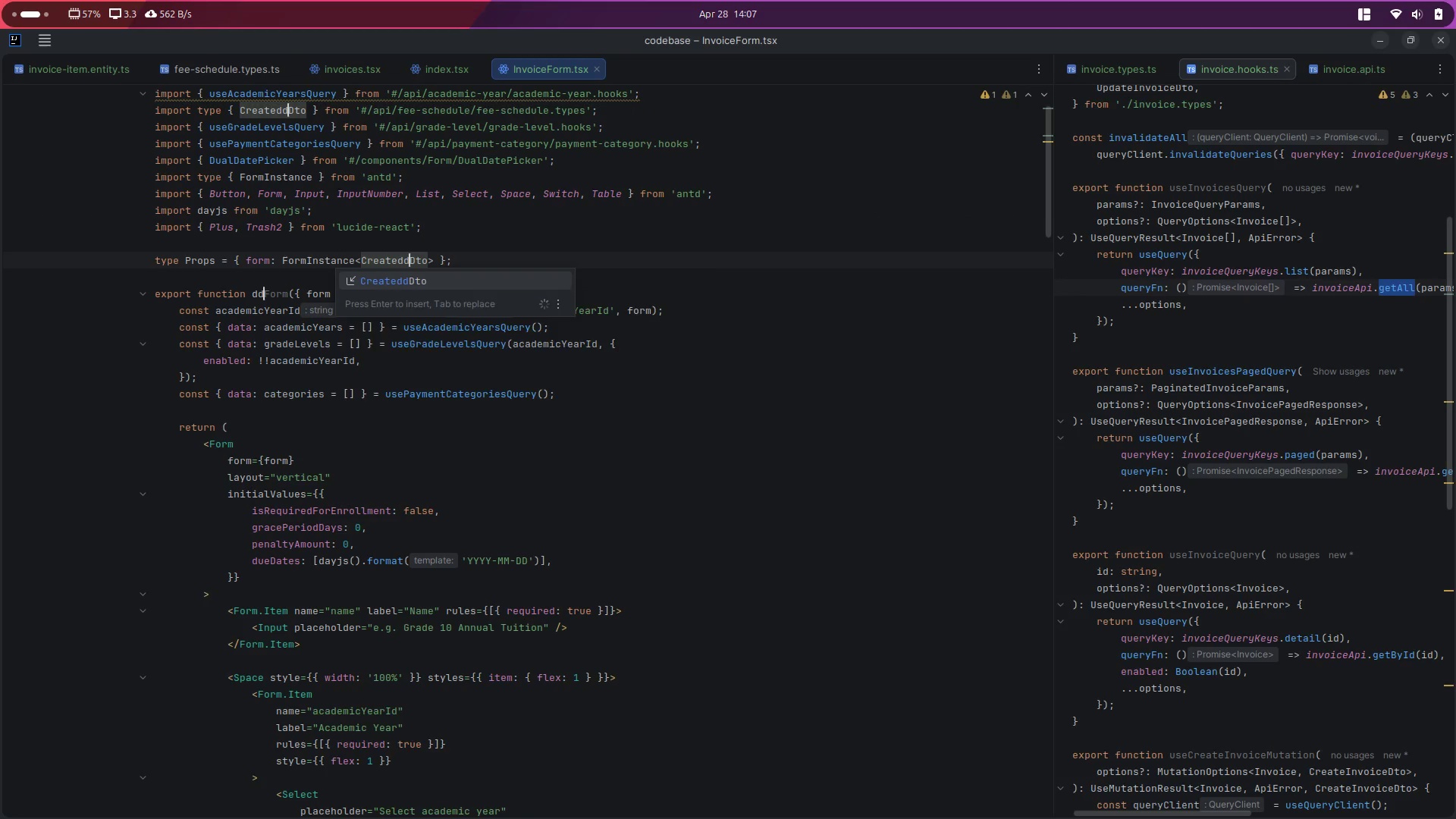 
hold_key(key=D, duration=1.09)
 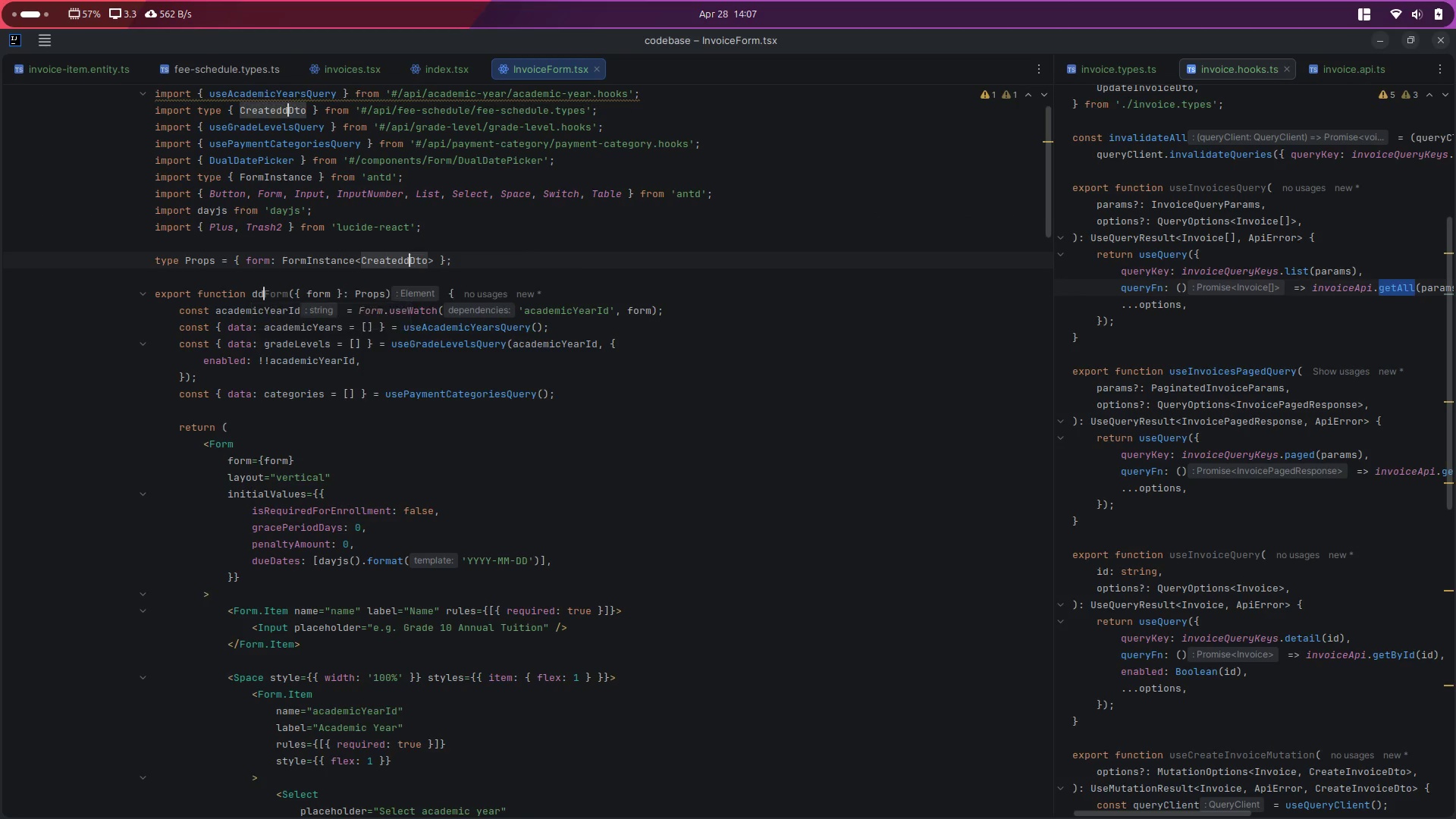 
hold_key(key=ShiftLeft, duration=0.49)
 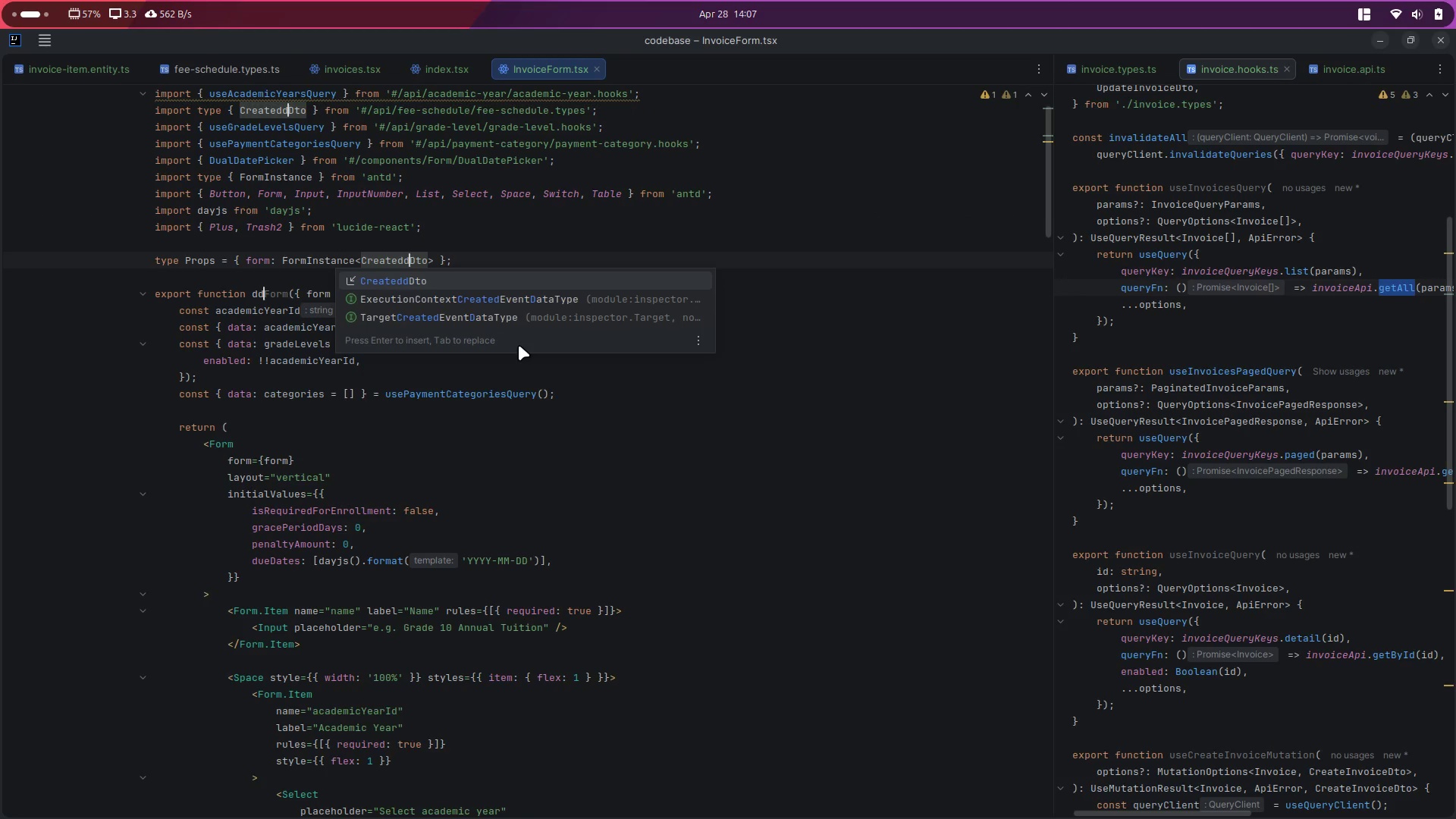 
key(Backspace)
type(Ino)
key(Backspace)
type(voice)
 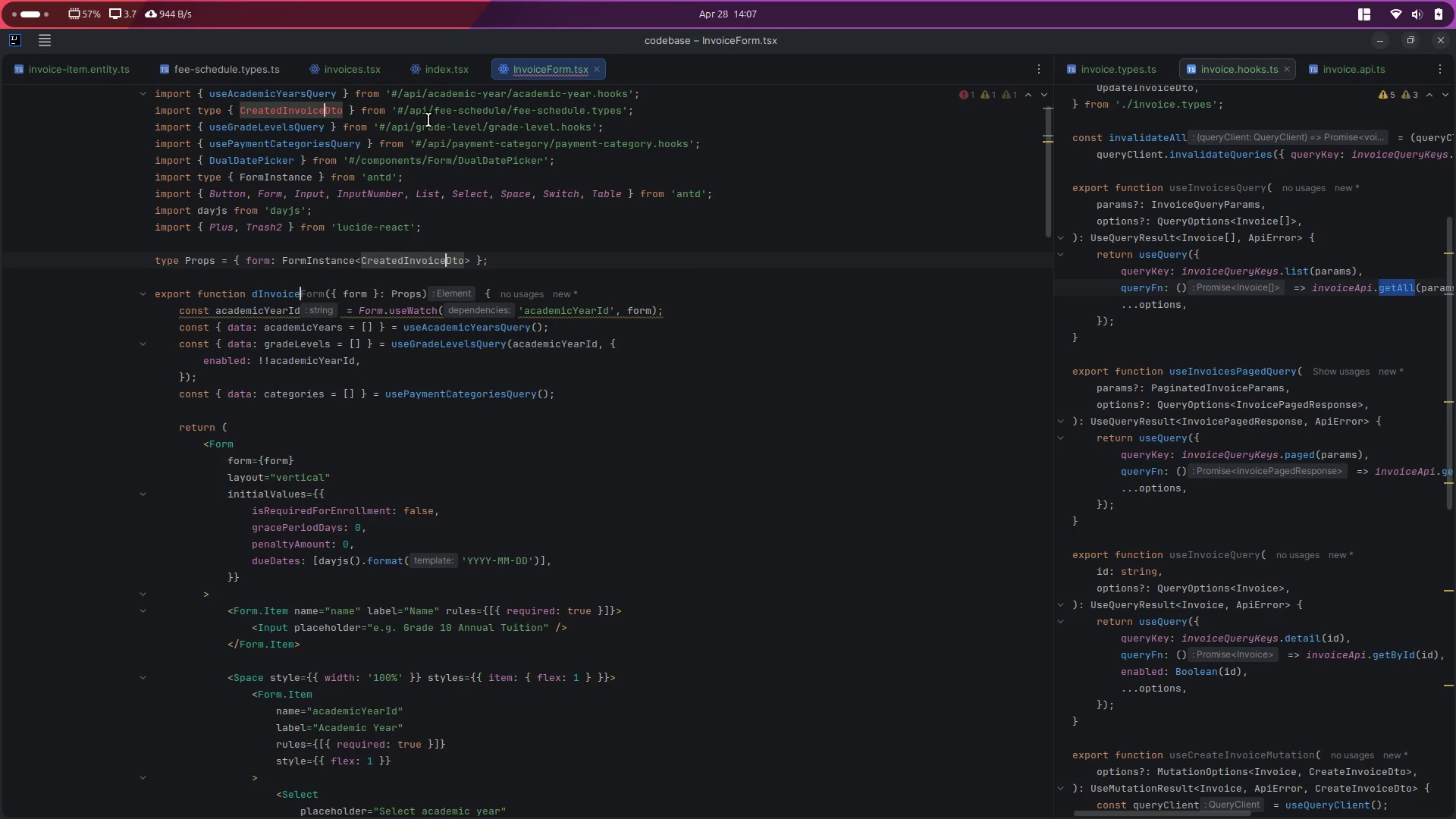 
left_click_drag(start_coordinate=[437, 115], to_coordinate=[504, 110])
 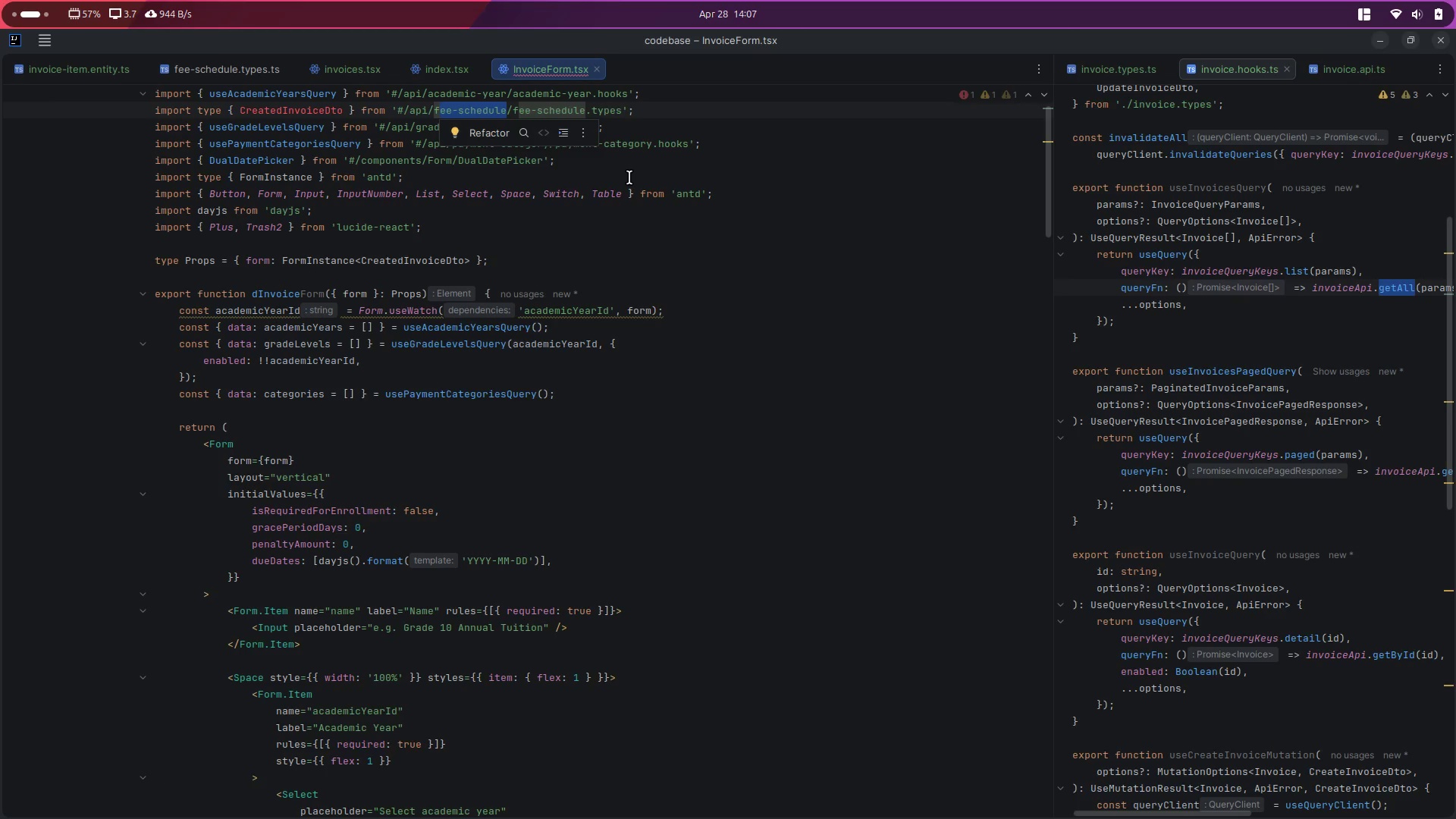 
key(ArrowLeft)
 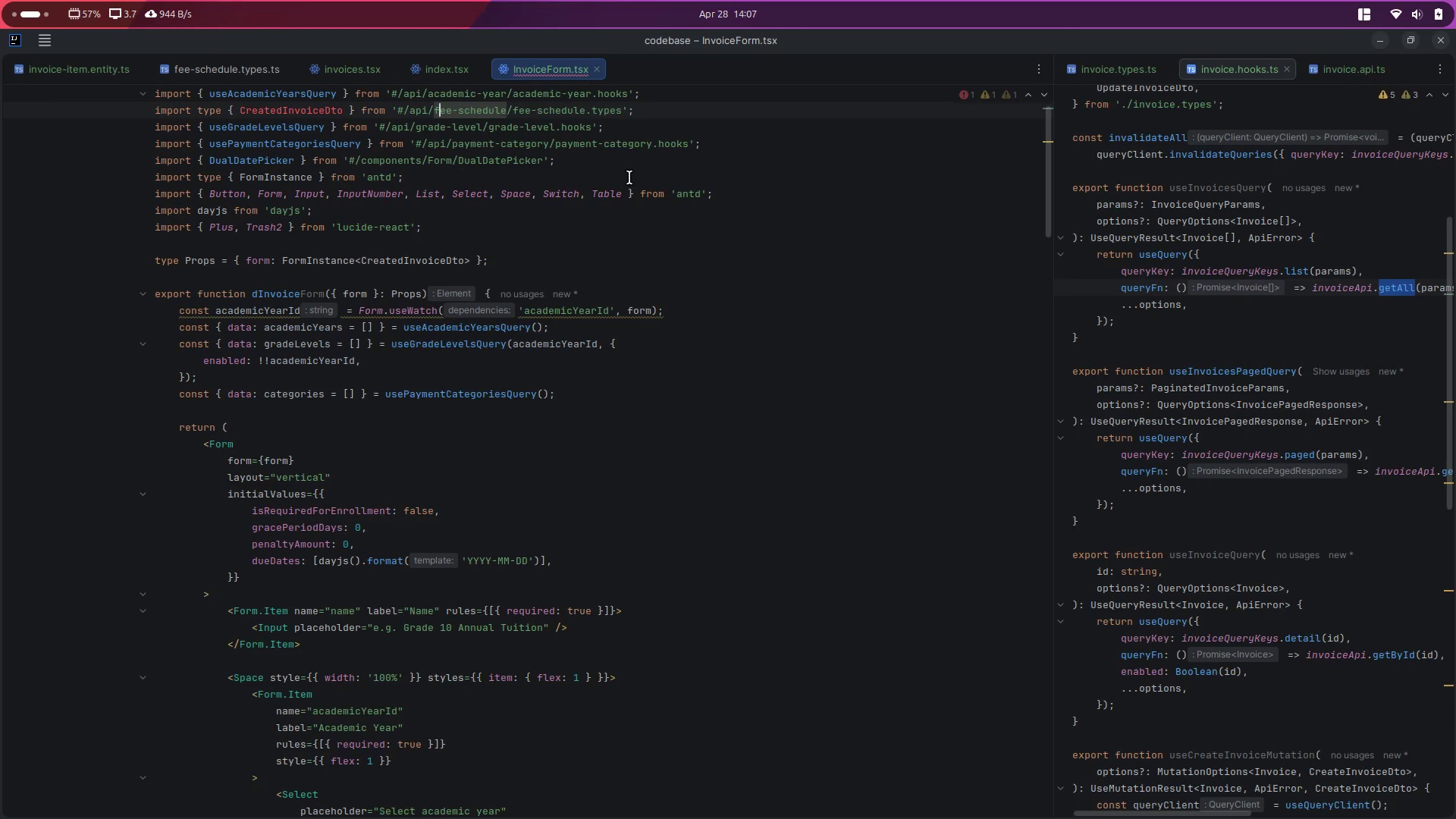 
key(ArrowLeft)
 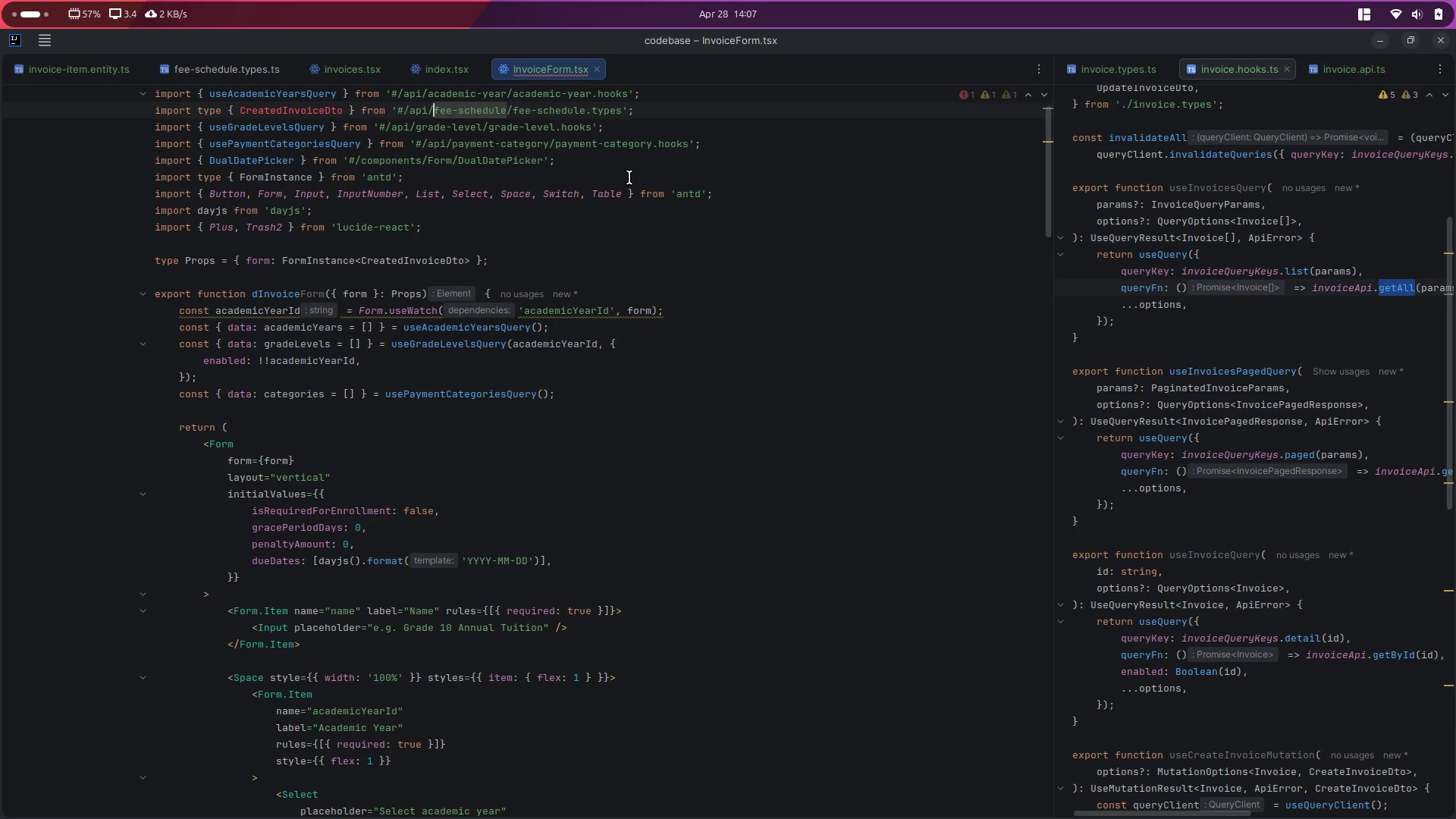 
hold_key(key=ArrowRight, duration=0.72)
 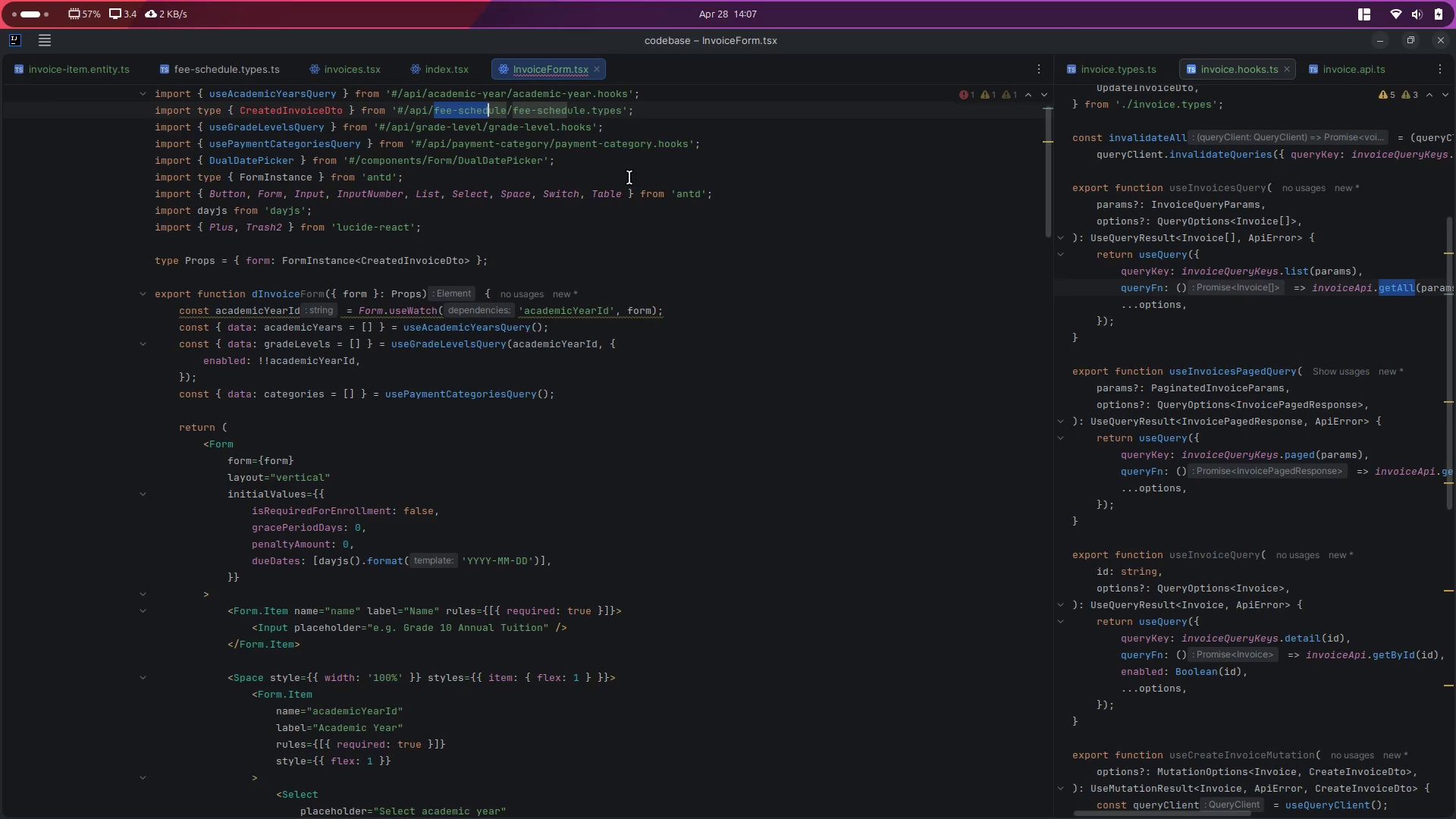 
key(Shift+ArrowRight)
 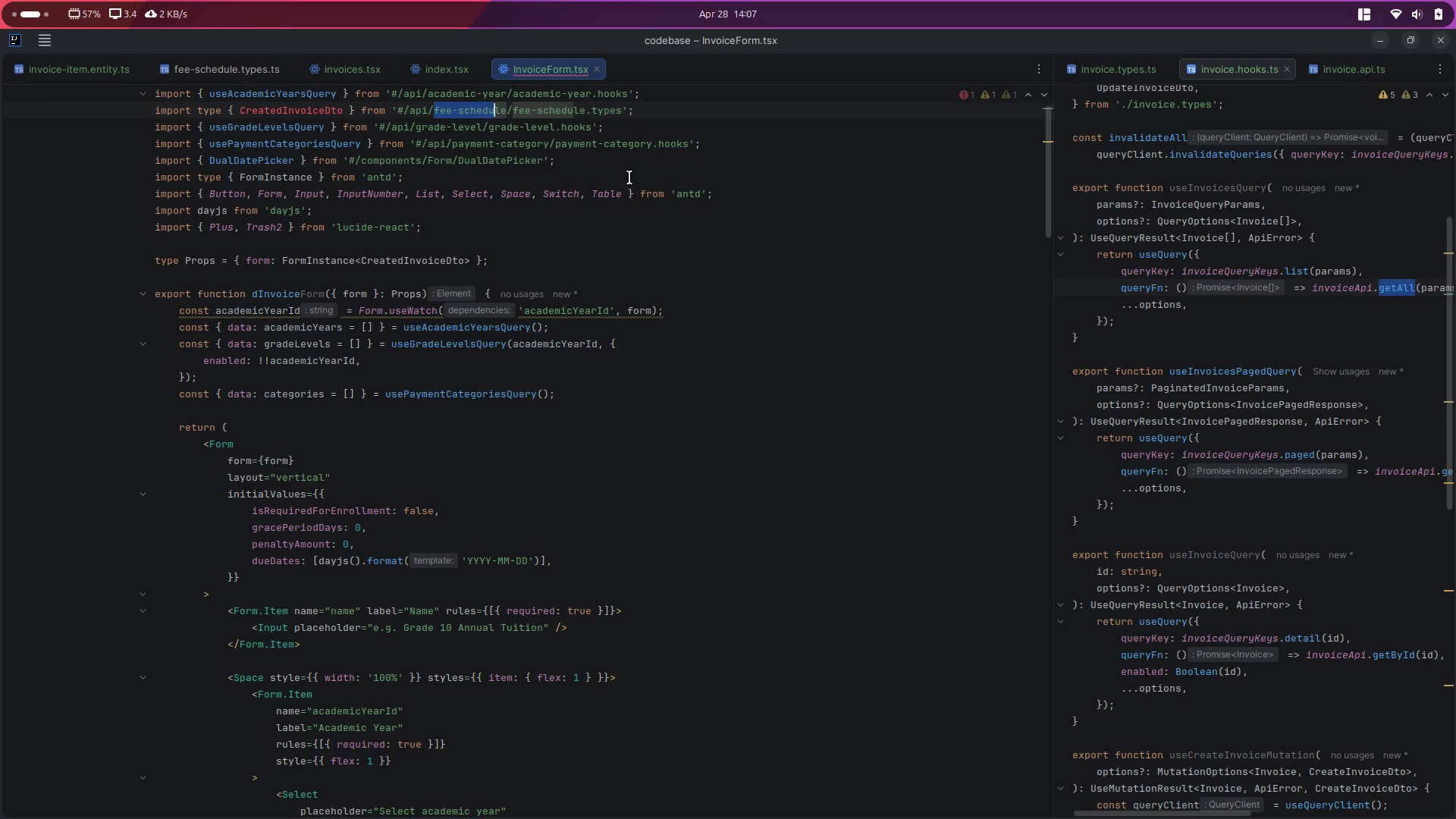 
key(Shift+ArrowRight)
 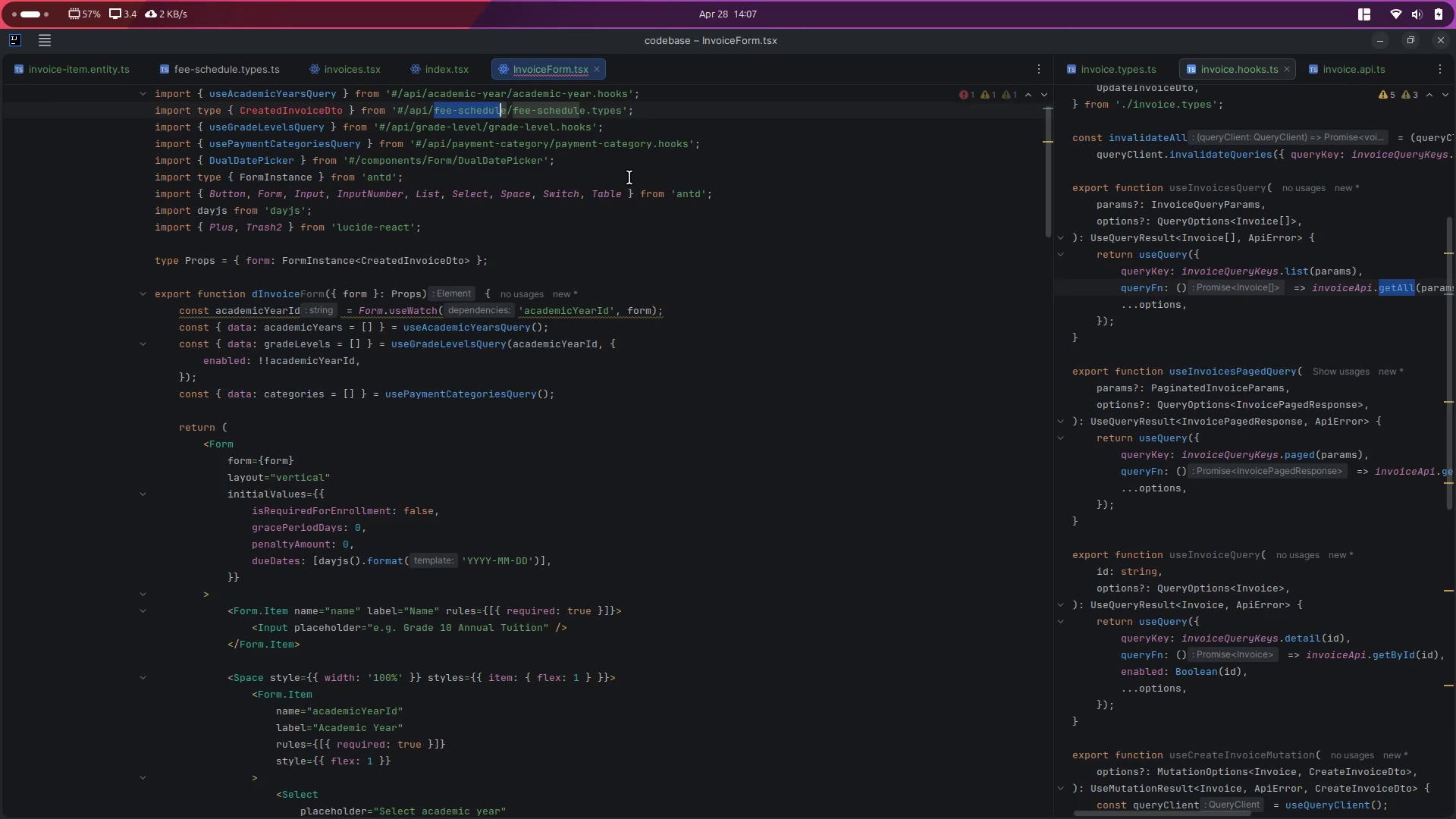 
key(Shift+ShiftRight)
 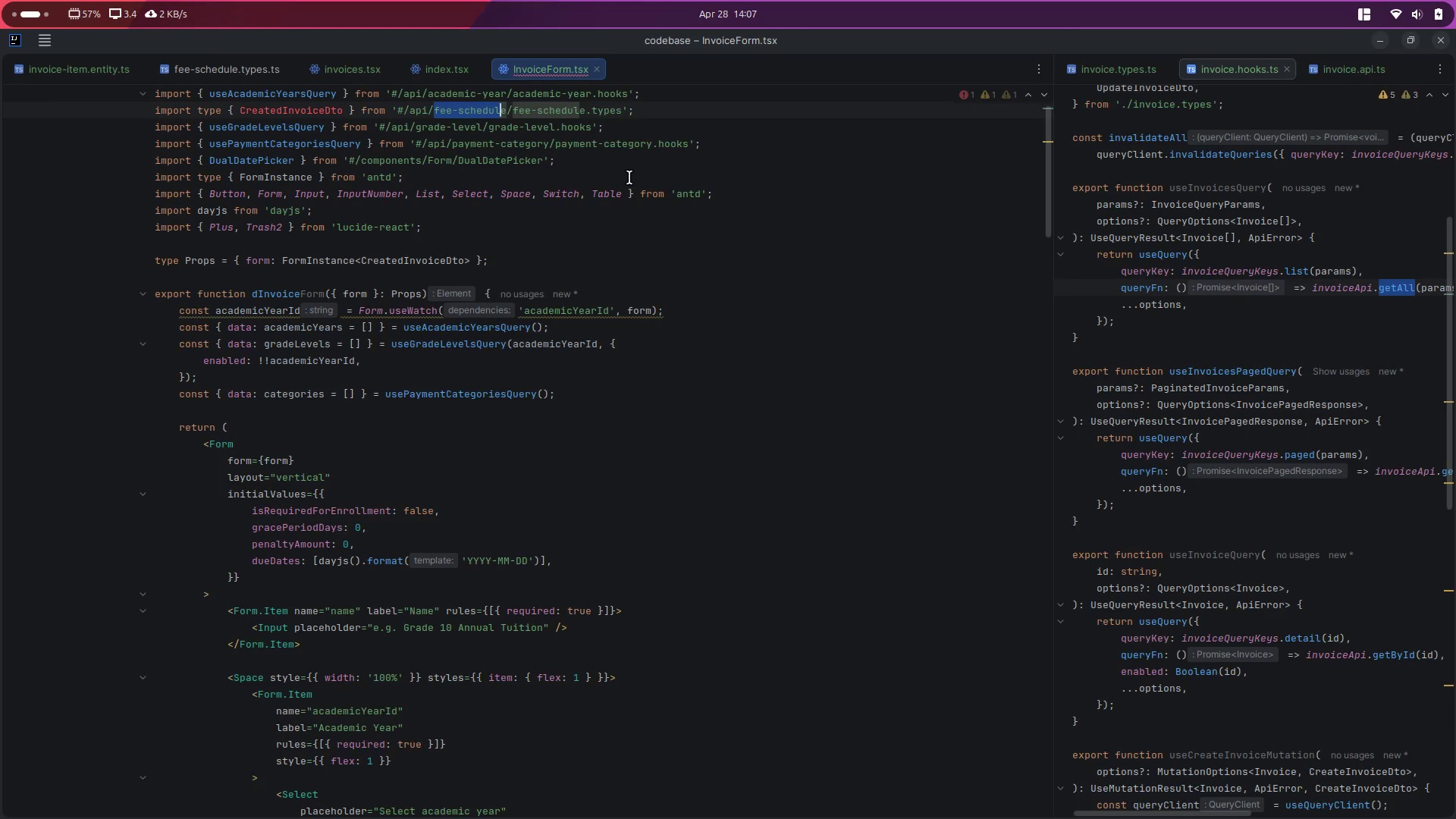 
key(Shift+ArrowRight)
 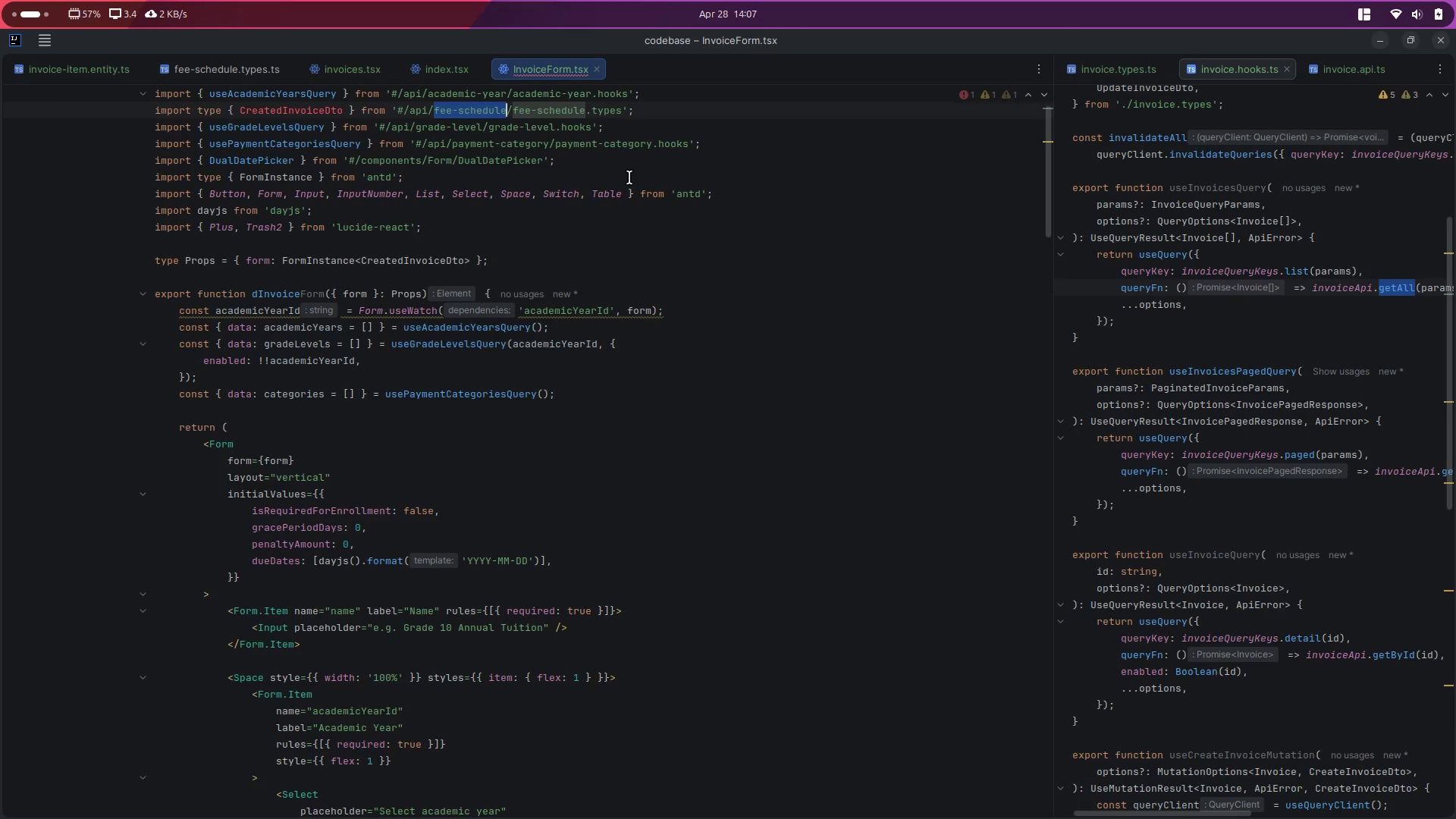 
hold_key(key=ControlLeft, duration=1.72)
 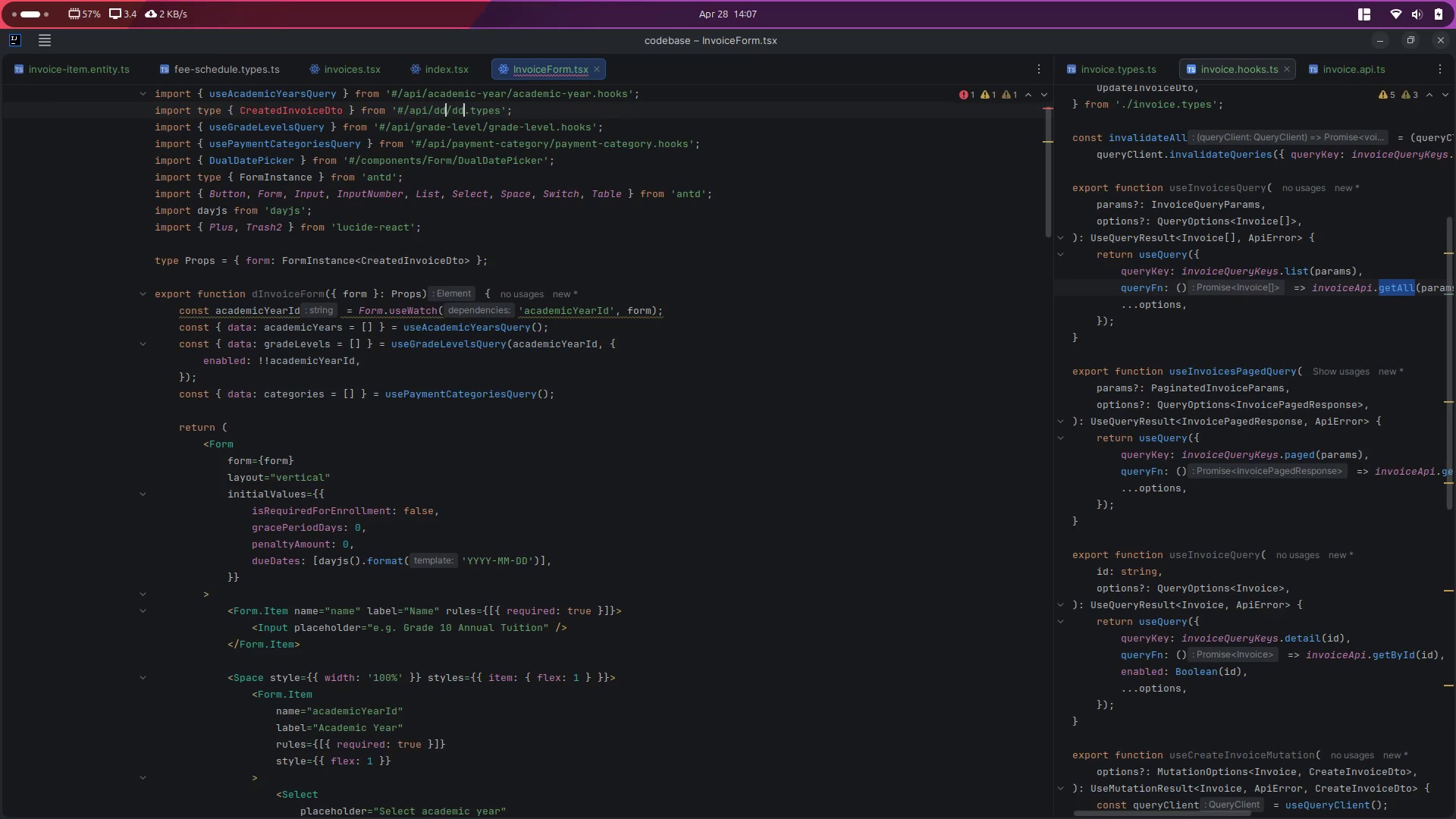 
hold_key(key=D, duration=1.35)
 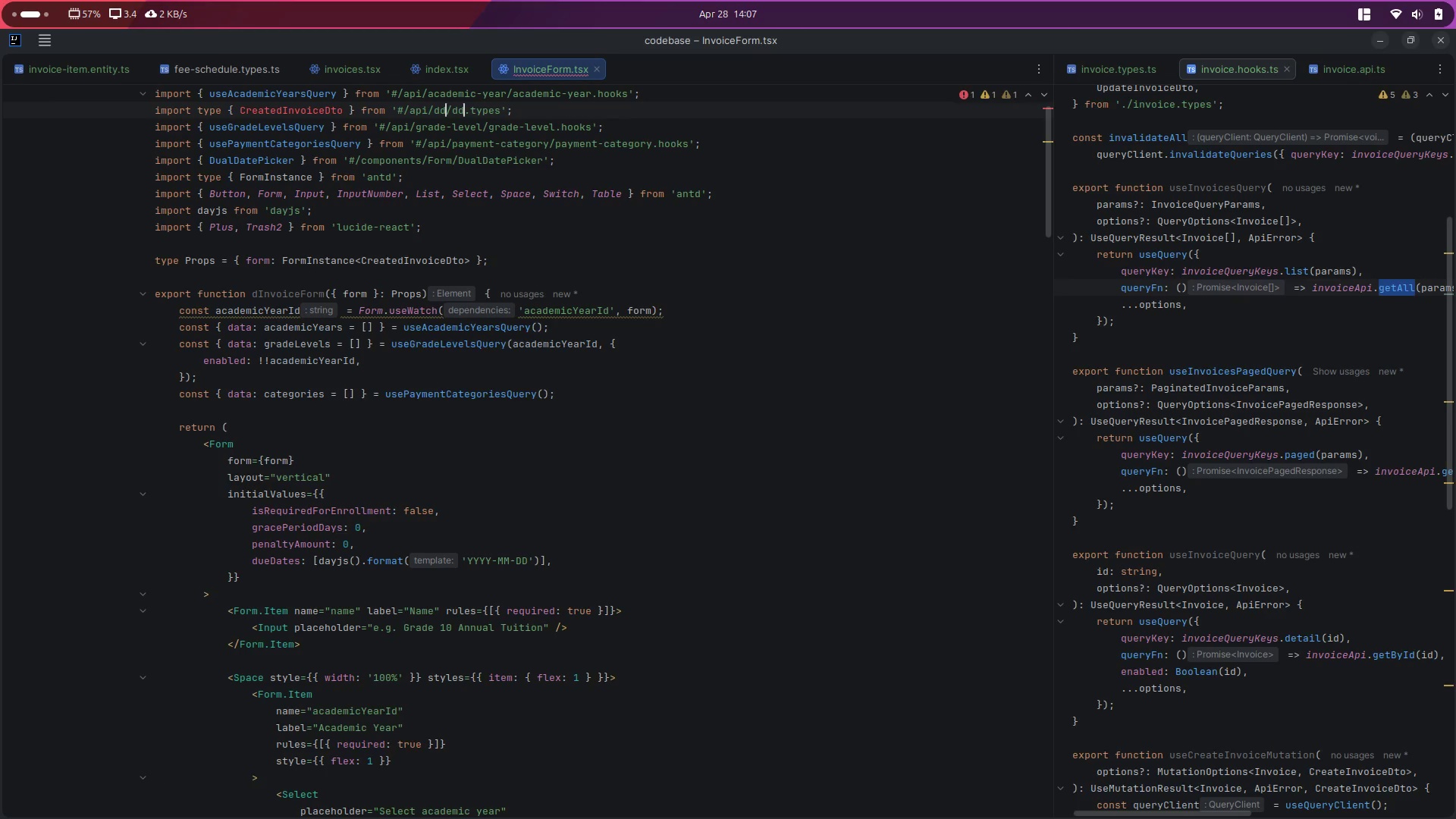 
key(Backspace)
key(Backspace)
type(invoice)
key(Escape)
 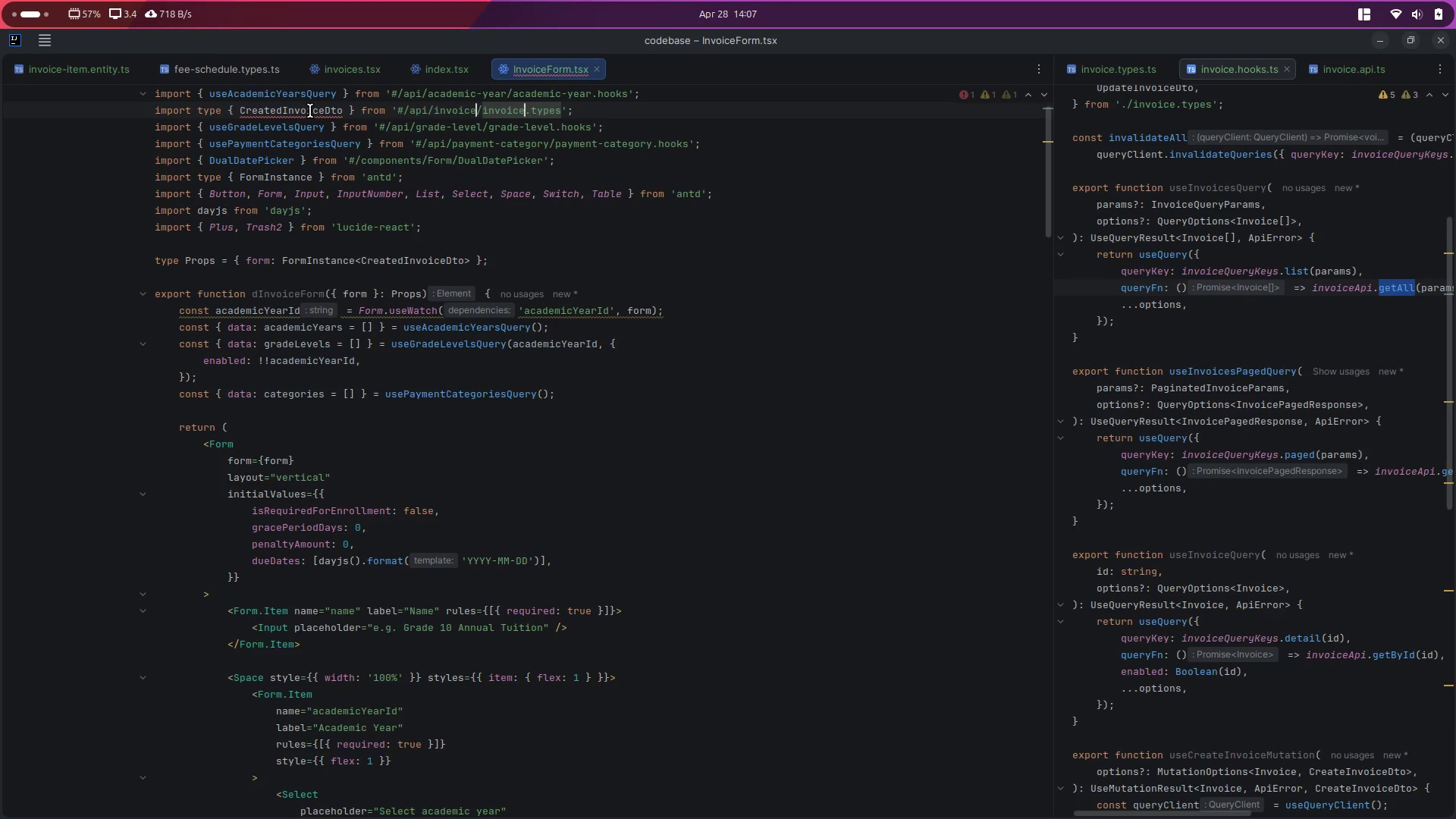 
double_click([310, 111])
 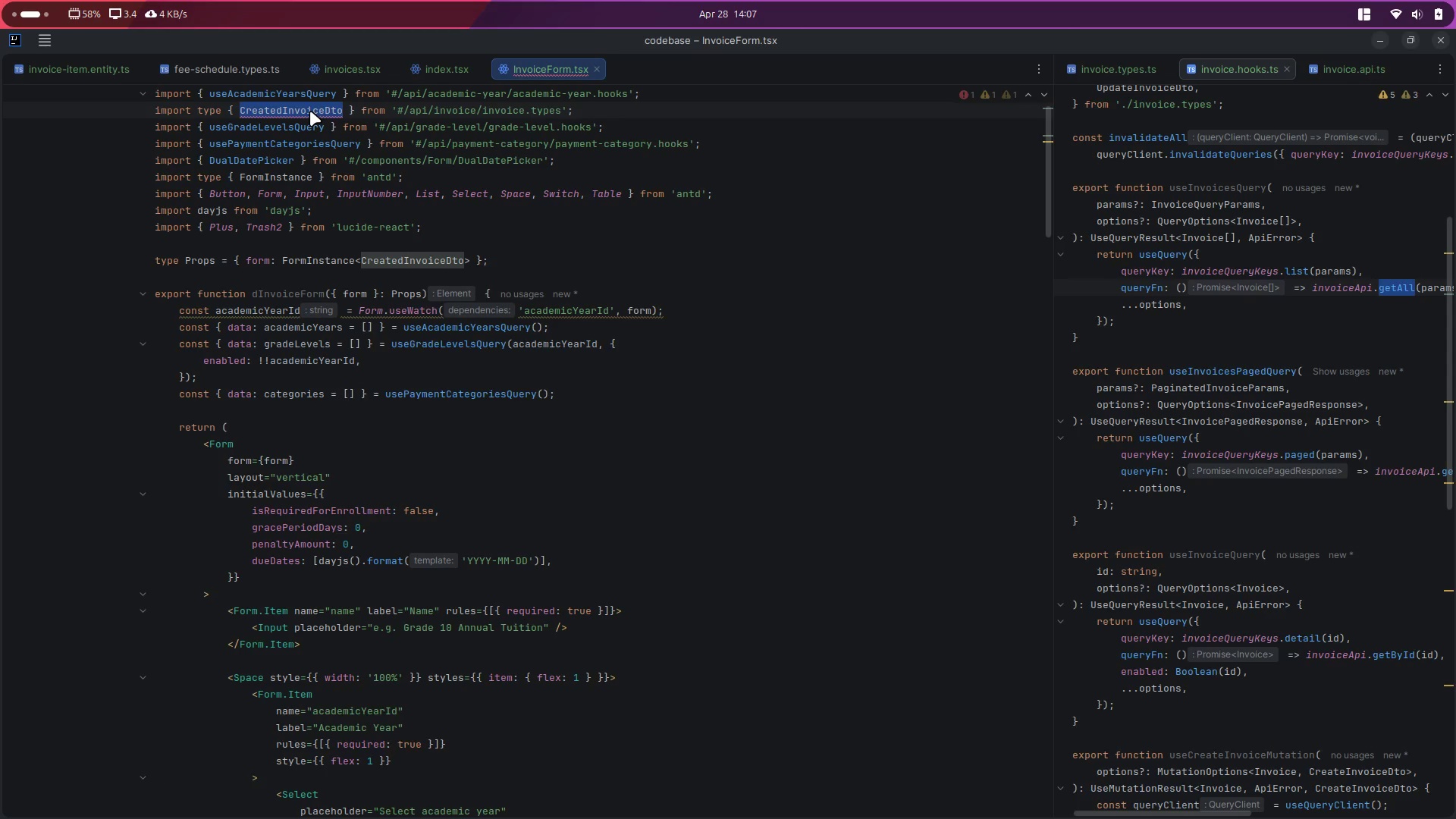 
key(Backspace)
 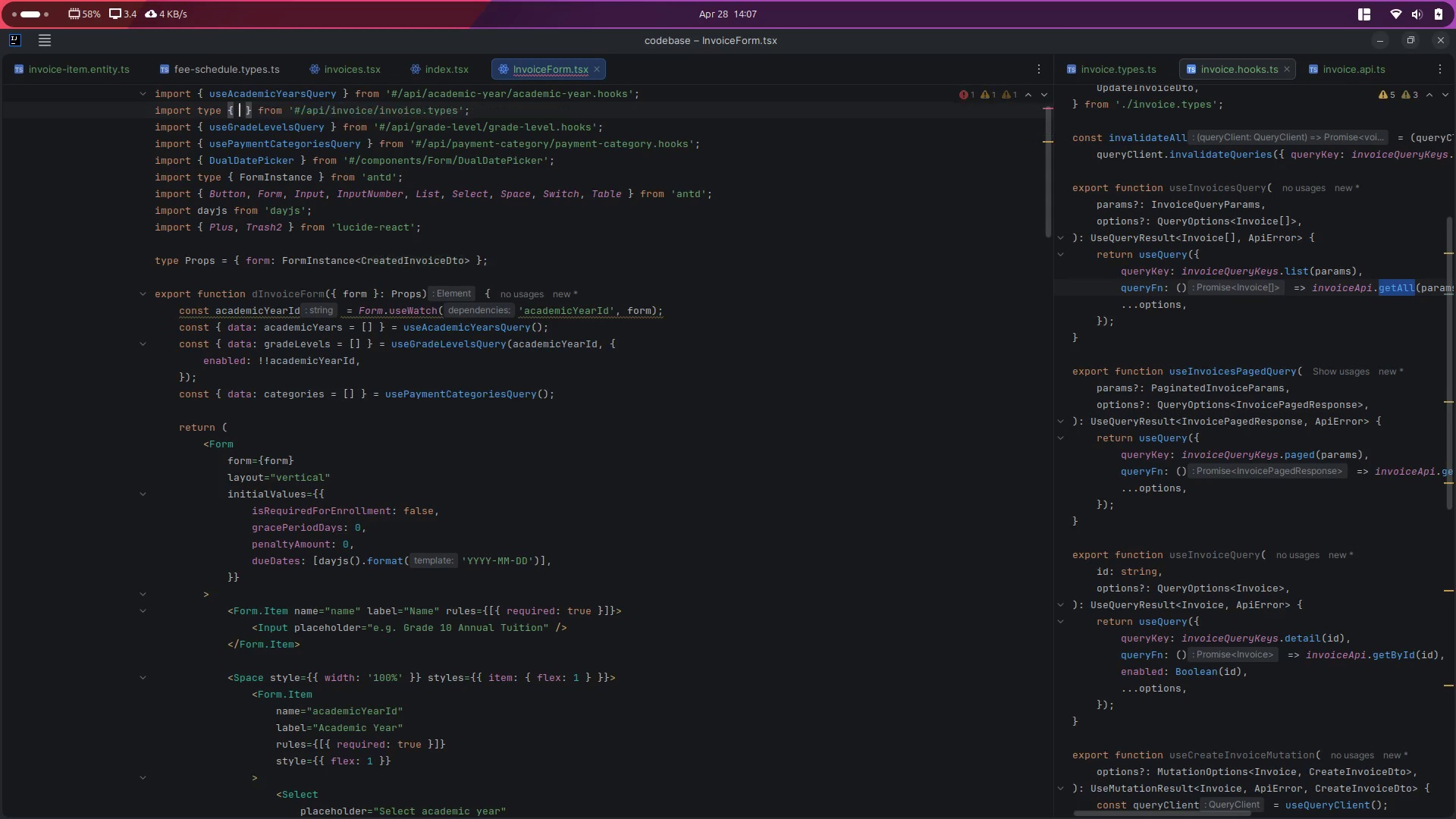 
key(Control+ControlLeft)
 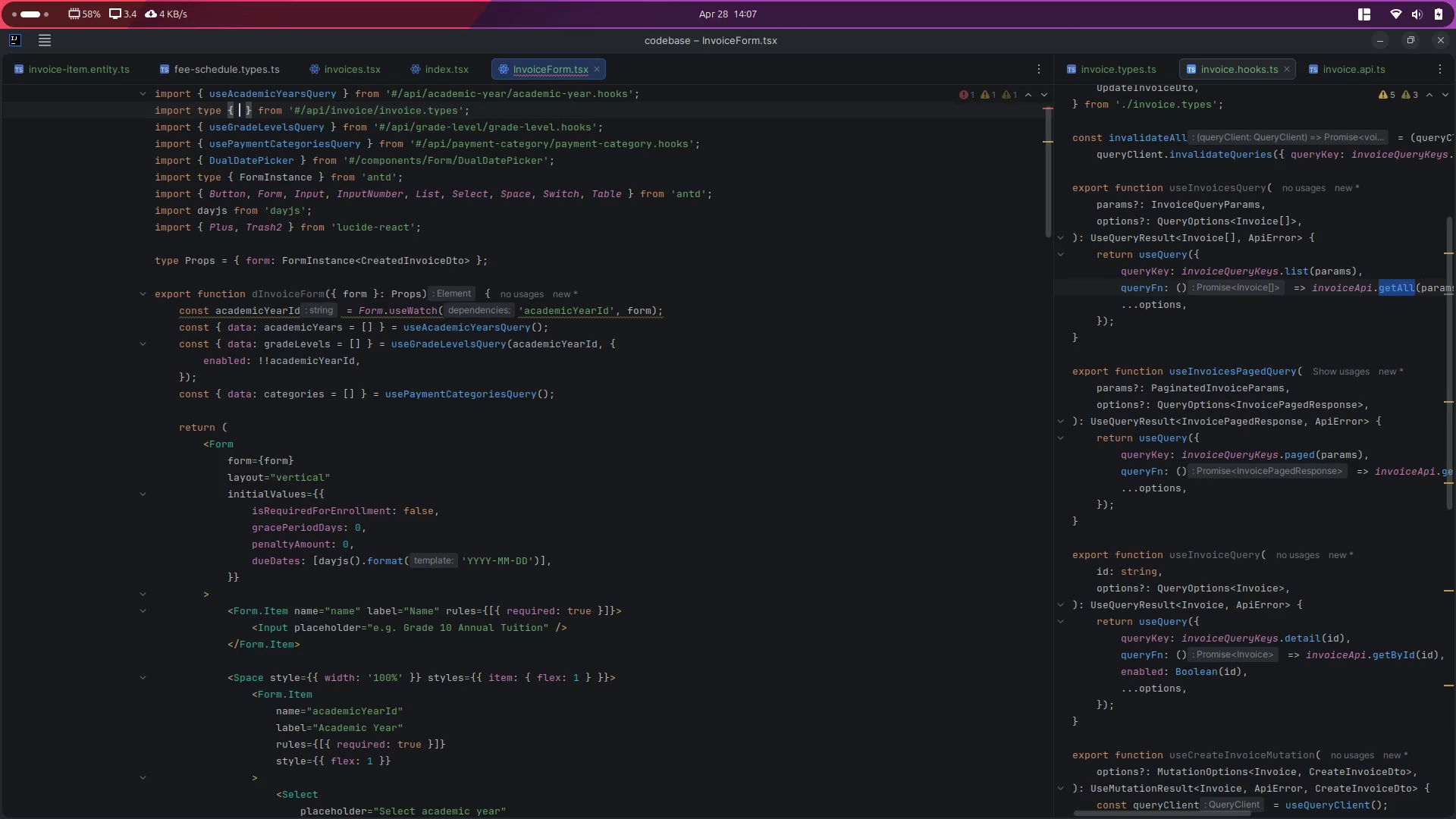 
key(Control+Space)
 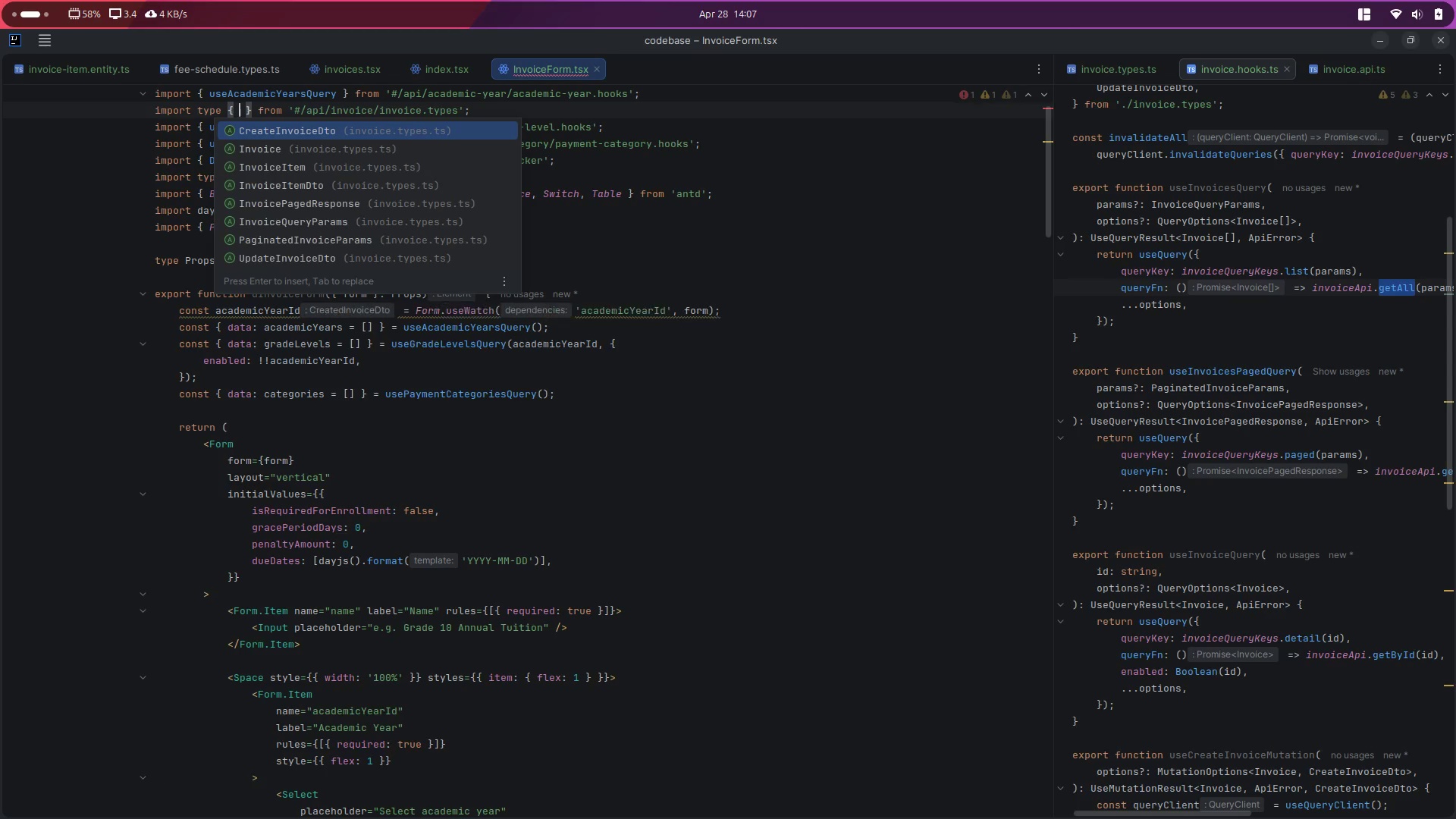 
key(Enter)
 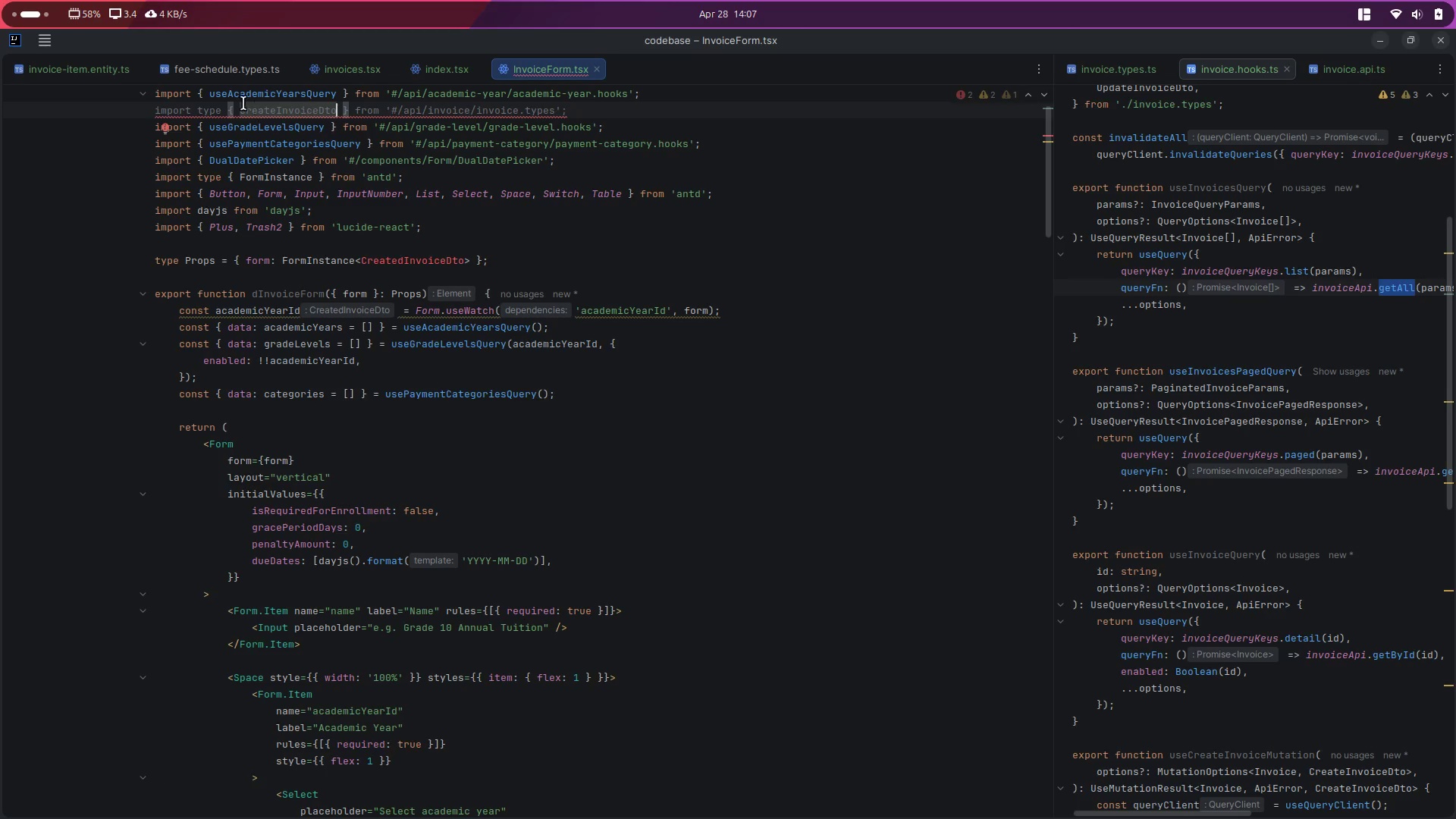 
double_click([280, 111])
 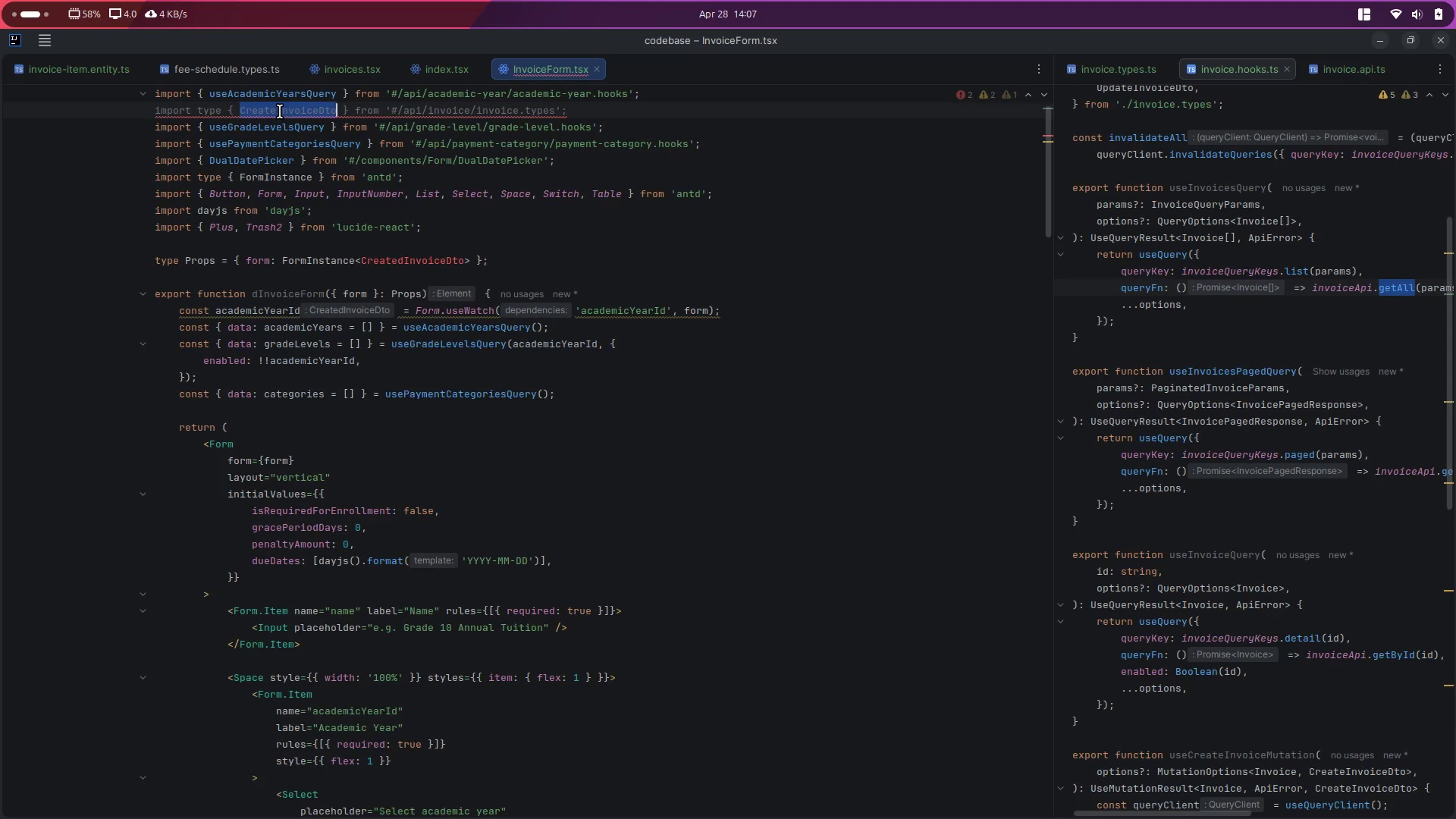 
key(Control+C)
 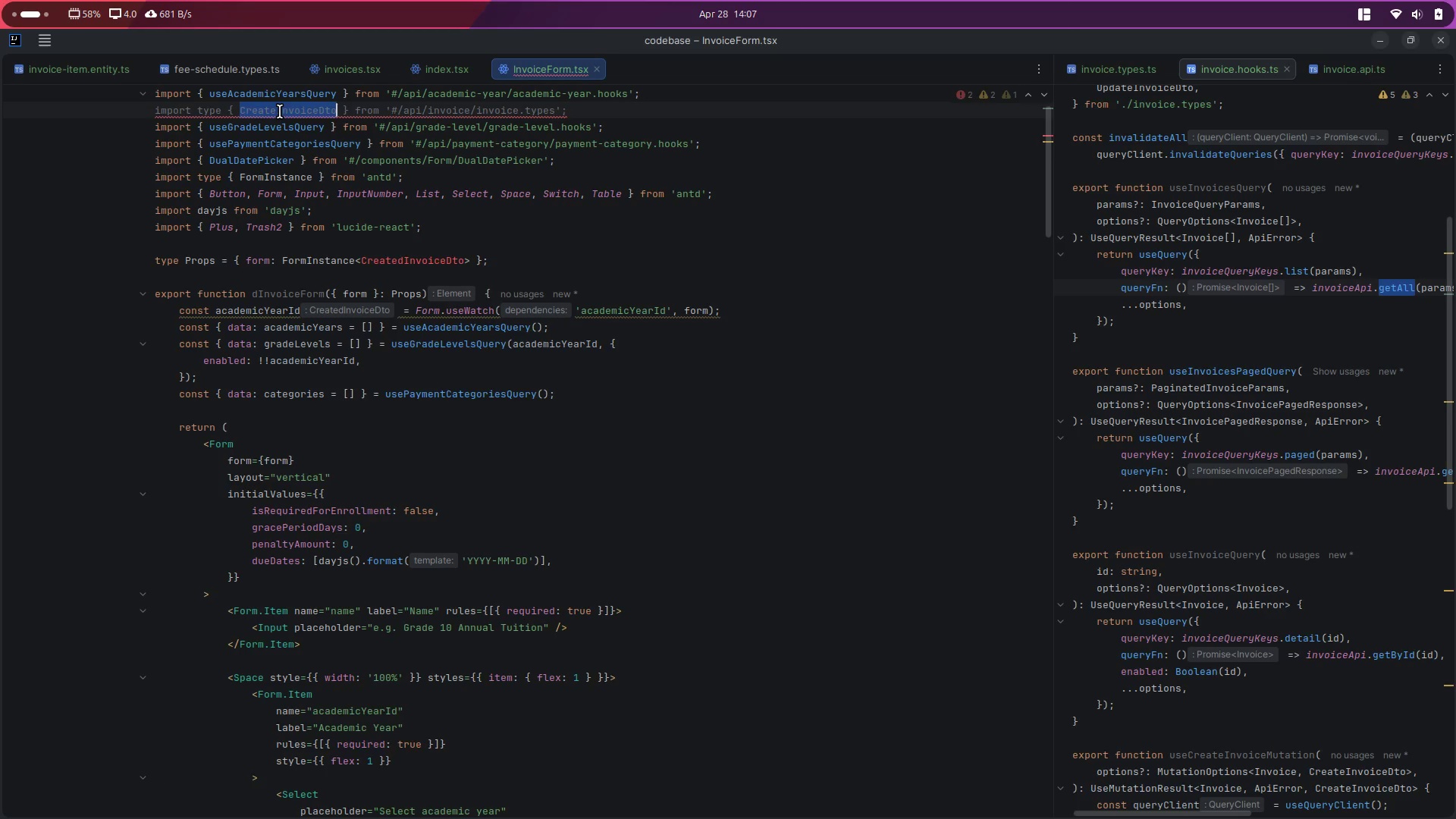 
key(Control+Z)
 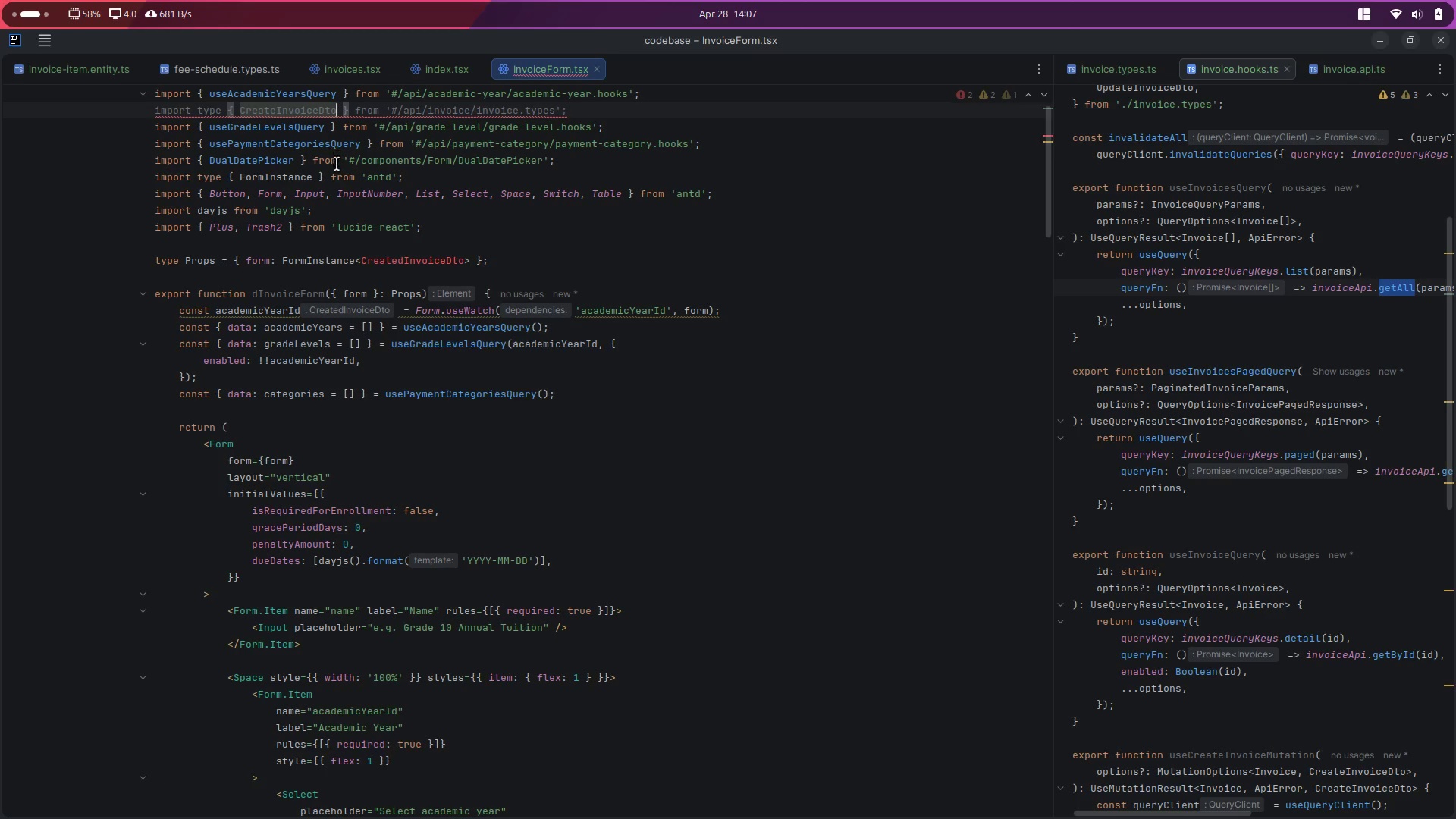 
key(Control+Z)
 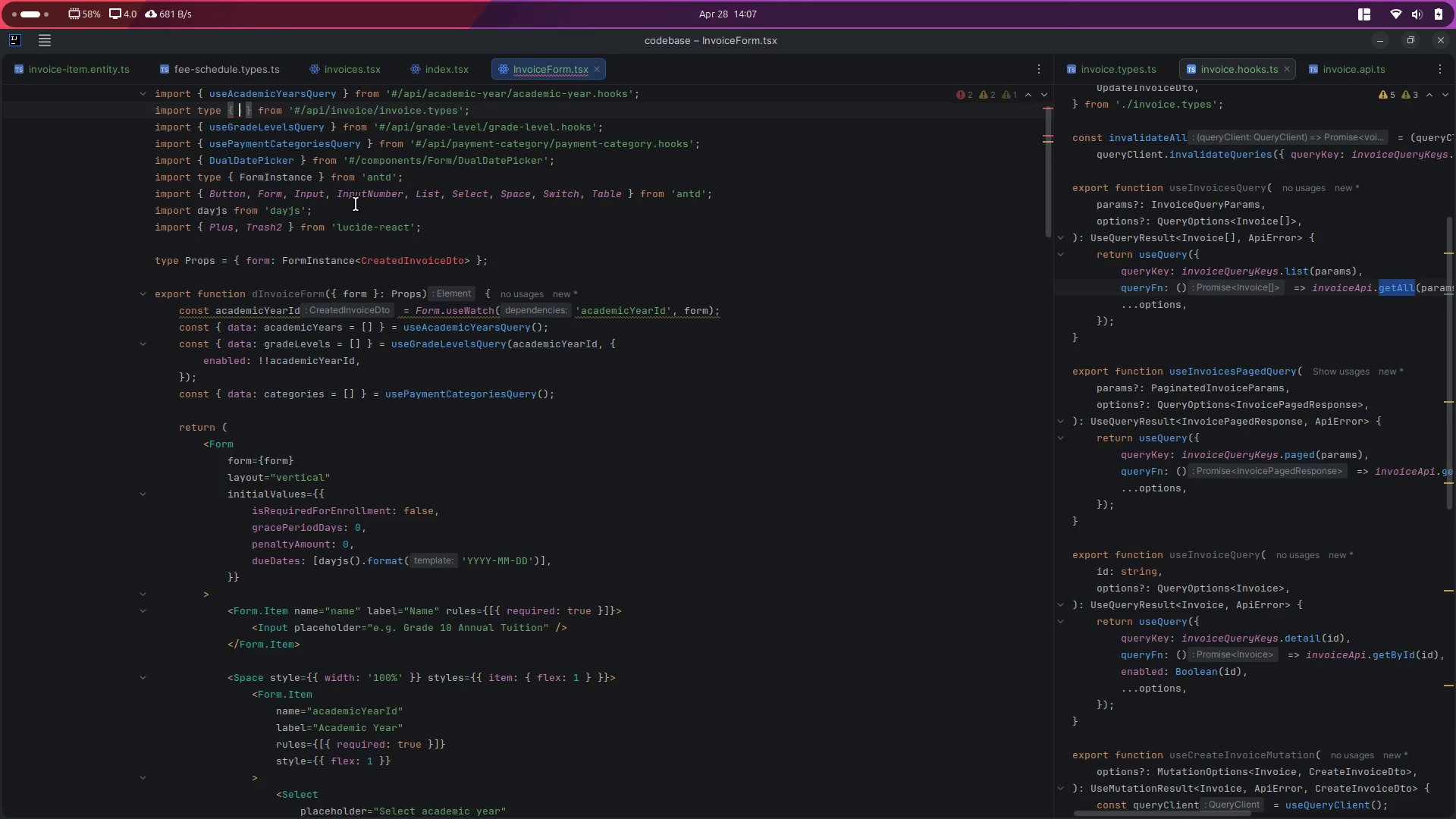 
key(Control+Y)
 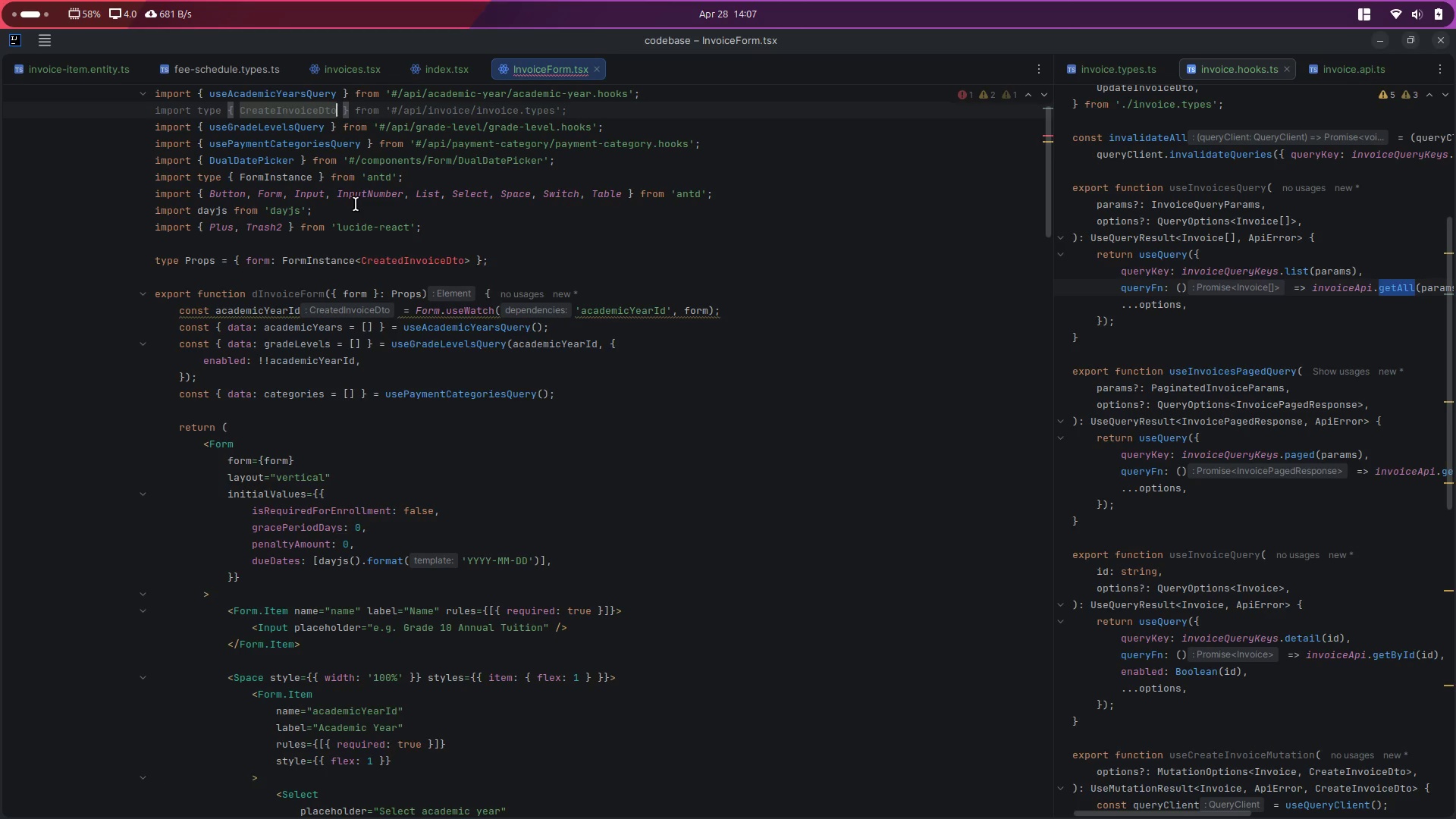 
key(Control+Z)
 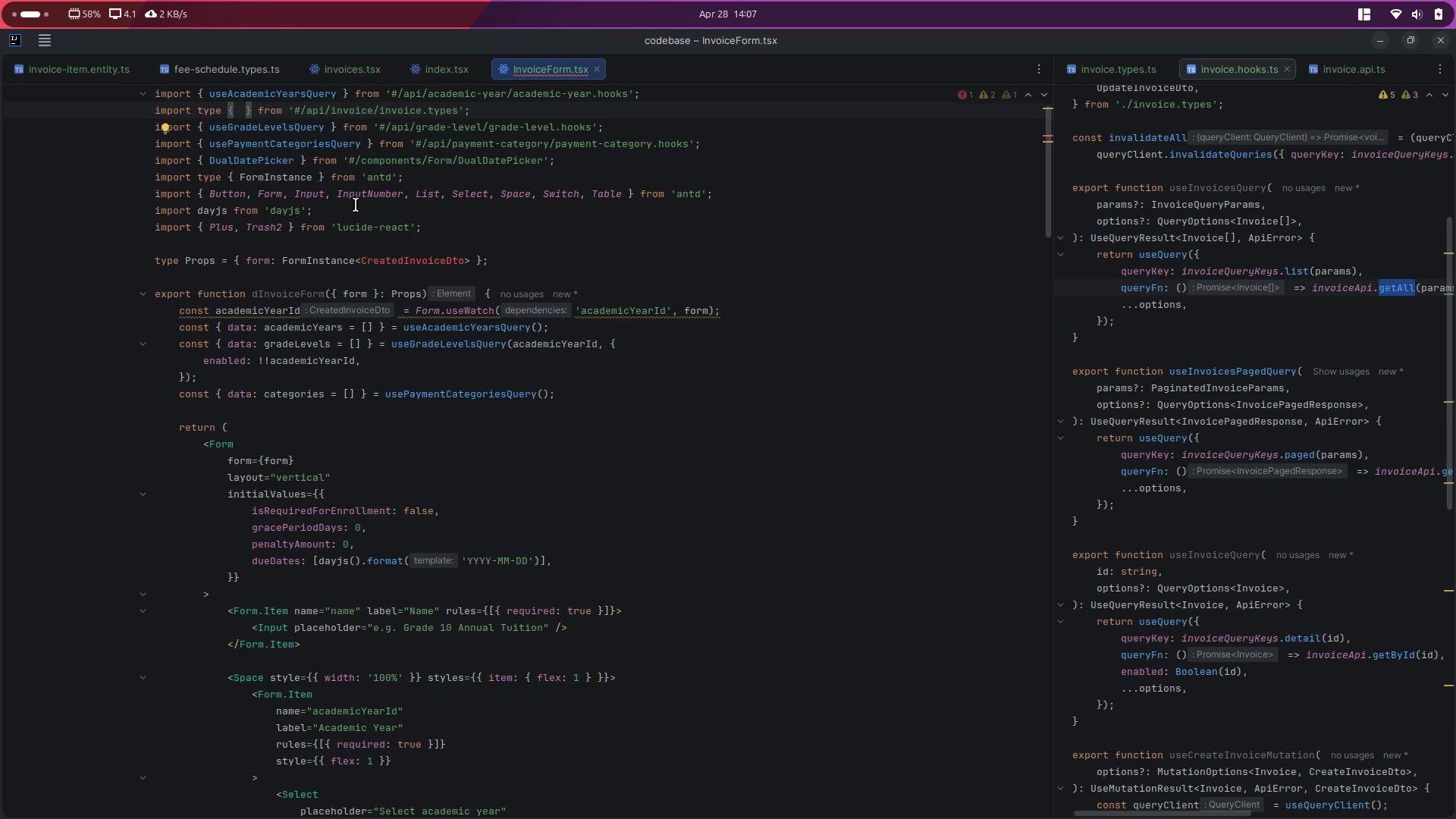 
key(Control+V)
 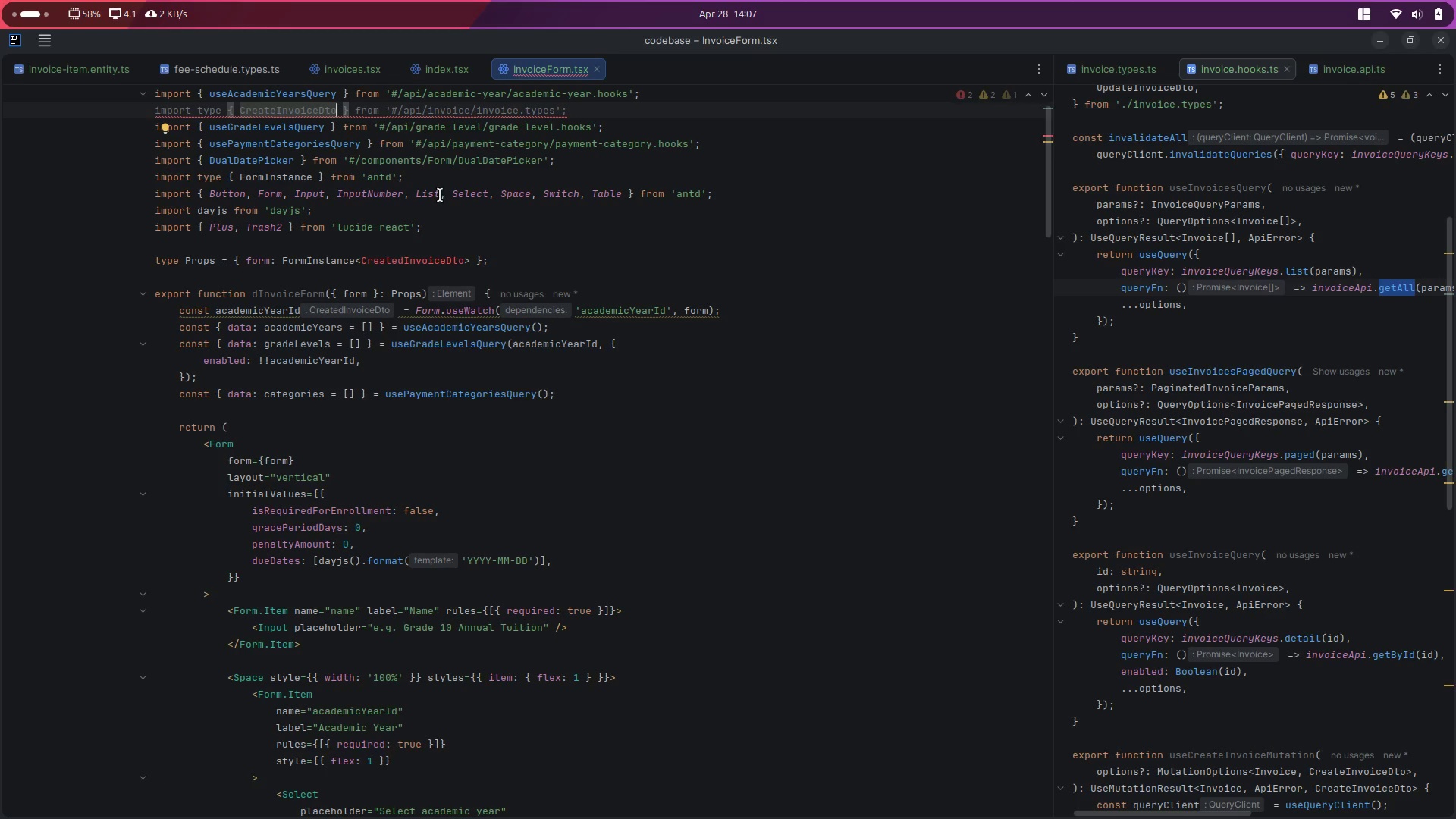 
mouse_move([450, 247])
 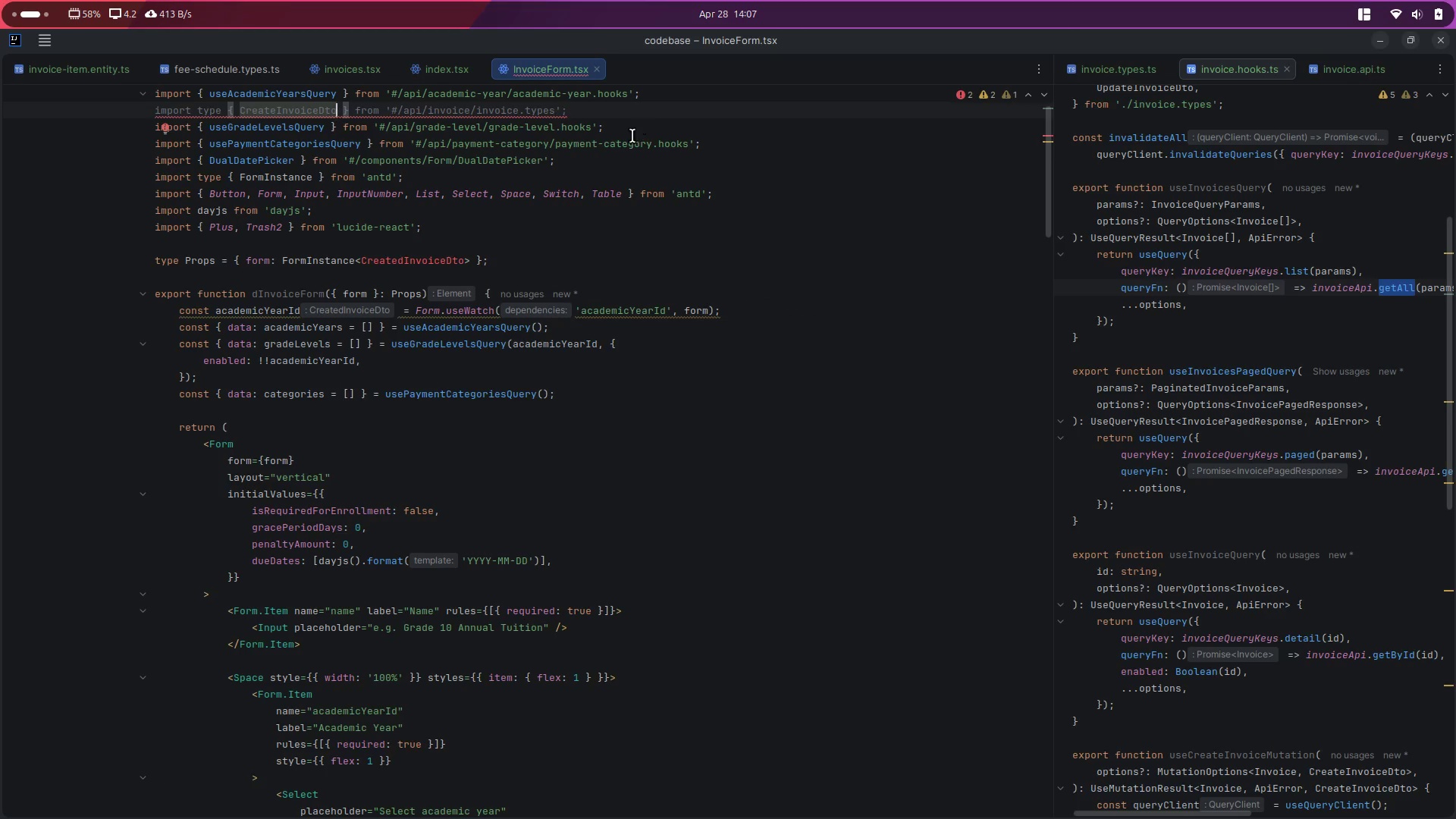 
key(Control+Z)
 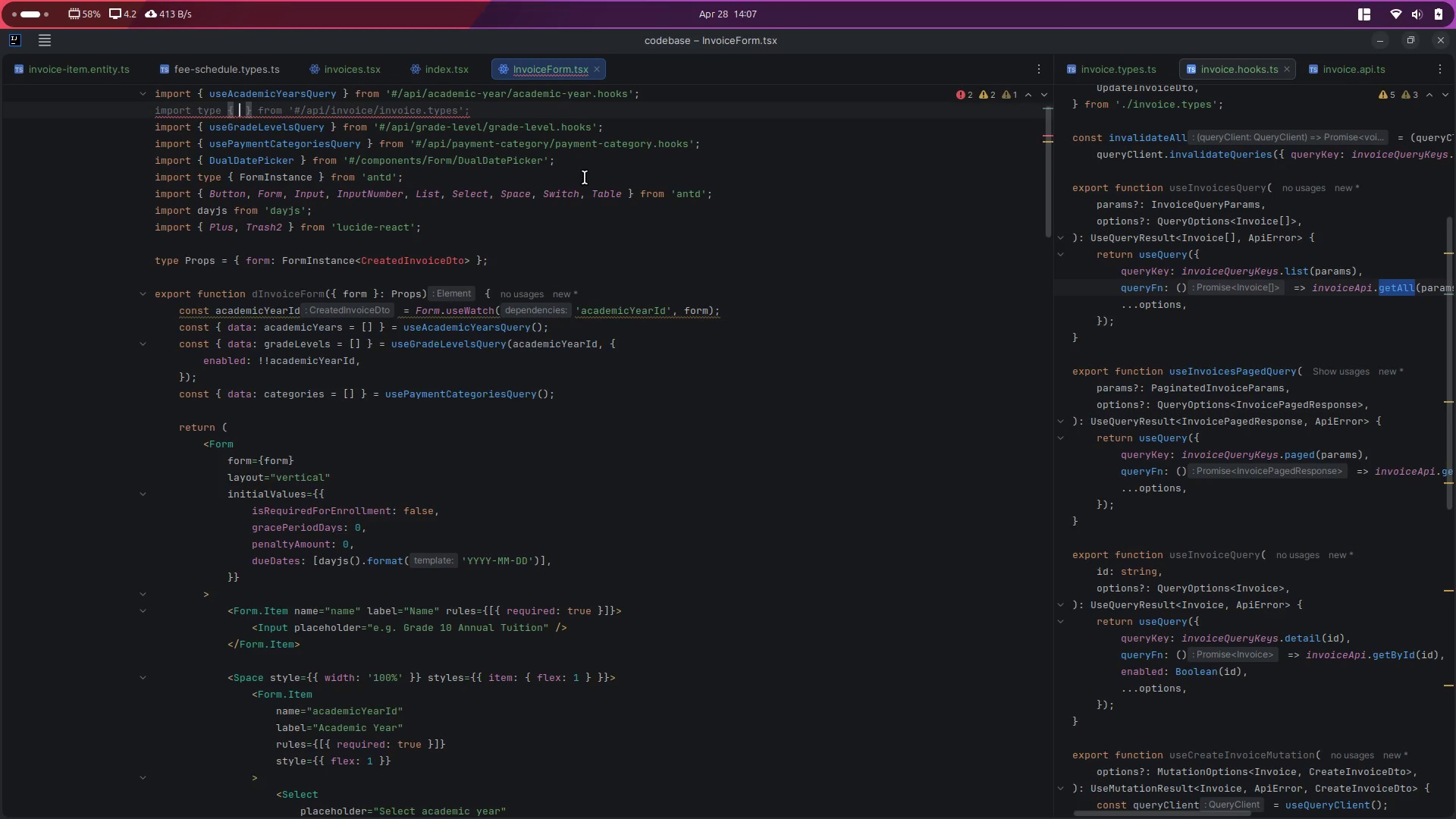 
key(Control+Z)
 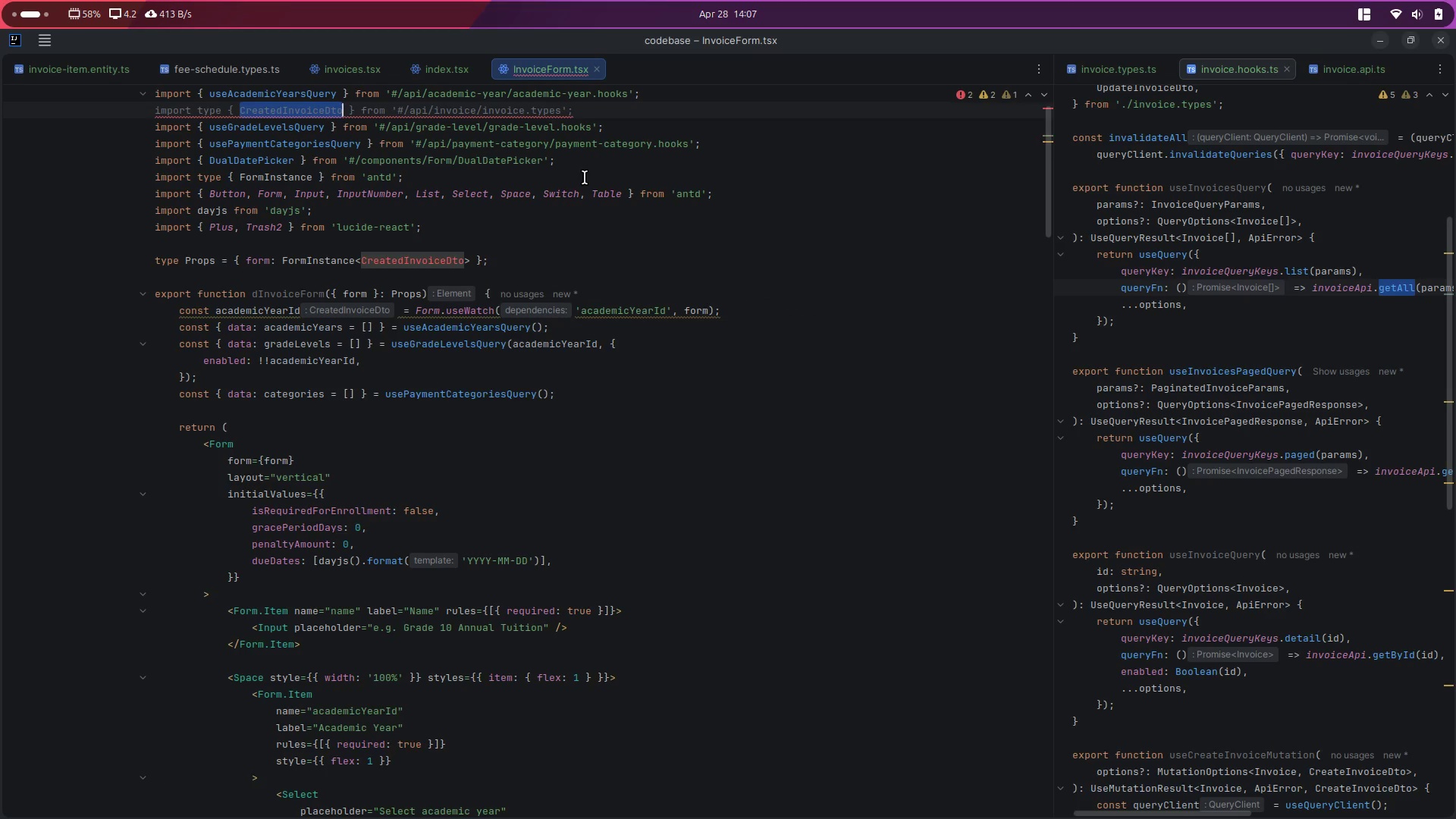 
key(Control+Z)
 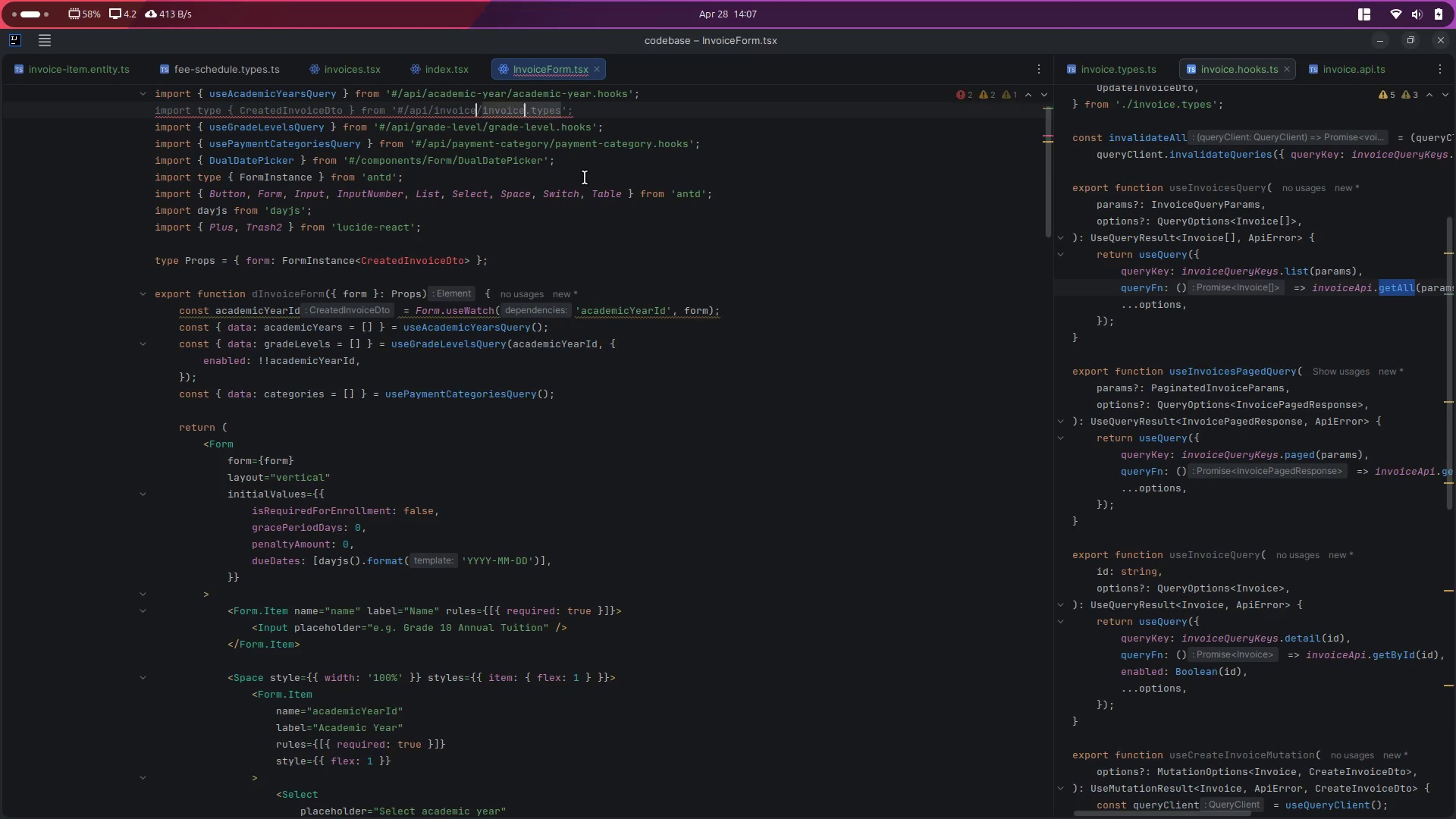 
key(Control+Z)
 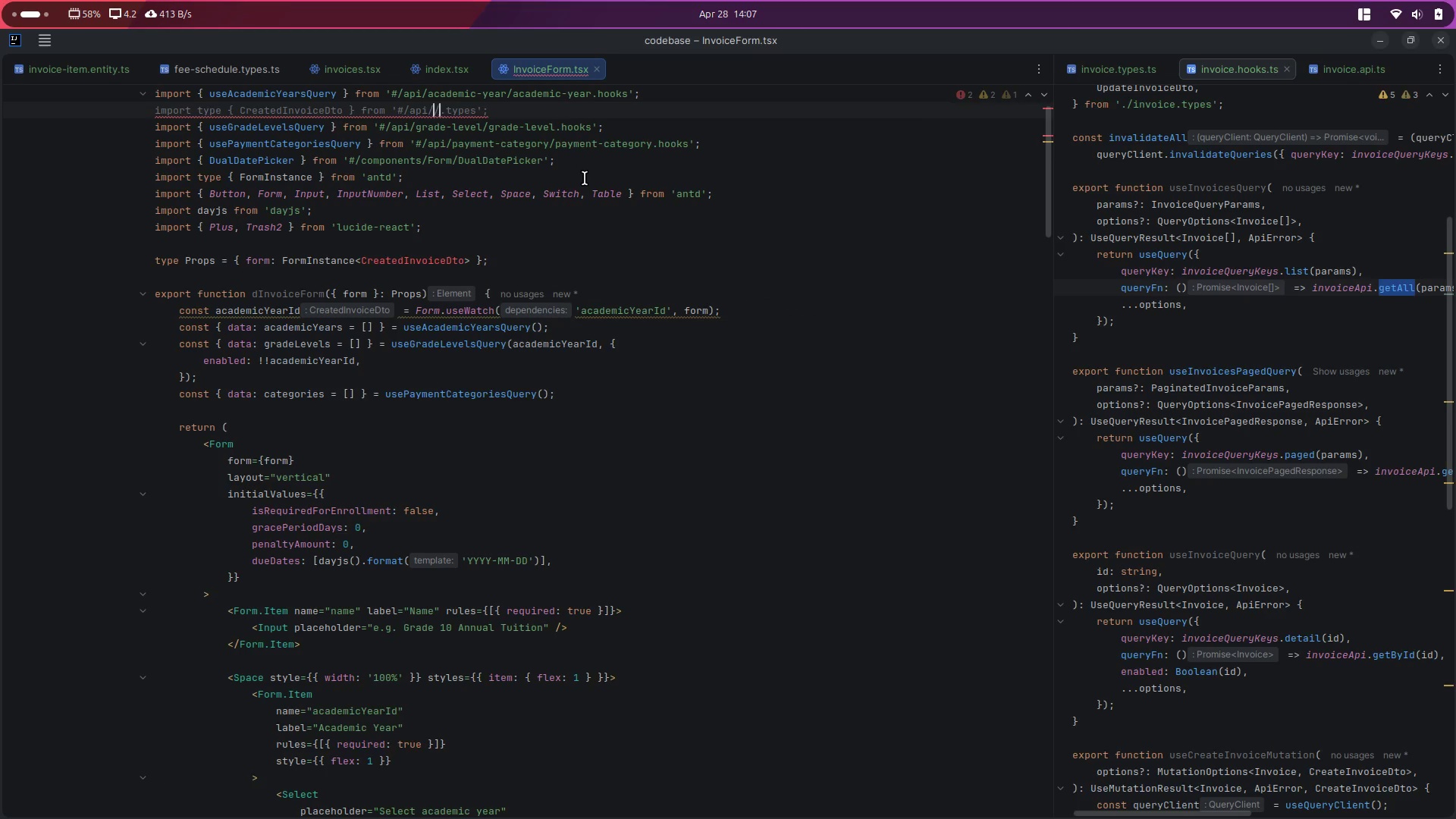 
key(Control+Z)
 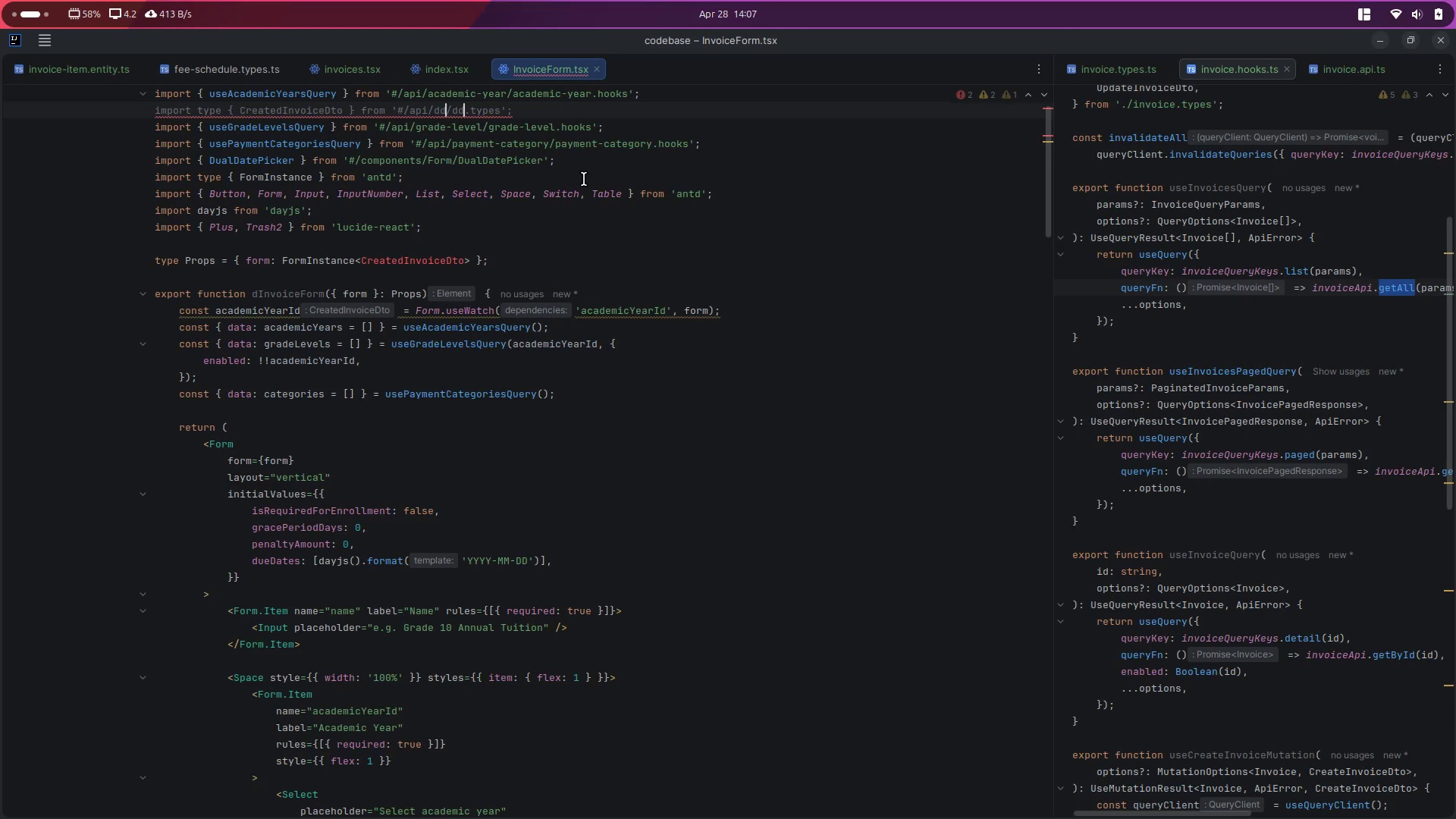 
key(Control+Z)
 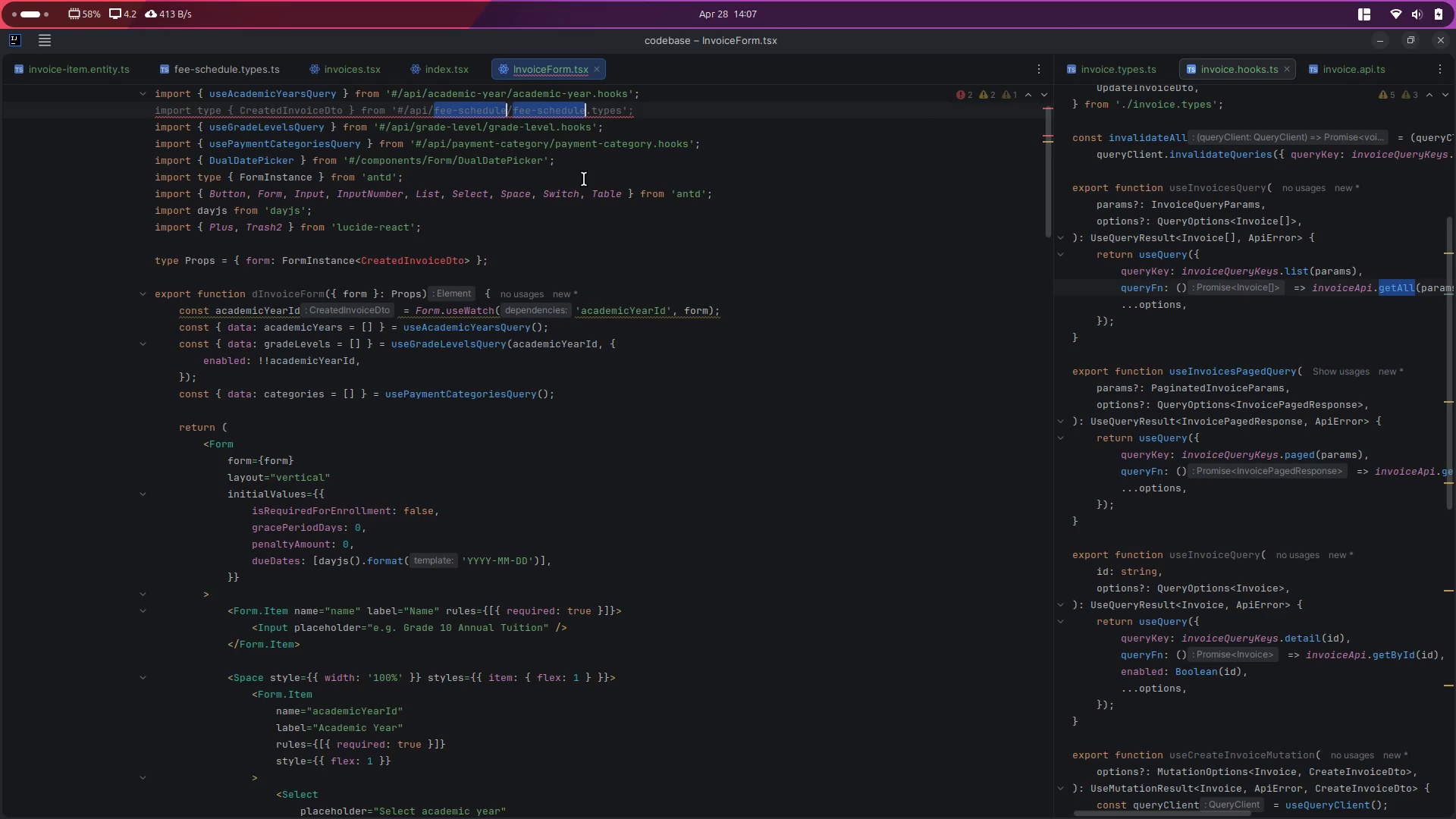 
key(Control+Z)
 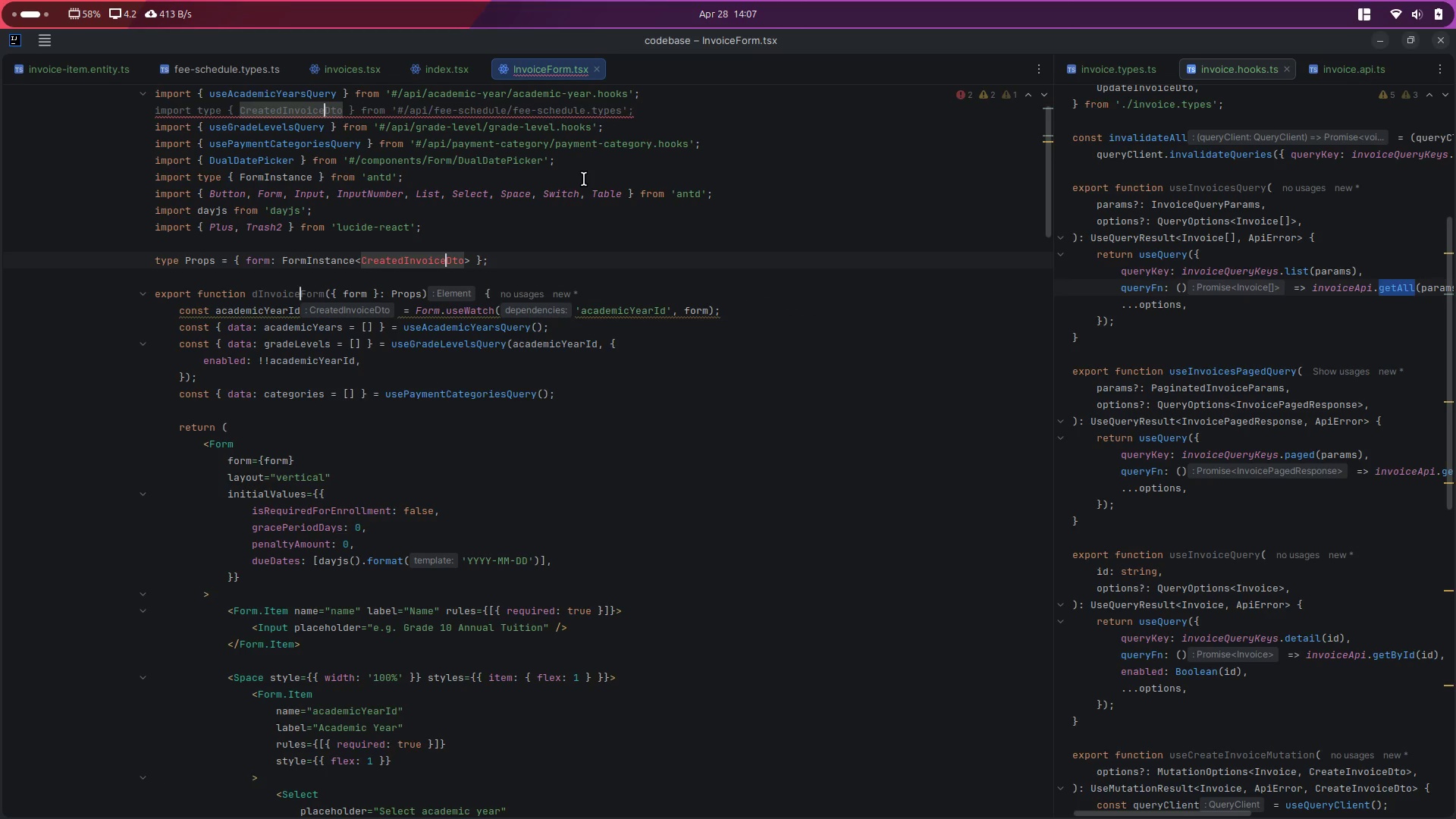 
key(Control+Z)
 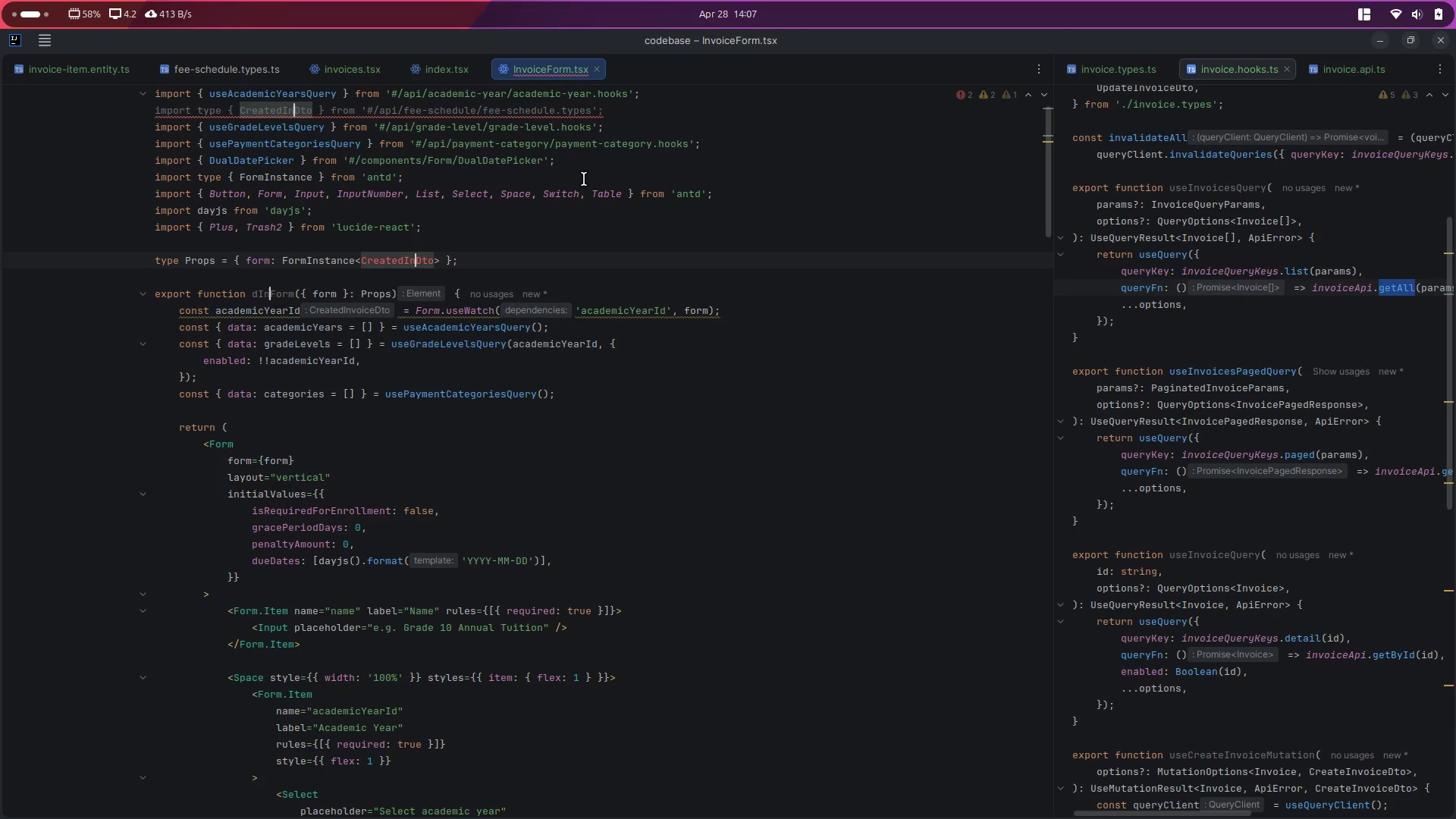 
key(Control+Z)
 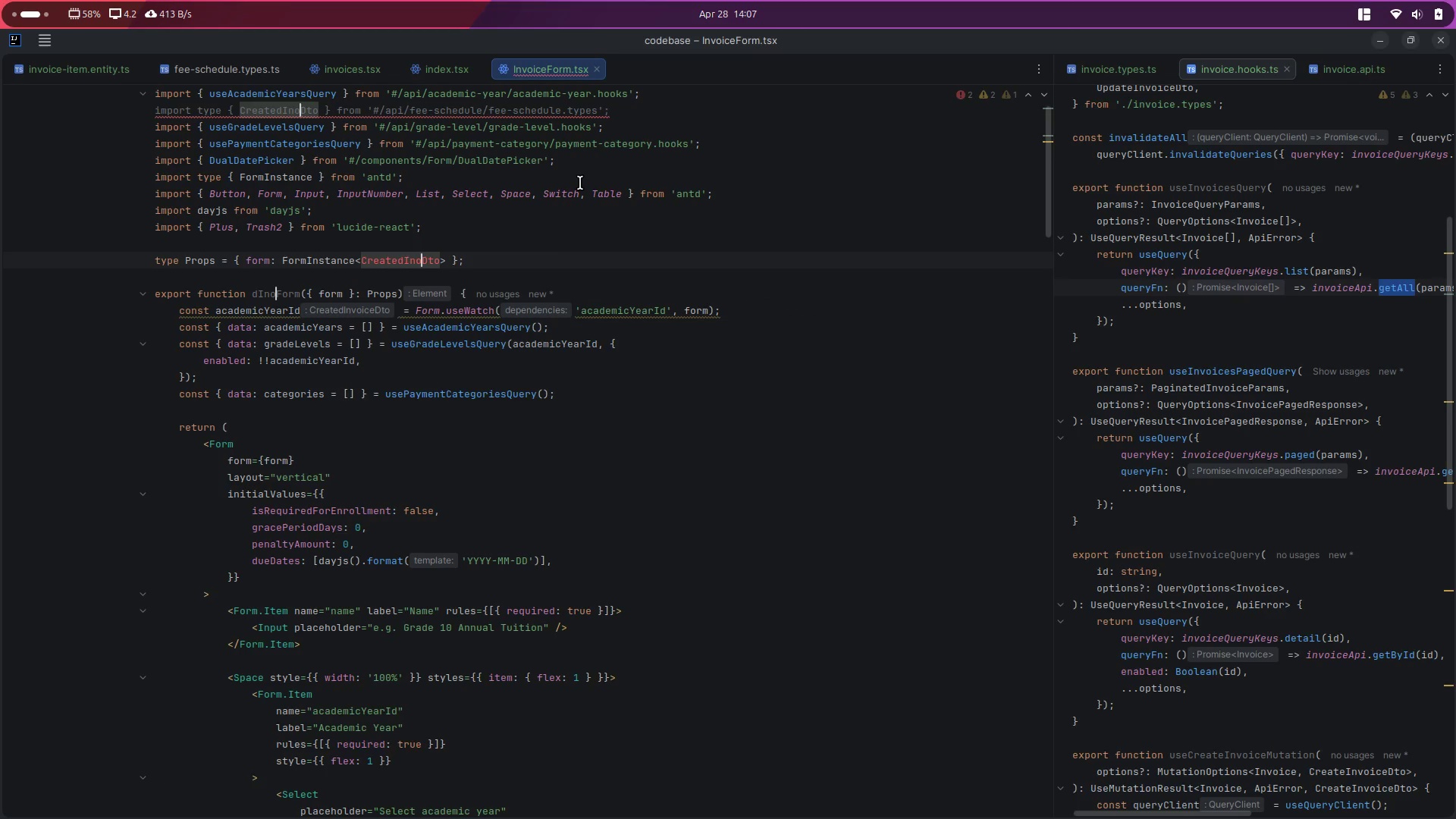 
key(Control+Z)
 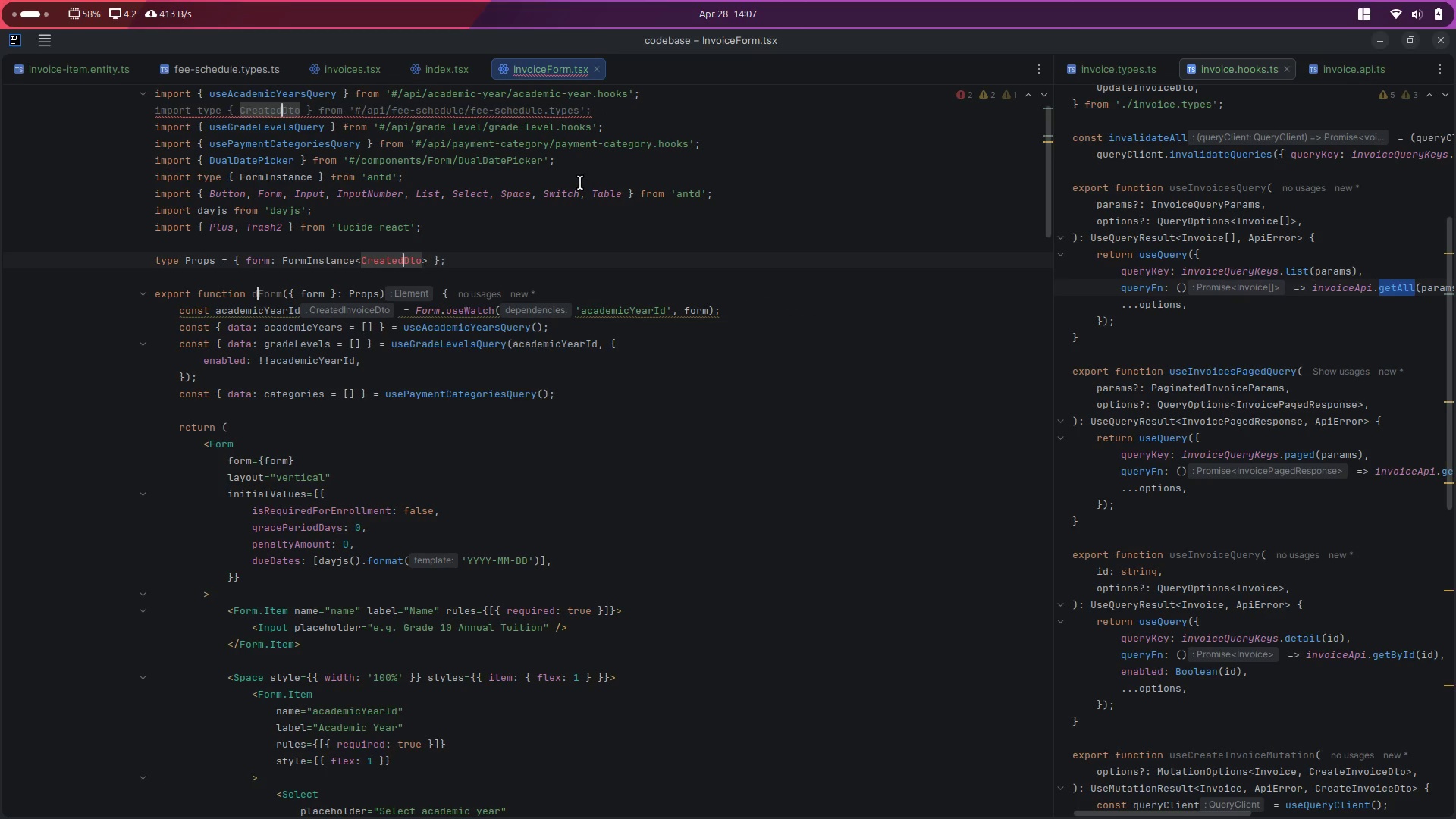 
key(Control+Z)
 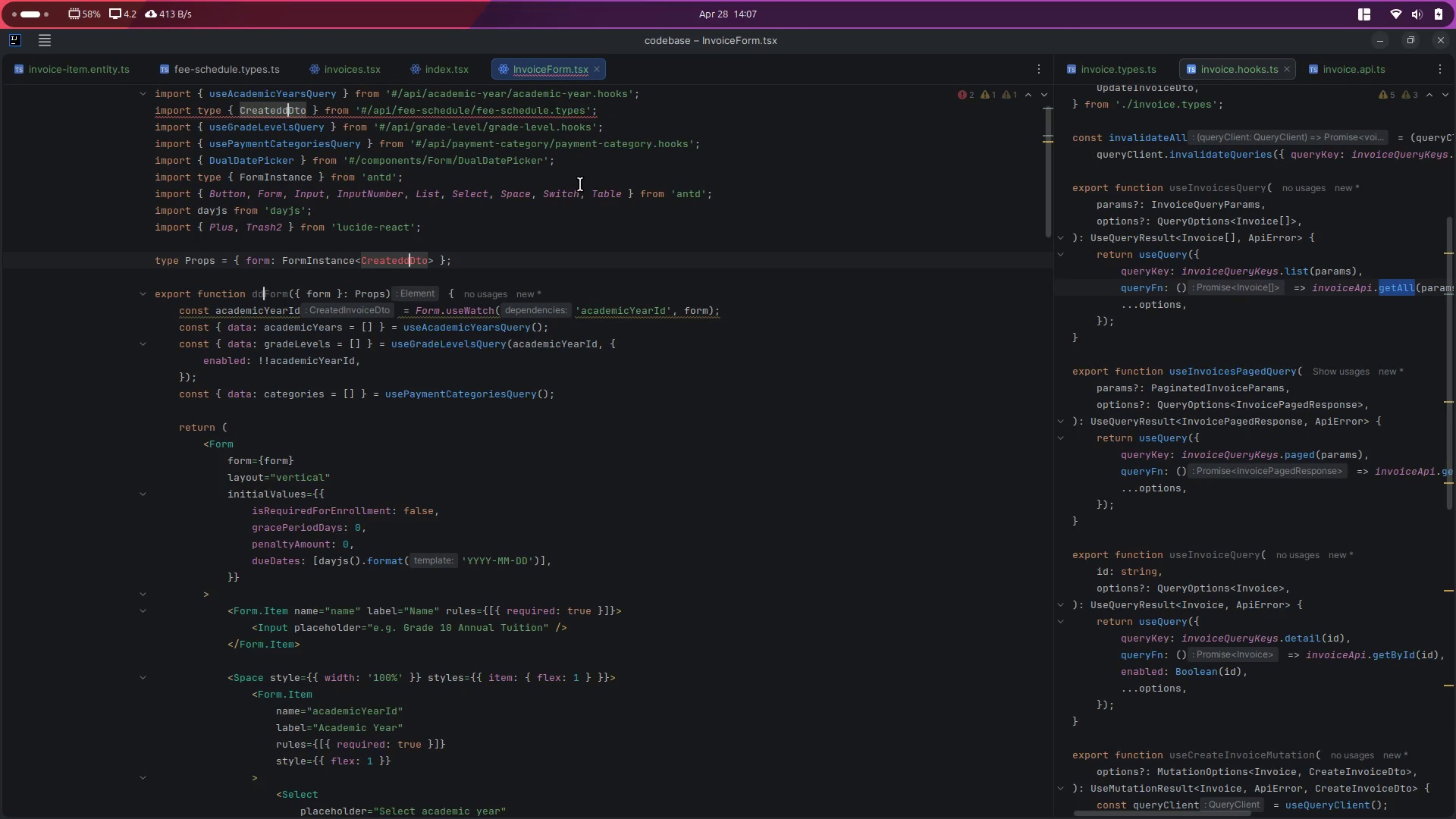 
key(Control+Z)
 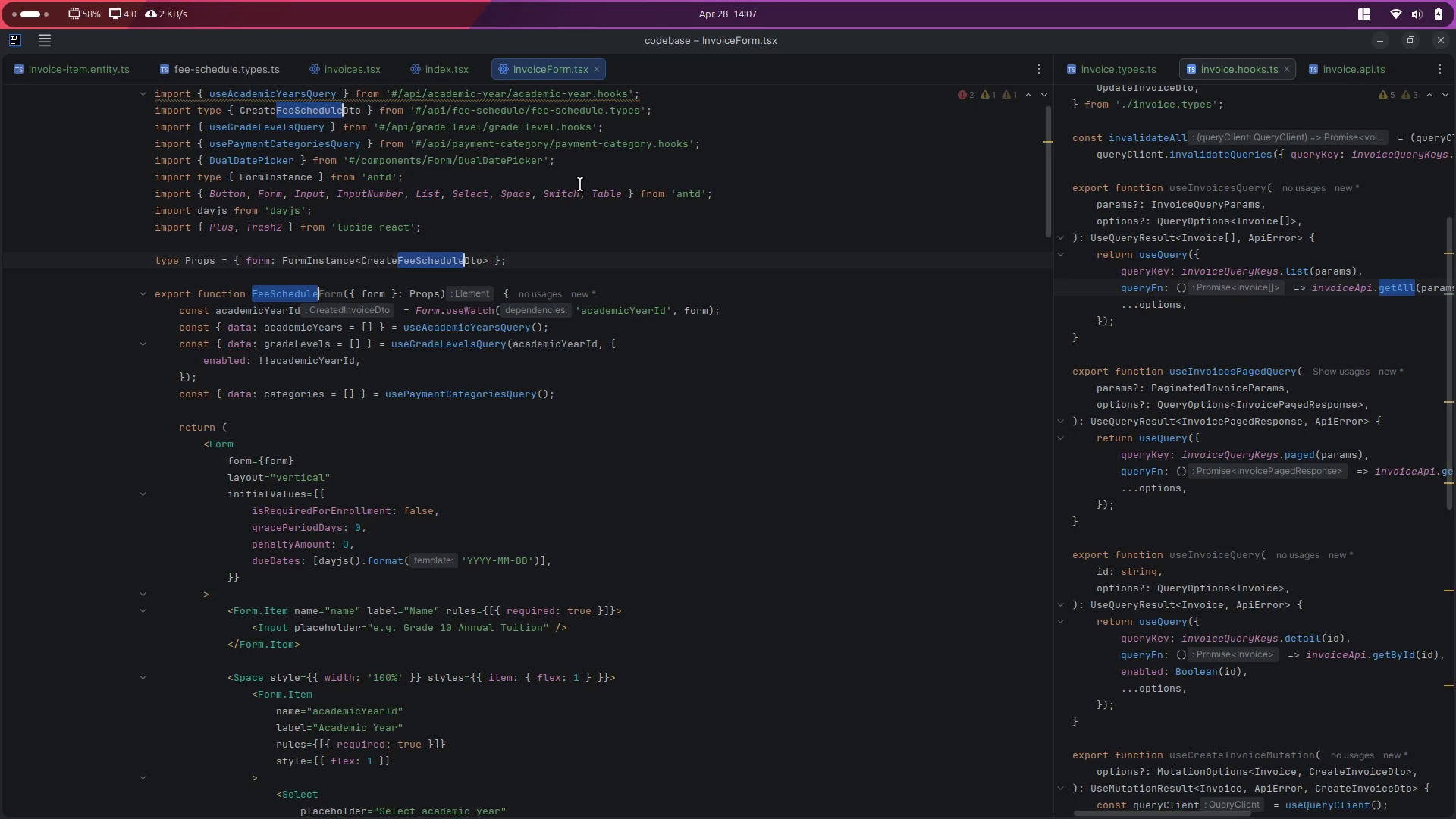 
type(Invoice)
 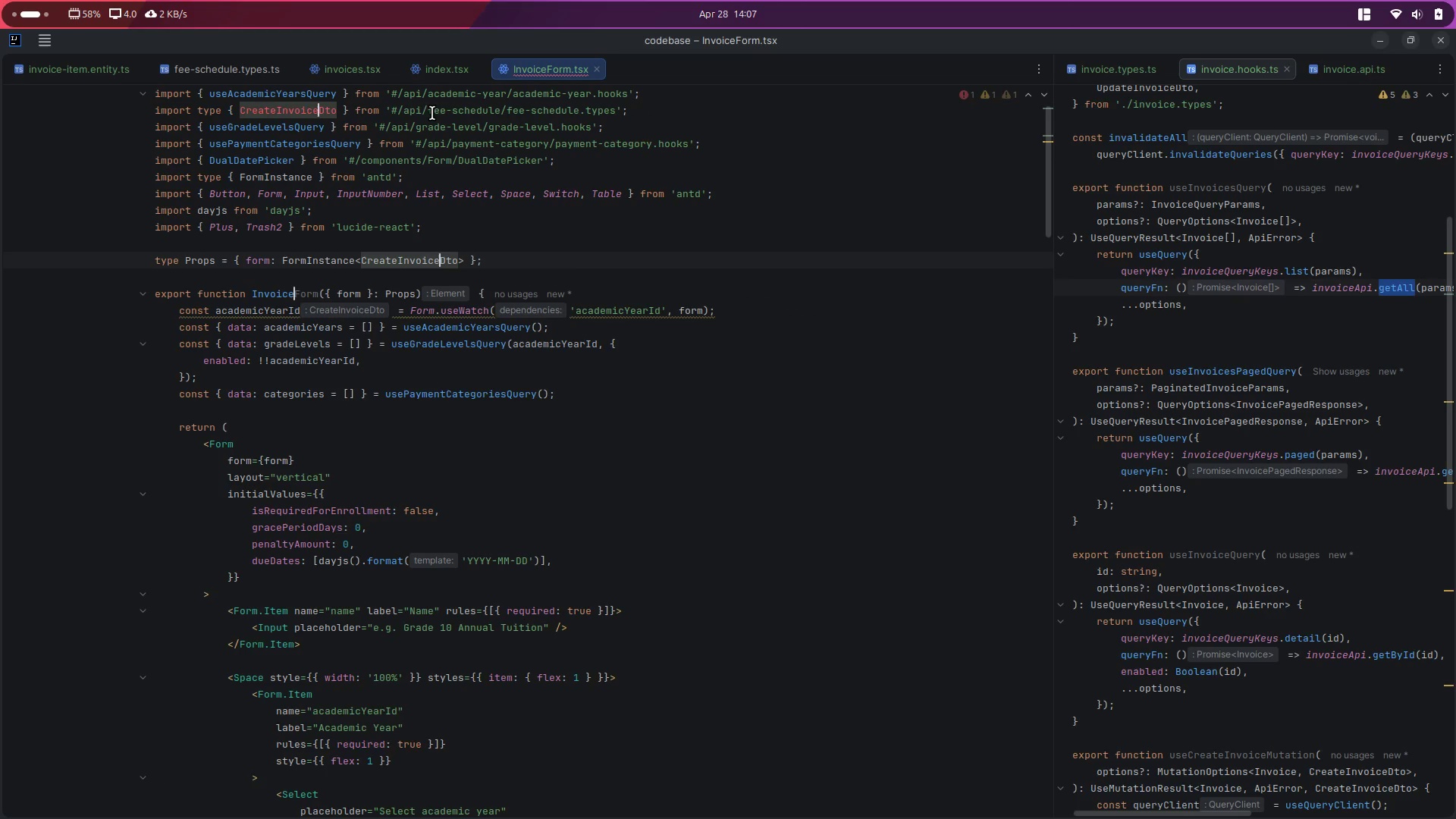 
left_click_drag(start_coordinate=[428, 115], to_coordinate=[501, 114])
 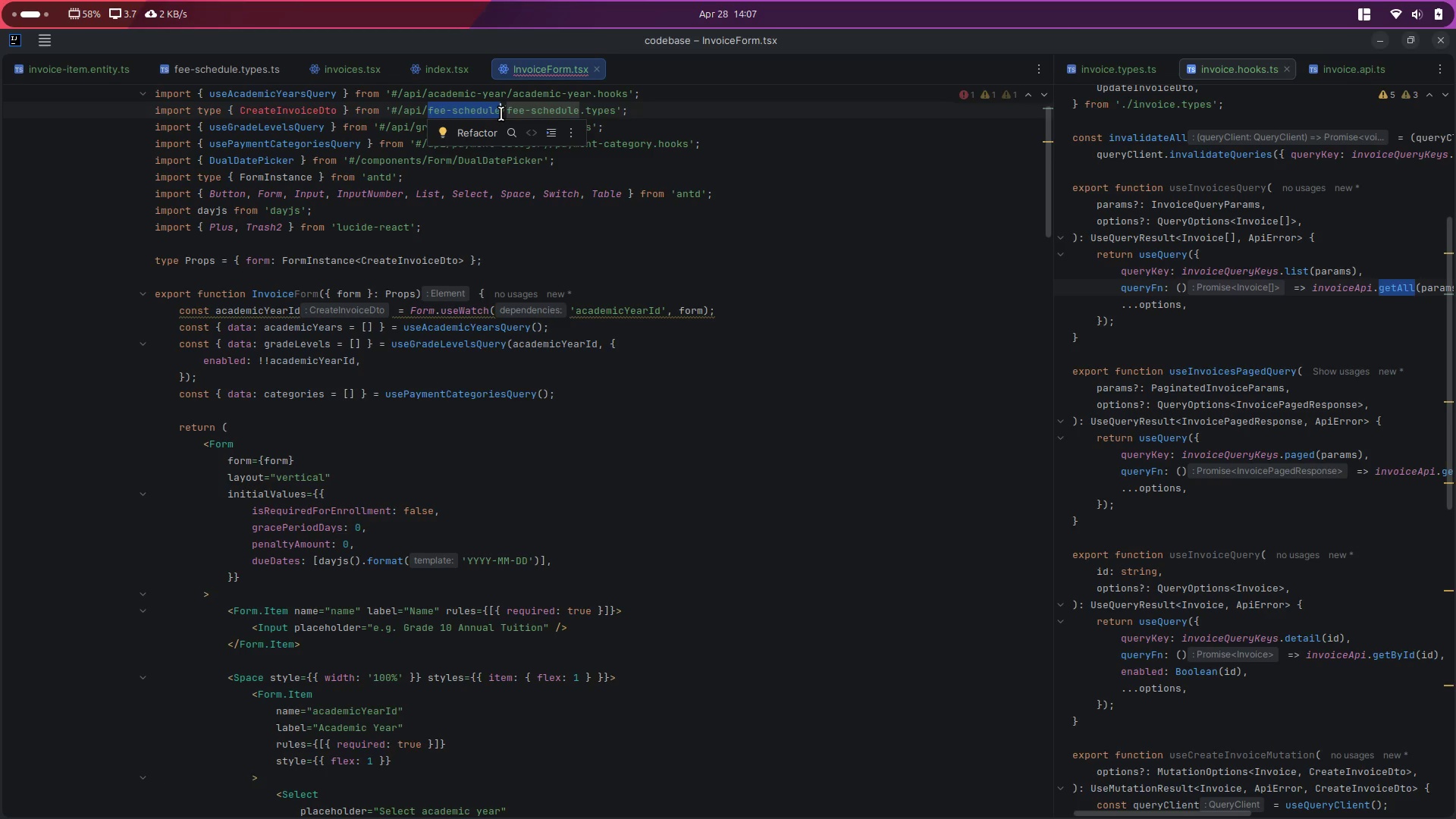 
hold_key(key=ControlLeft, duration=1.24)
 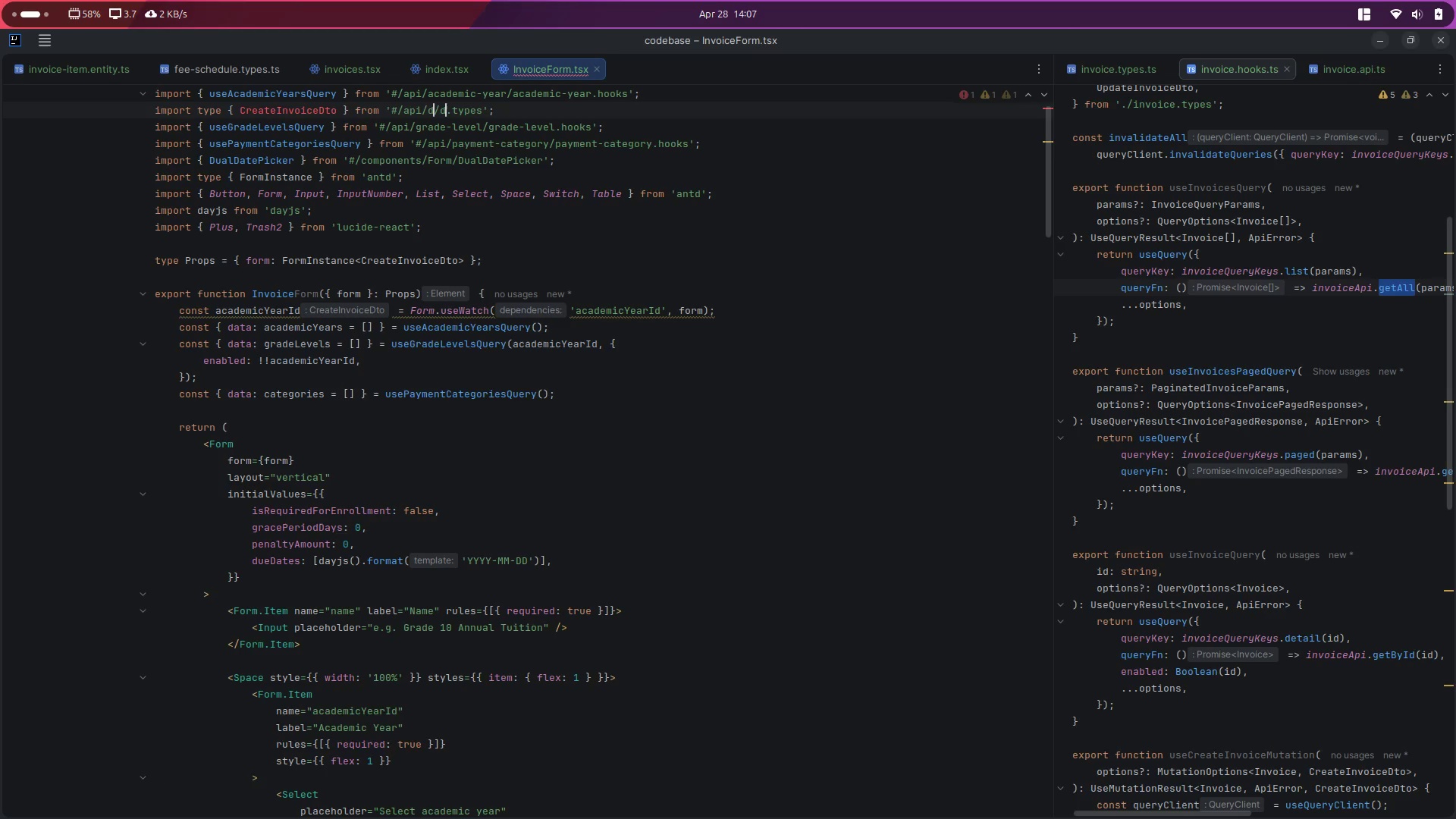 
hold_key(key=D, duration=1.12)
 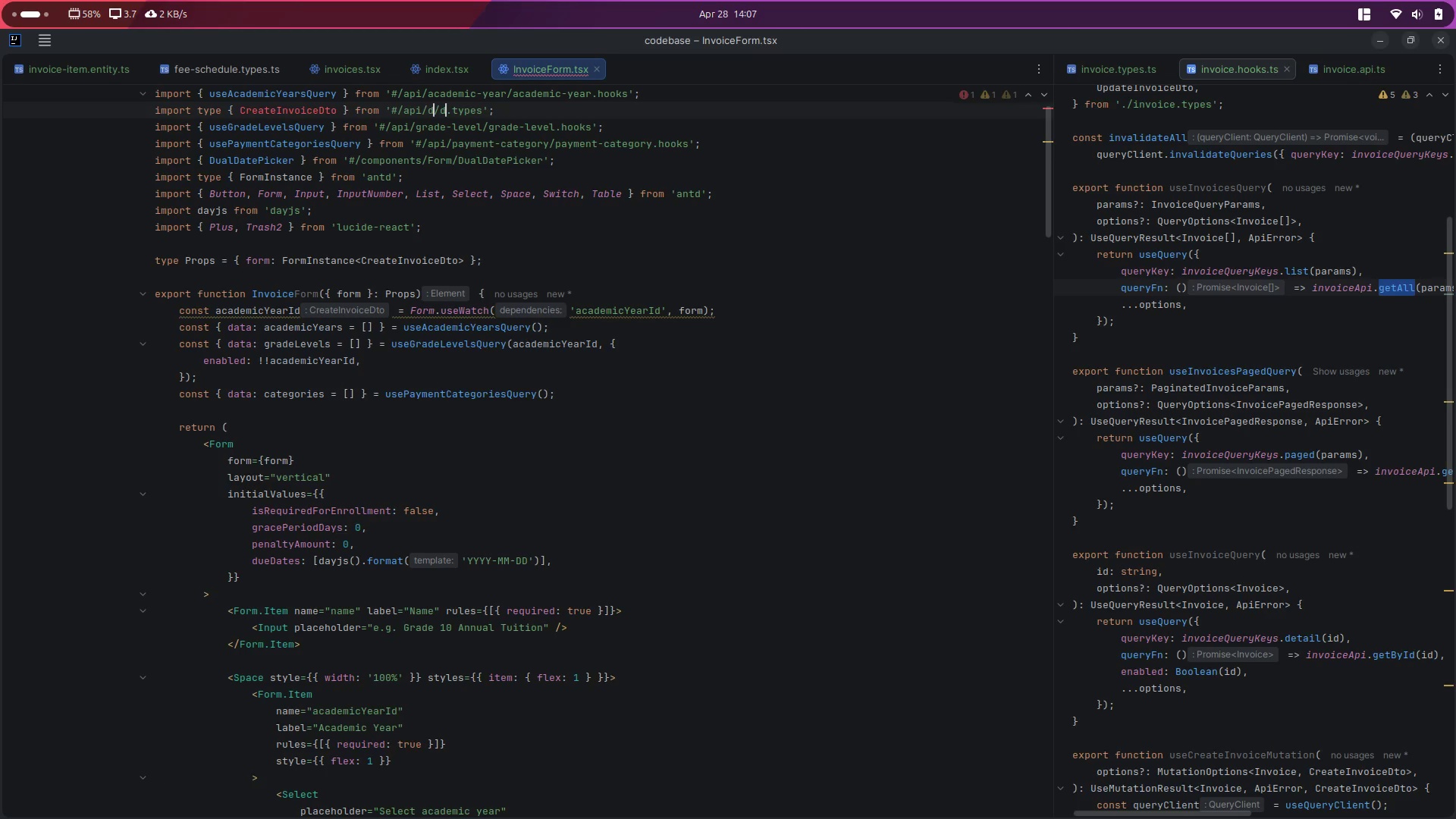 
key(Backspace)
type(invoice)
 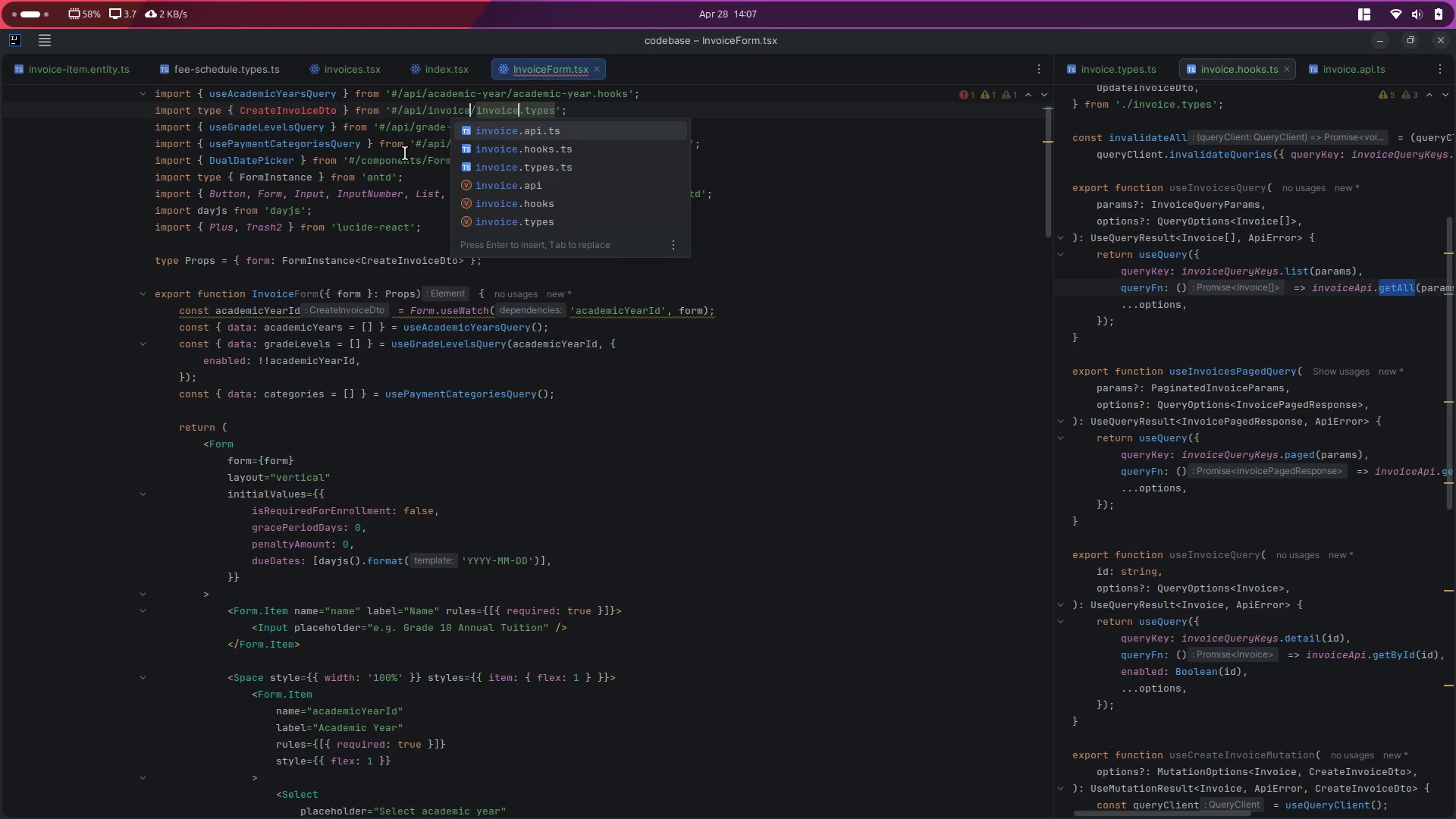 
left_click([353, 165])
 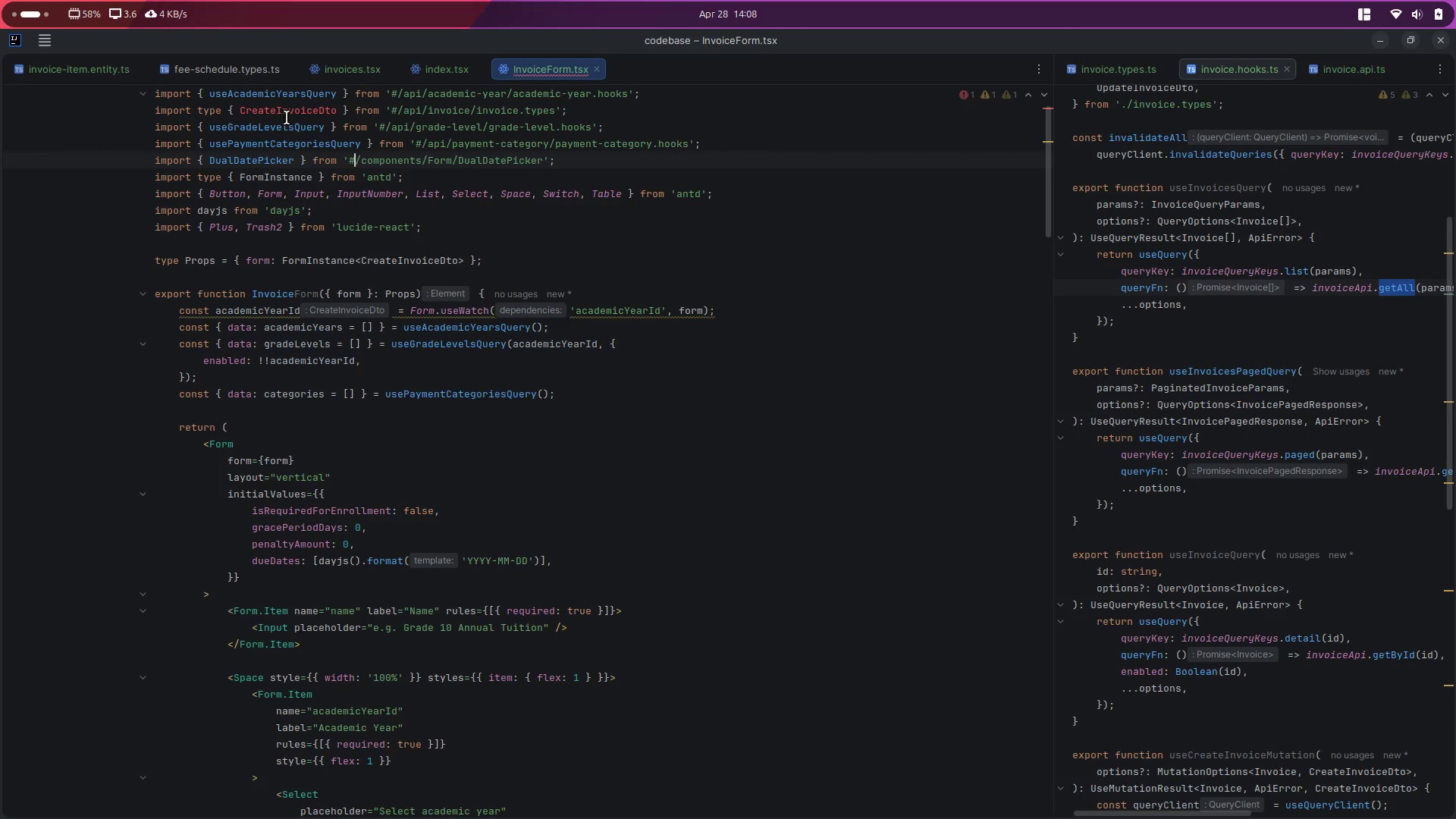 
double_click([291, 115])
 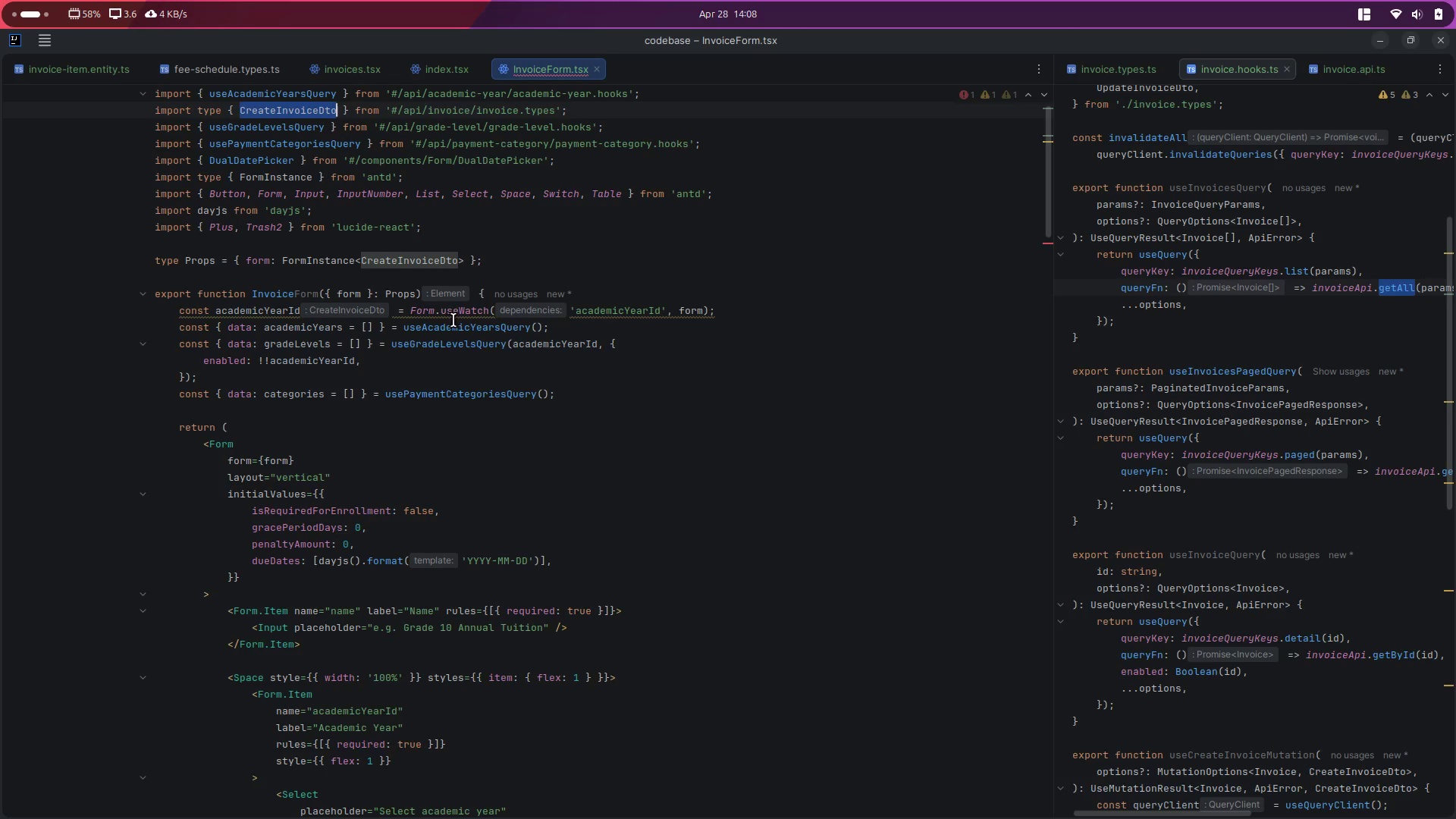 
left_click([673, 395])
 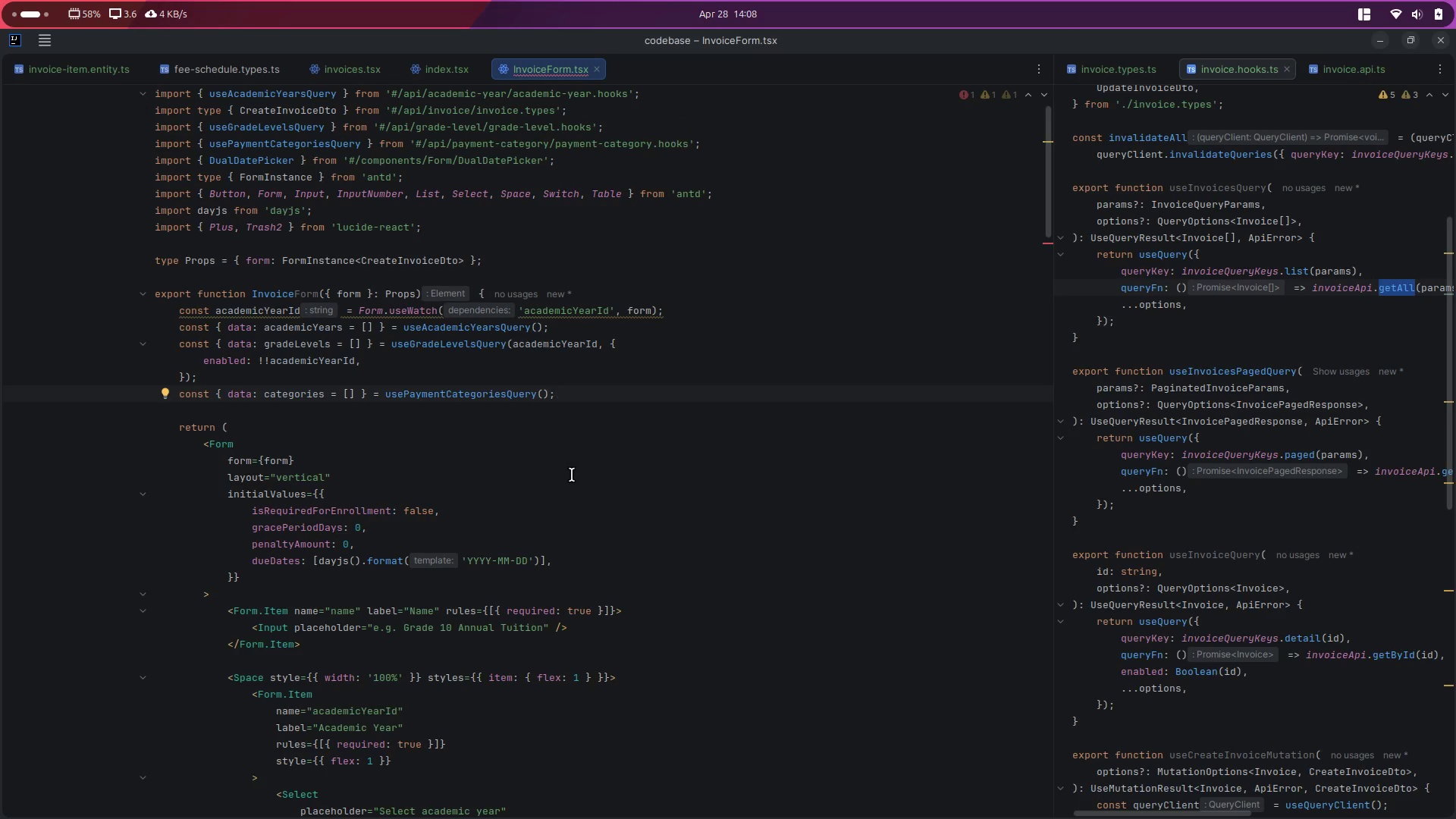 
scroll: coordinate [572, 475], scroll_direction: down, amount: 4.0
 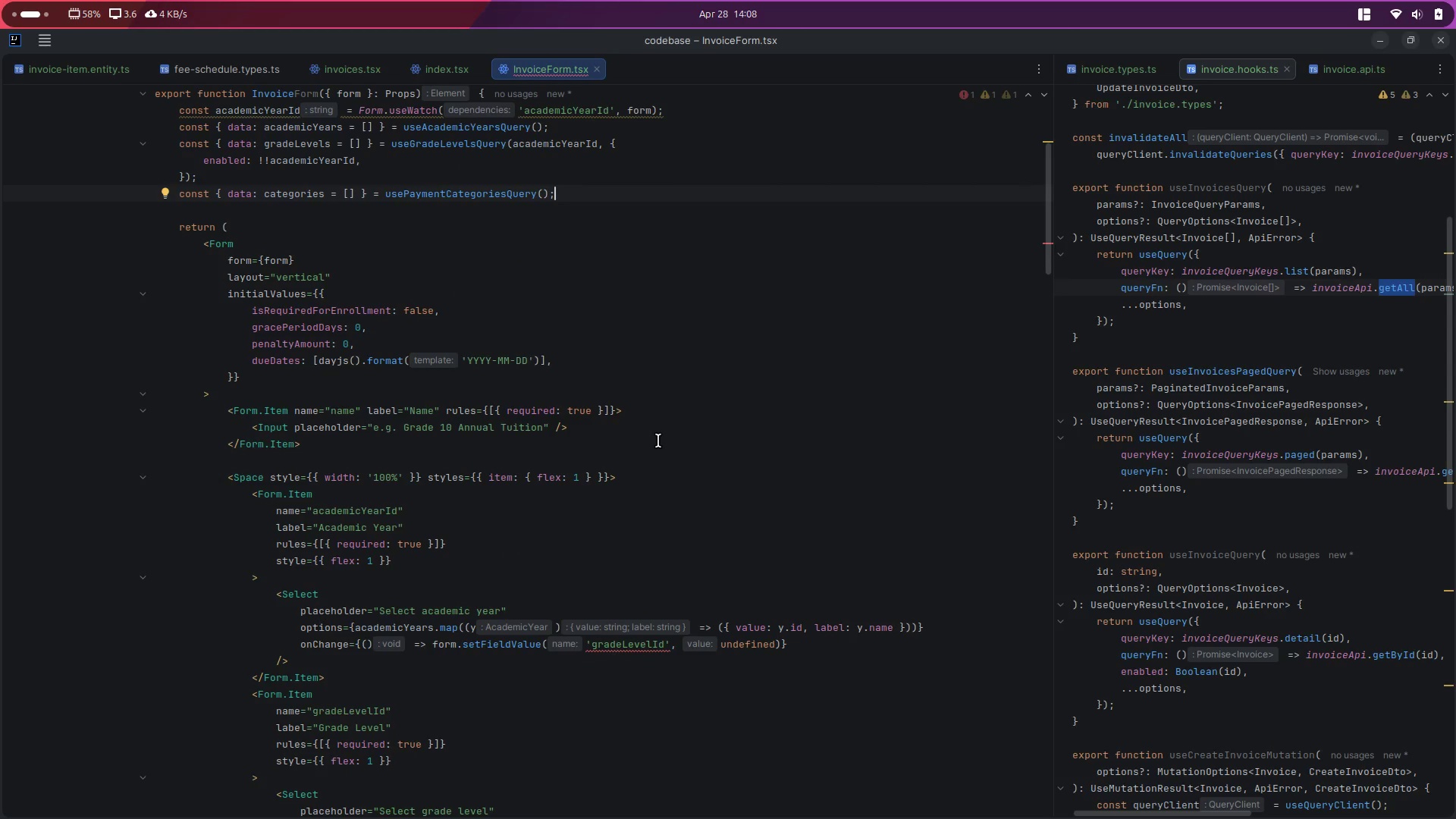 
scroll: coordinate [632, 453], scroll_direction: up, amount: 3.0
 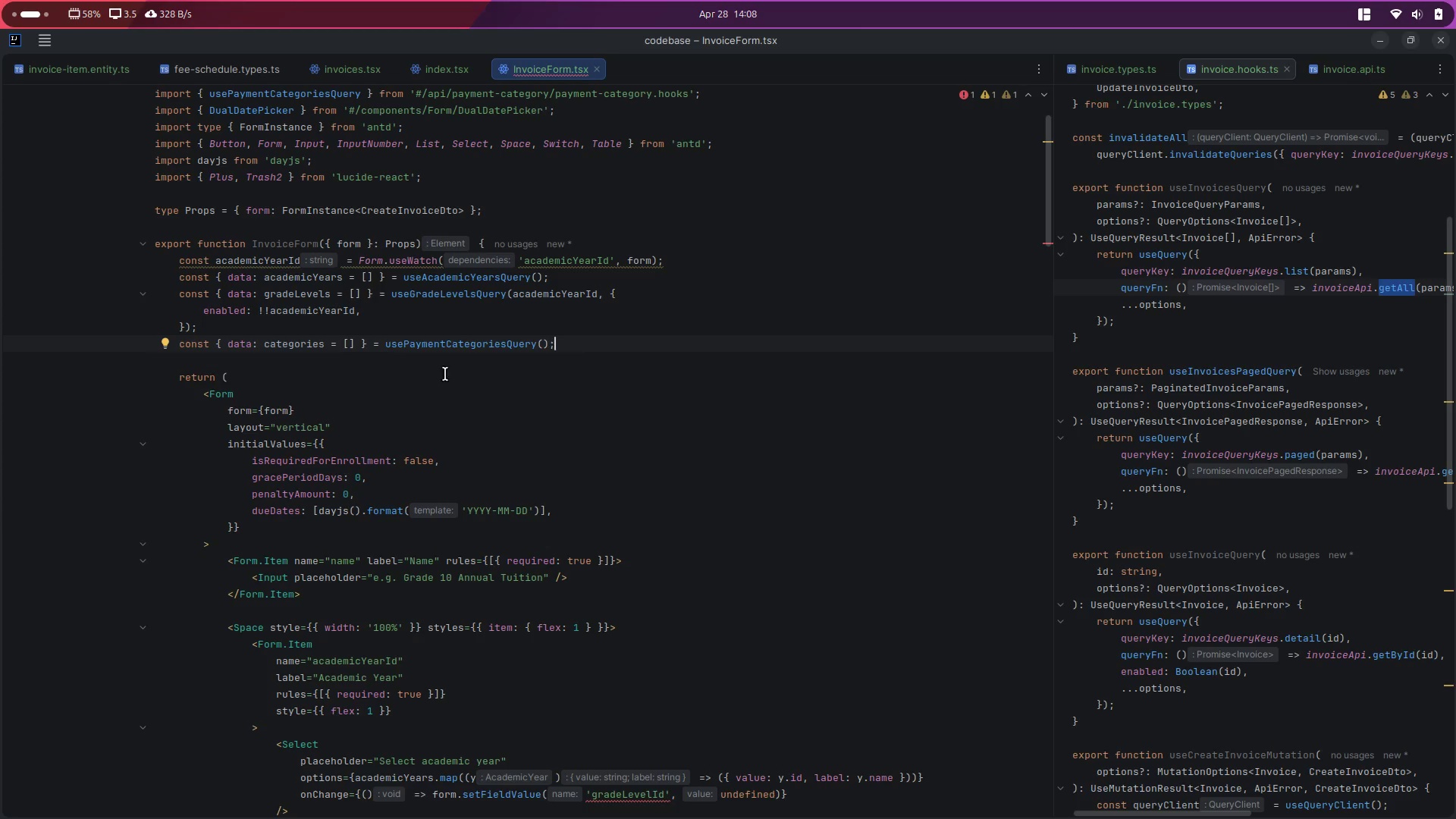 
scroll: coordinate [393, 369], scroll_direction: down, amount: 5.0
 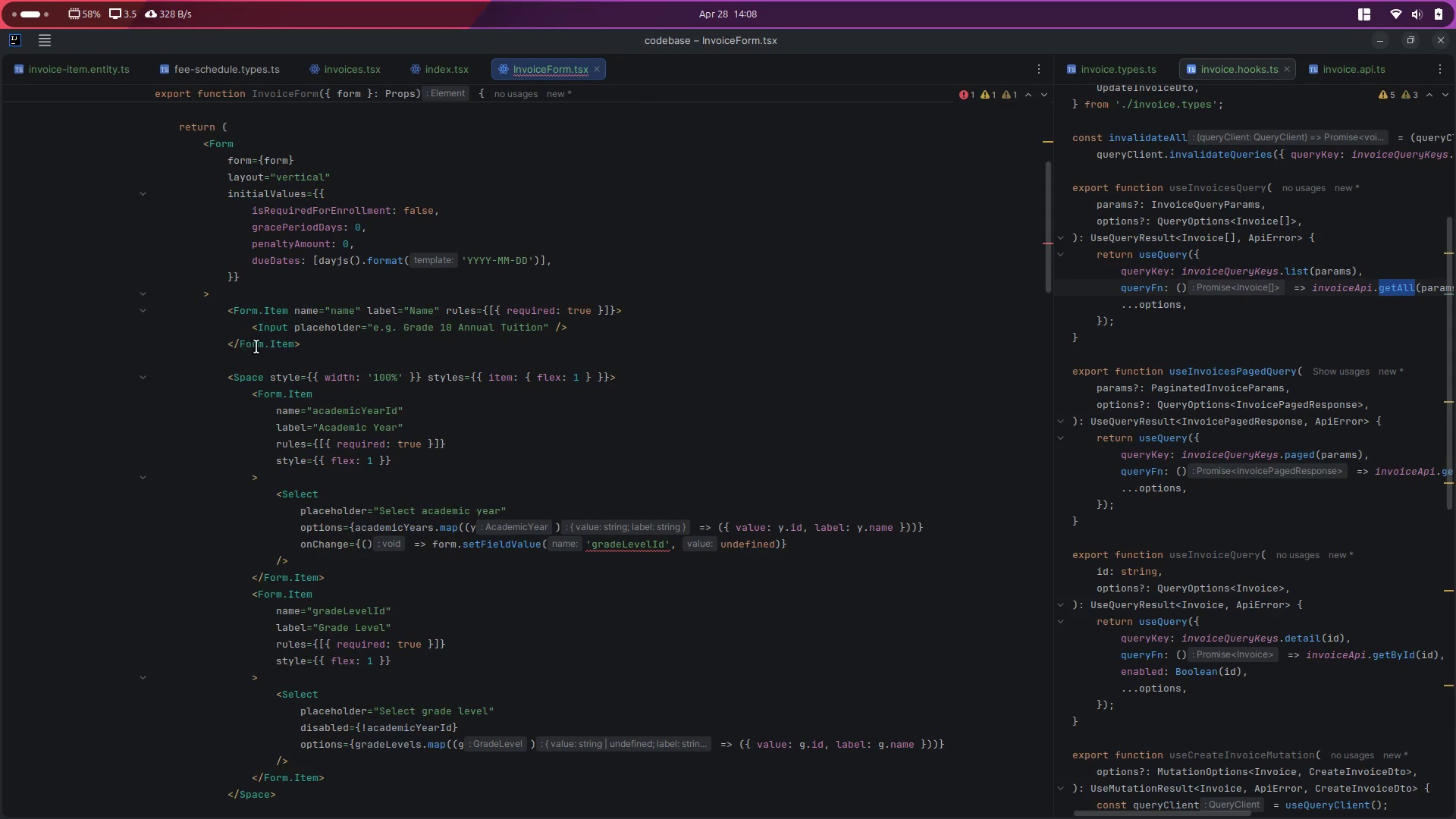 
double_click([262, 324])
 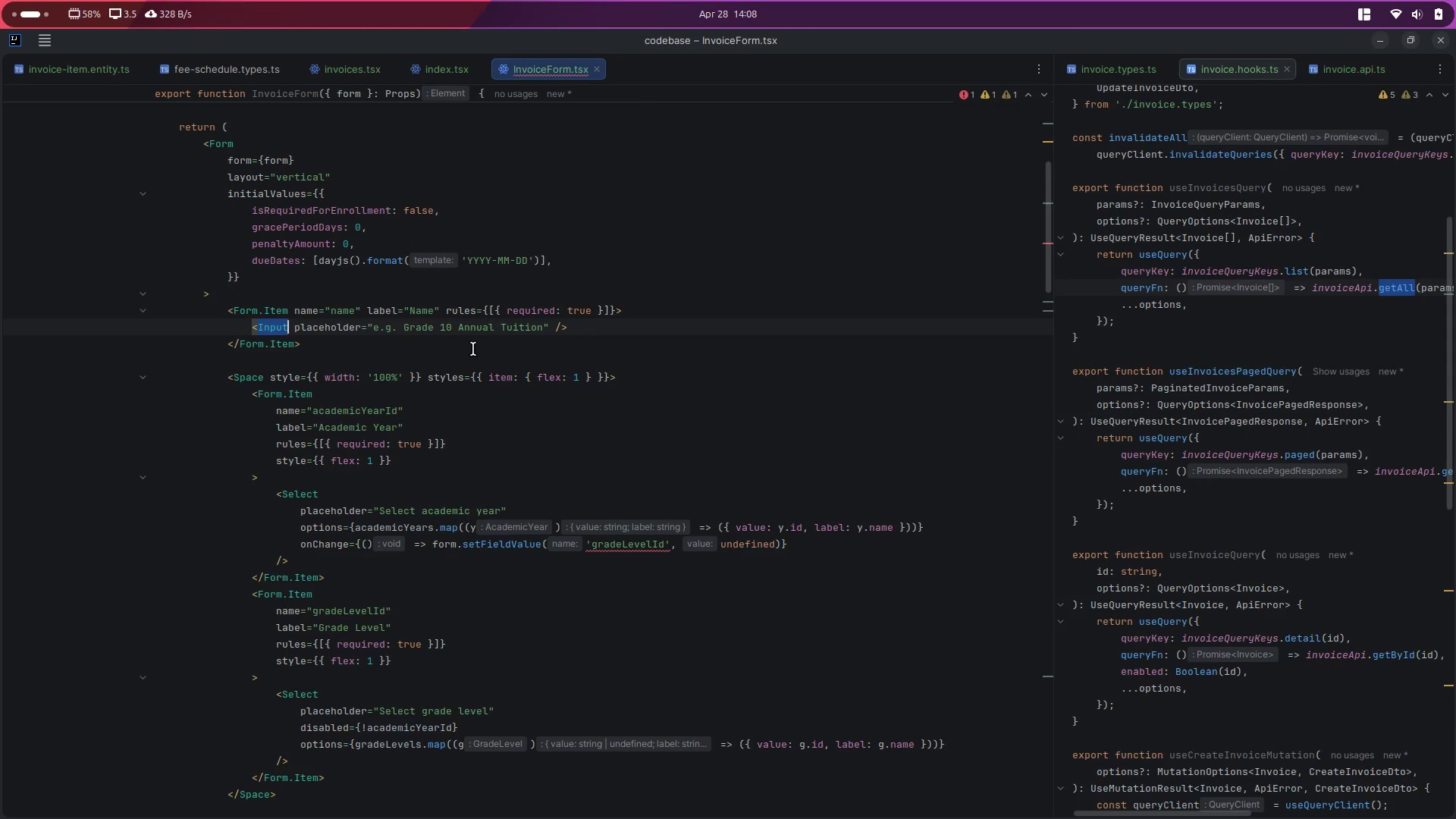 
type(Dual)
 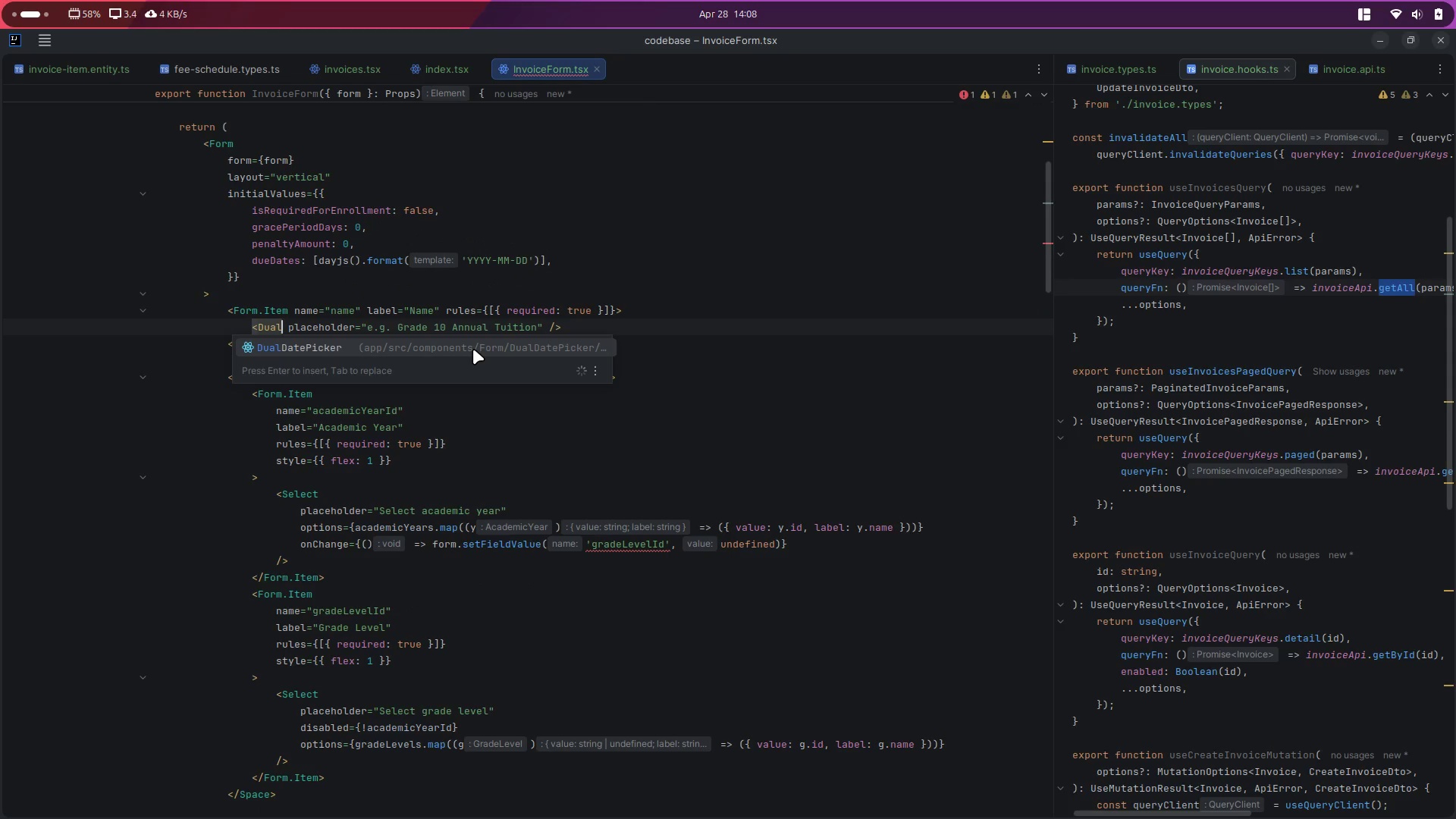 
key(Enter)
 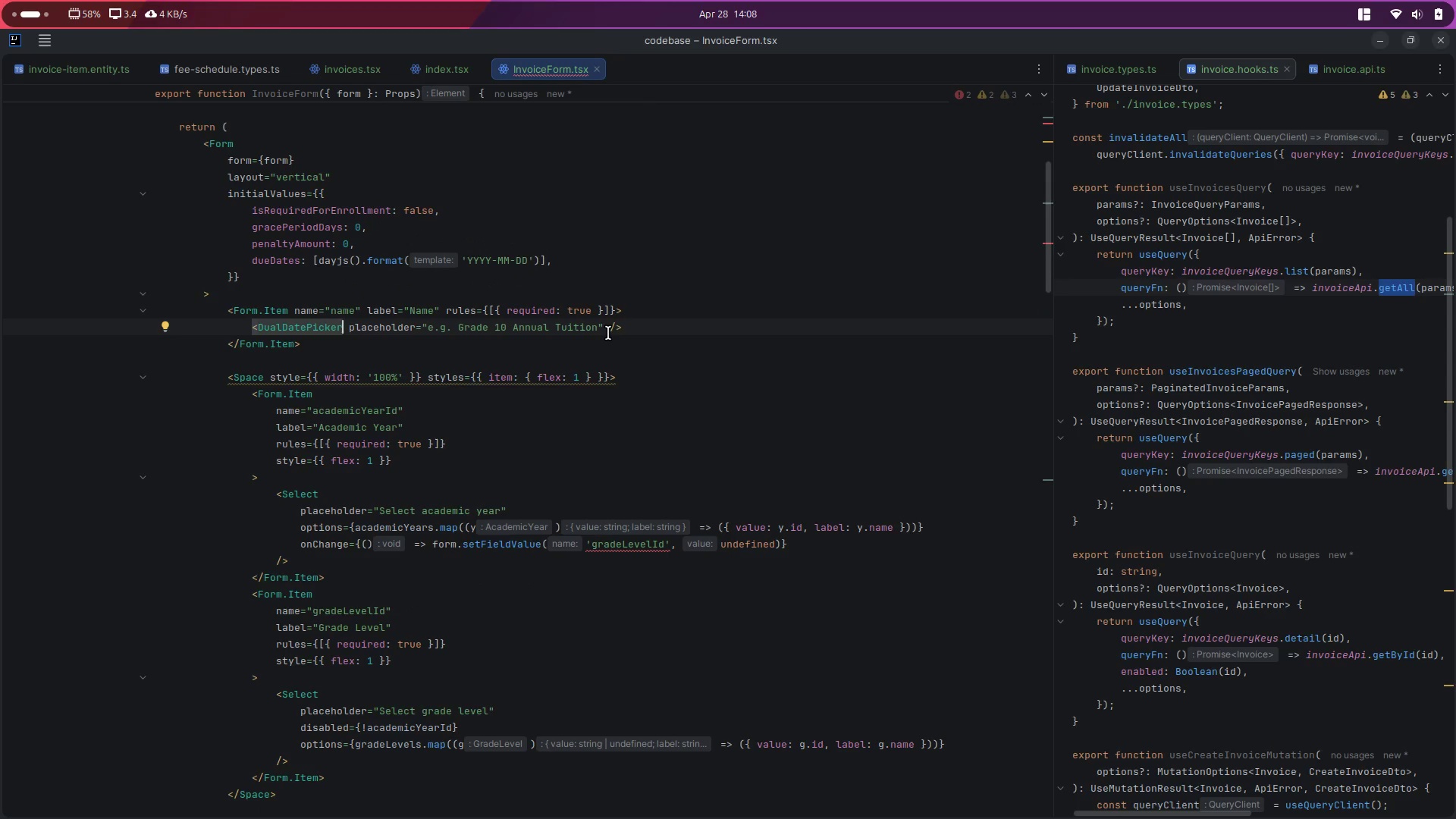 
left_click_drag(start_coordinate=[604, 330], to_coordinate=[347, 324])
 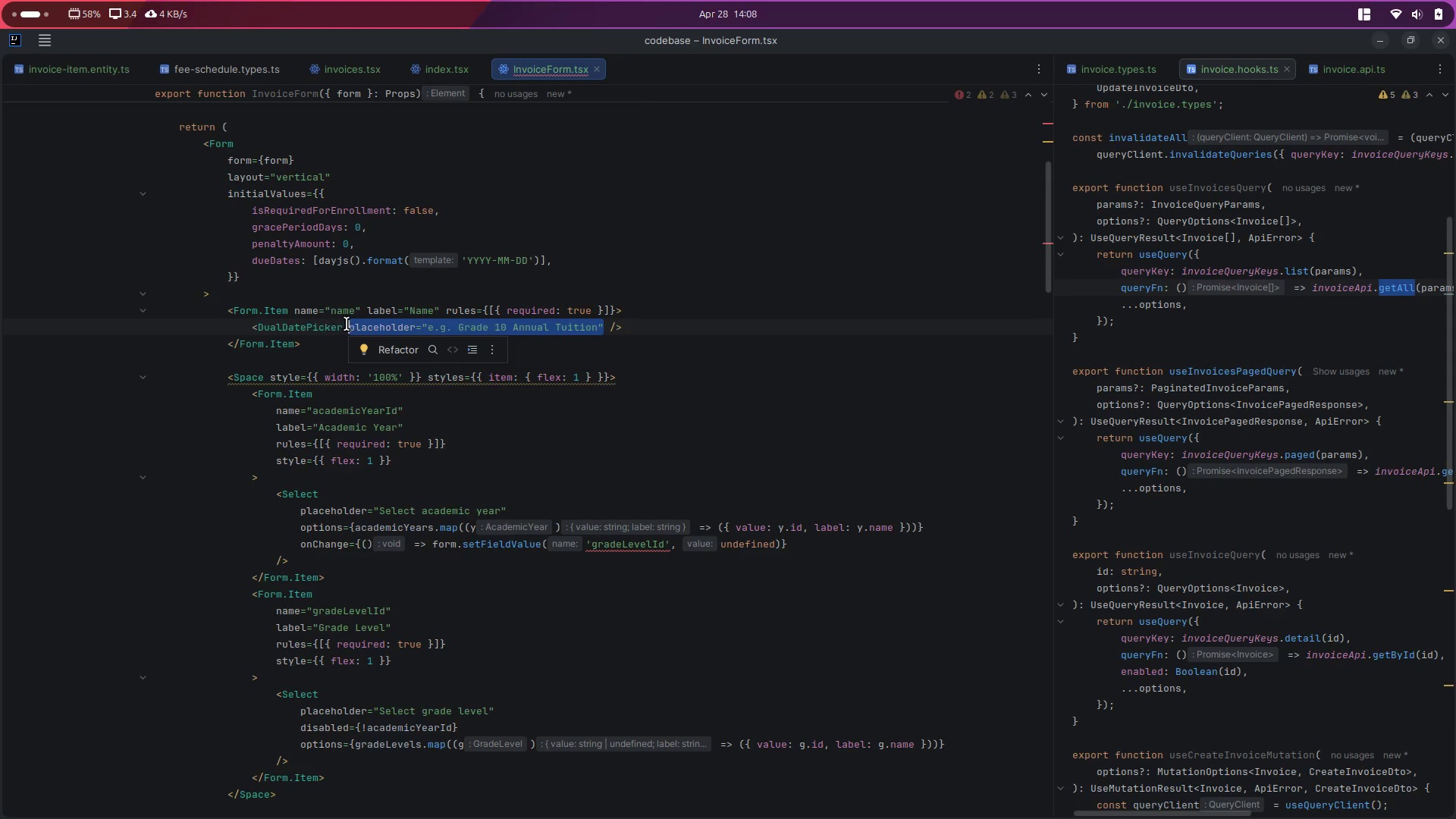 
key(Backspace)
 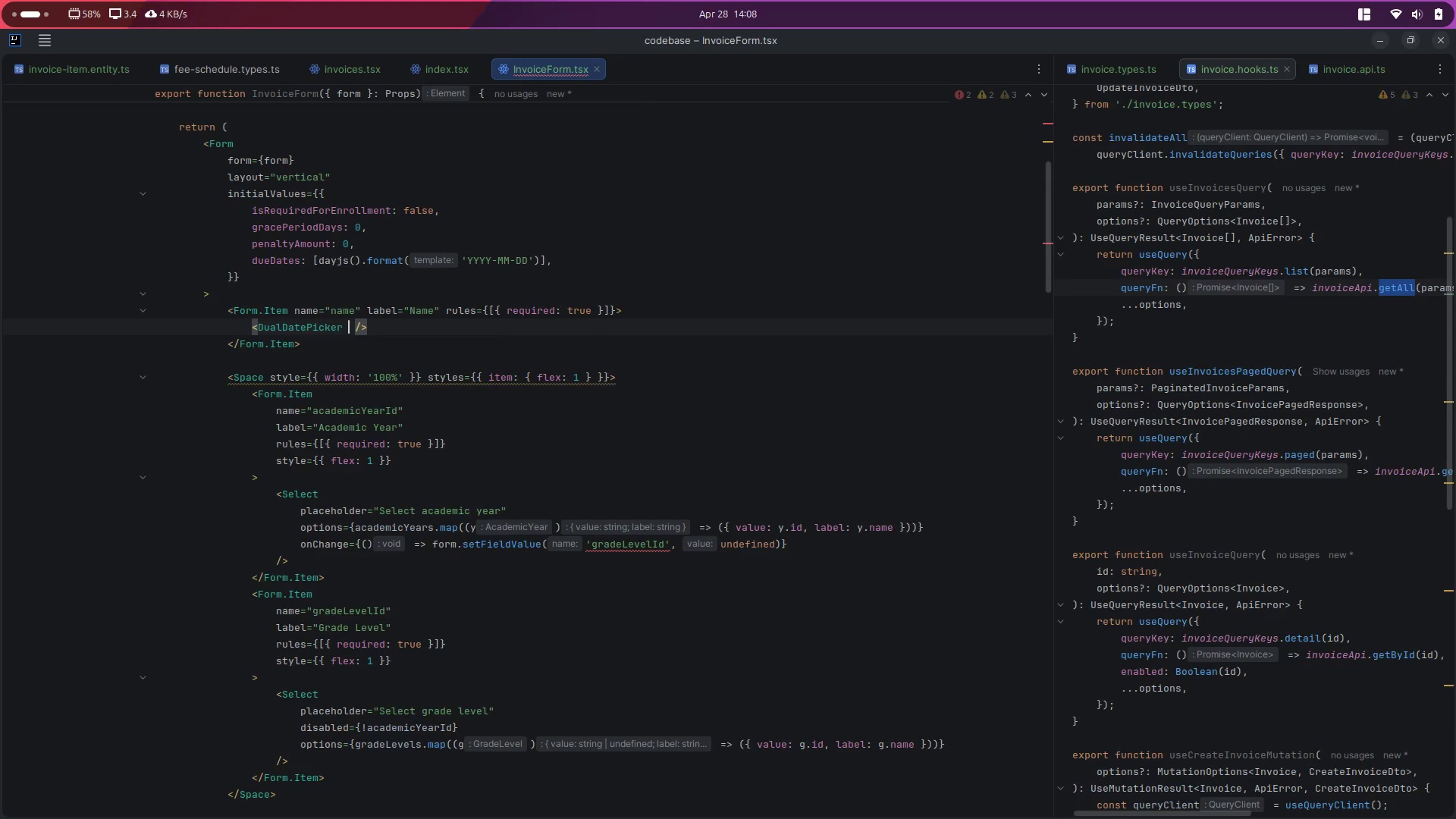 
key(ArrowUp)
 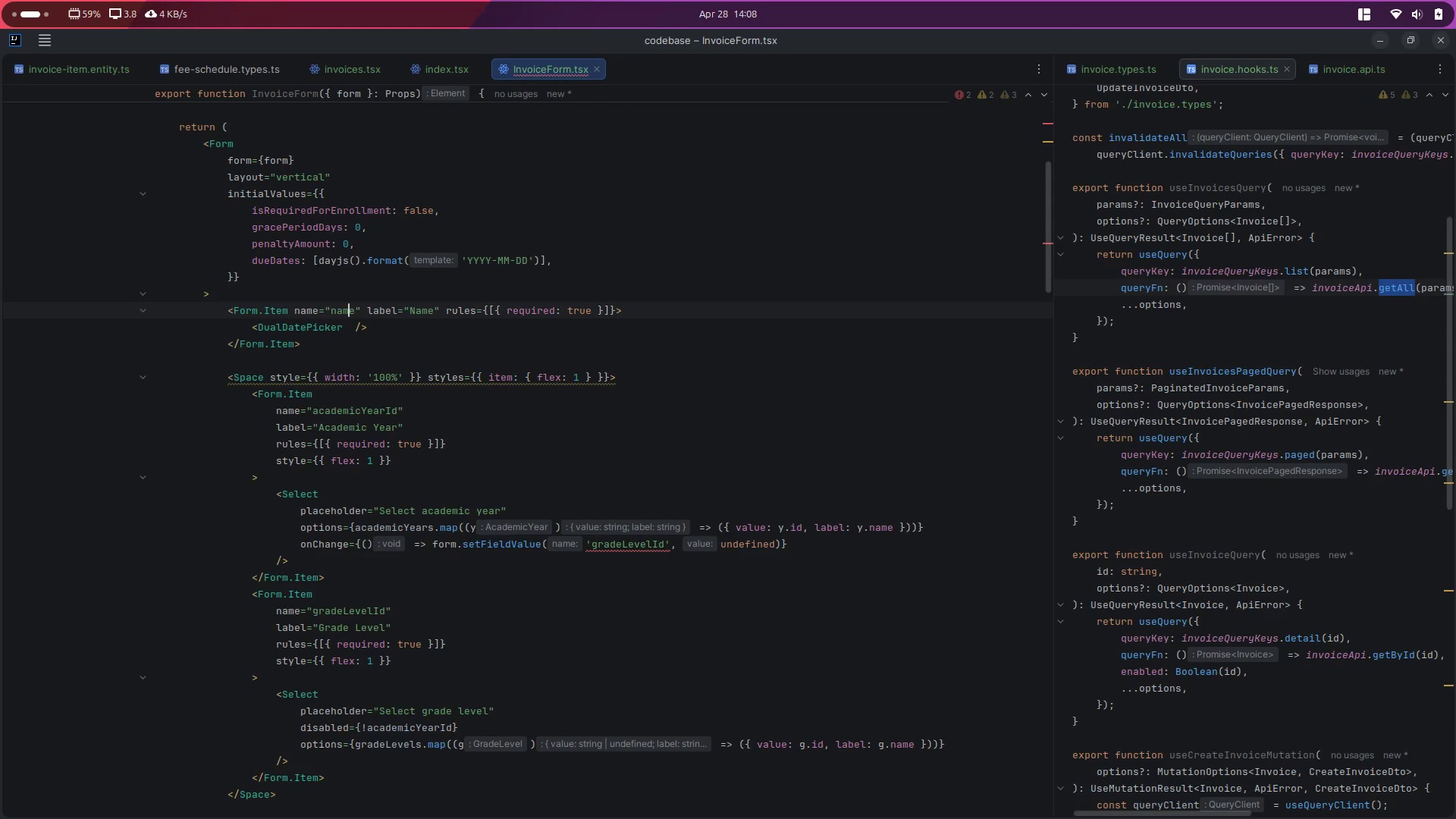 
key(ArrowRight)
 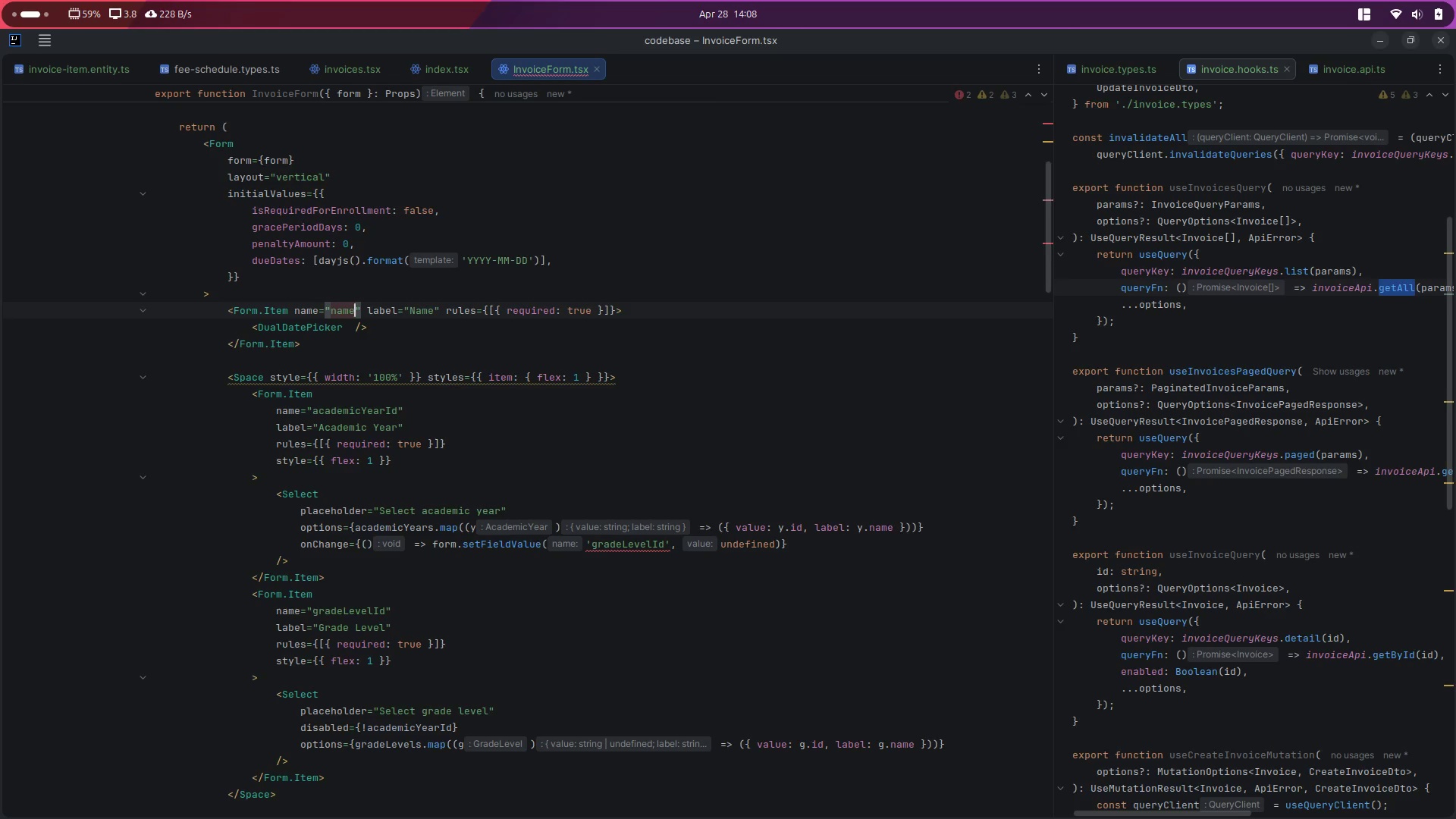 
key(Backspace)
key(Backspace)
key(Backspace)
key(Backspace)
type(date)
key(Backspace)
key(Backspace)
key(Backspace)
key(Backspace)
type(Date)
 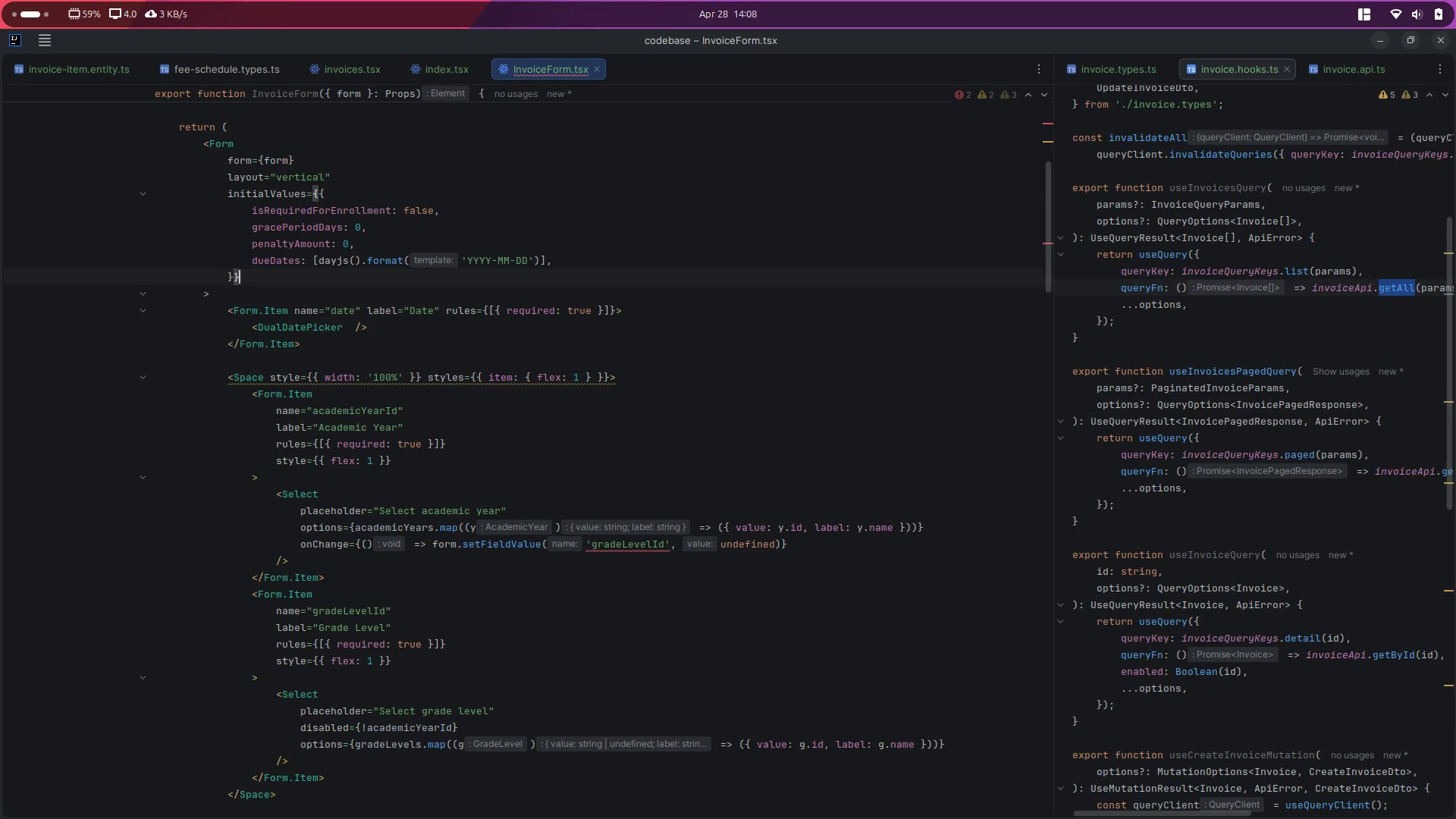 
hold_key(key=ArrowRight, duration=0.84)
 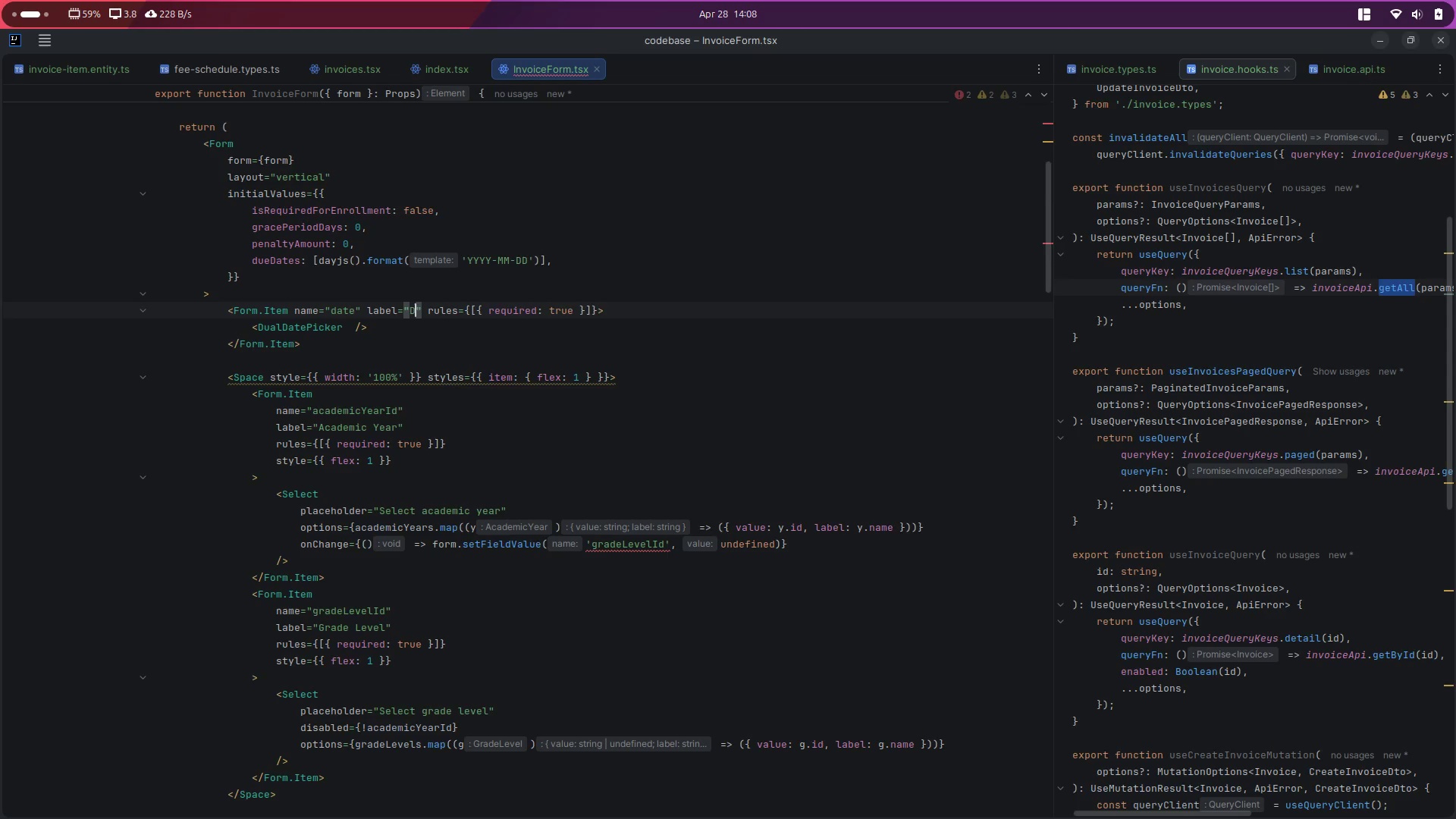 
key(ArrowUp)
 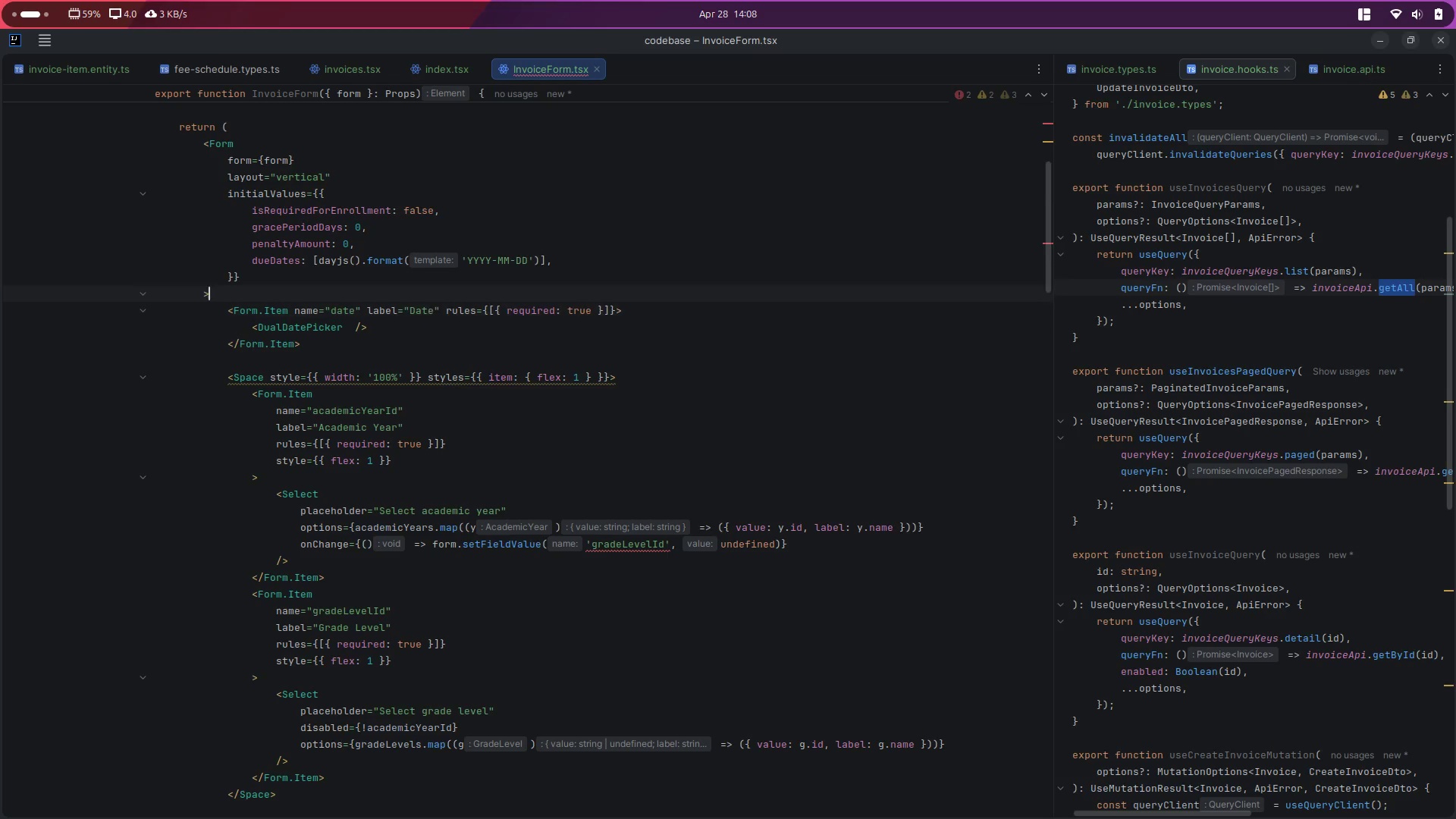 
key(ArrowUp)
 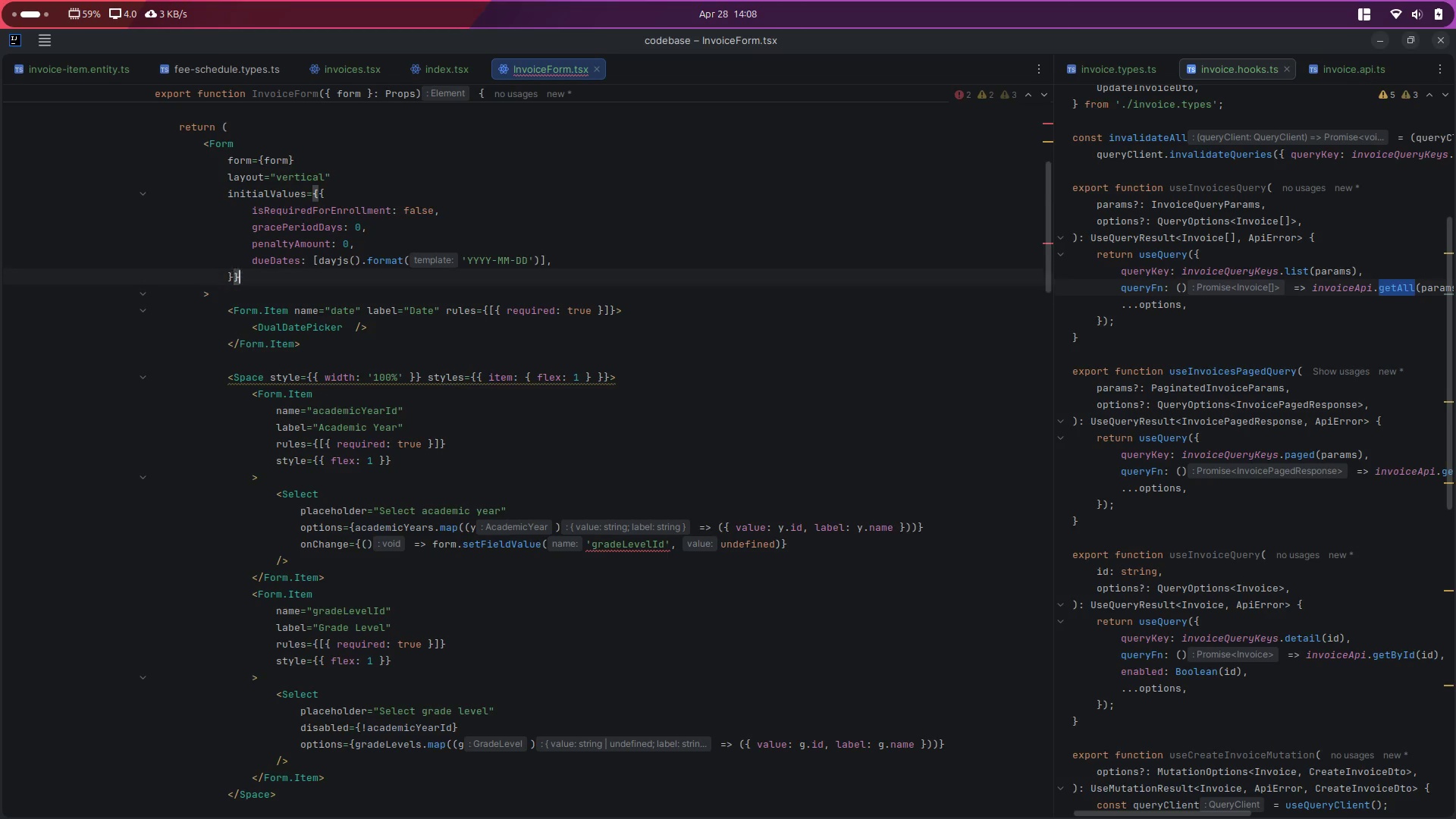 
key(ArrowUp)
 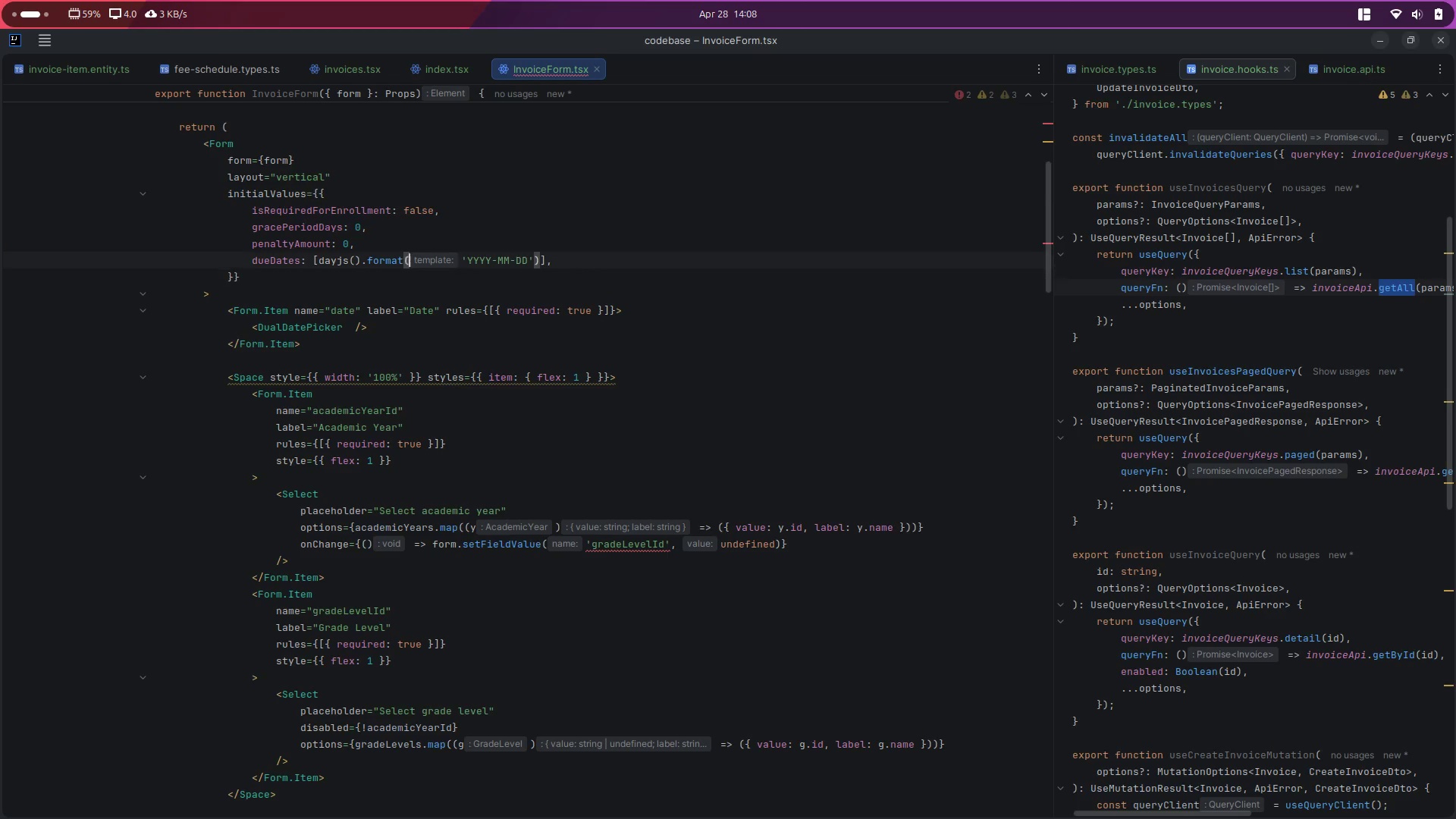 
key(ArrowUp)
 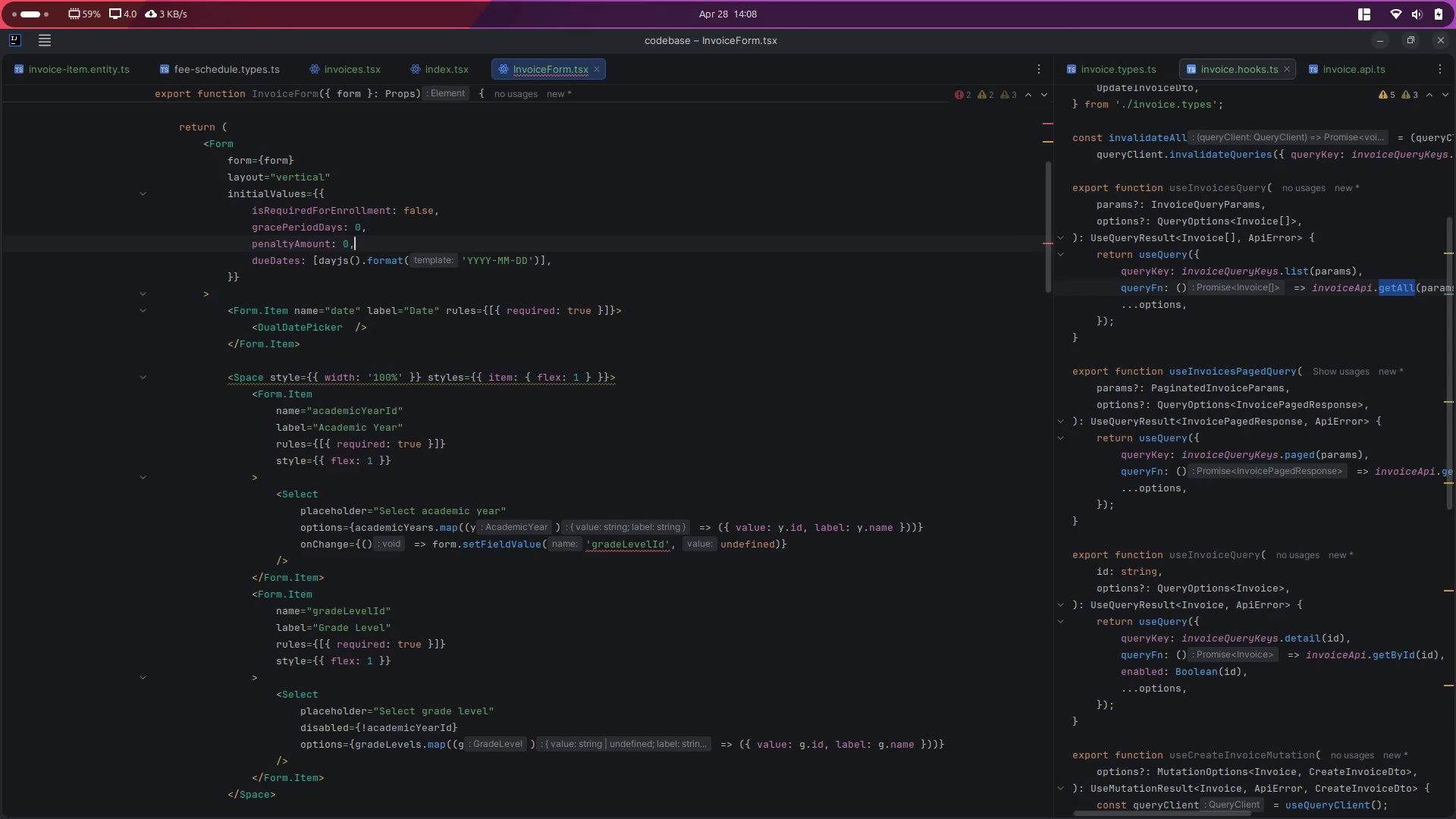 
key(ArrowUp)
 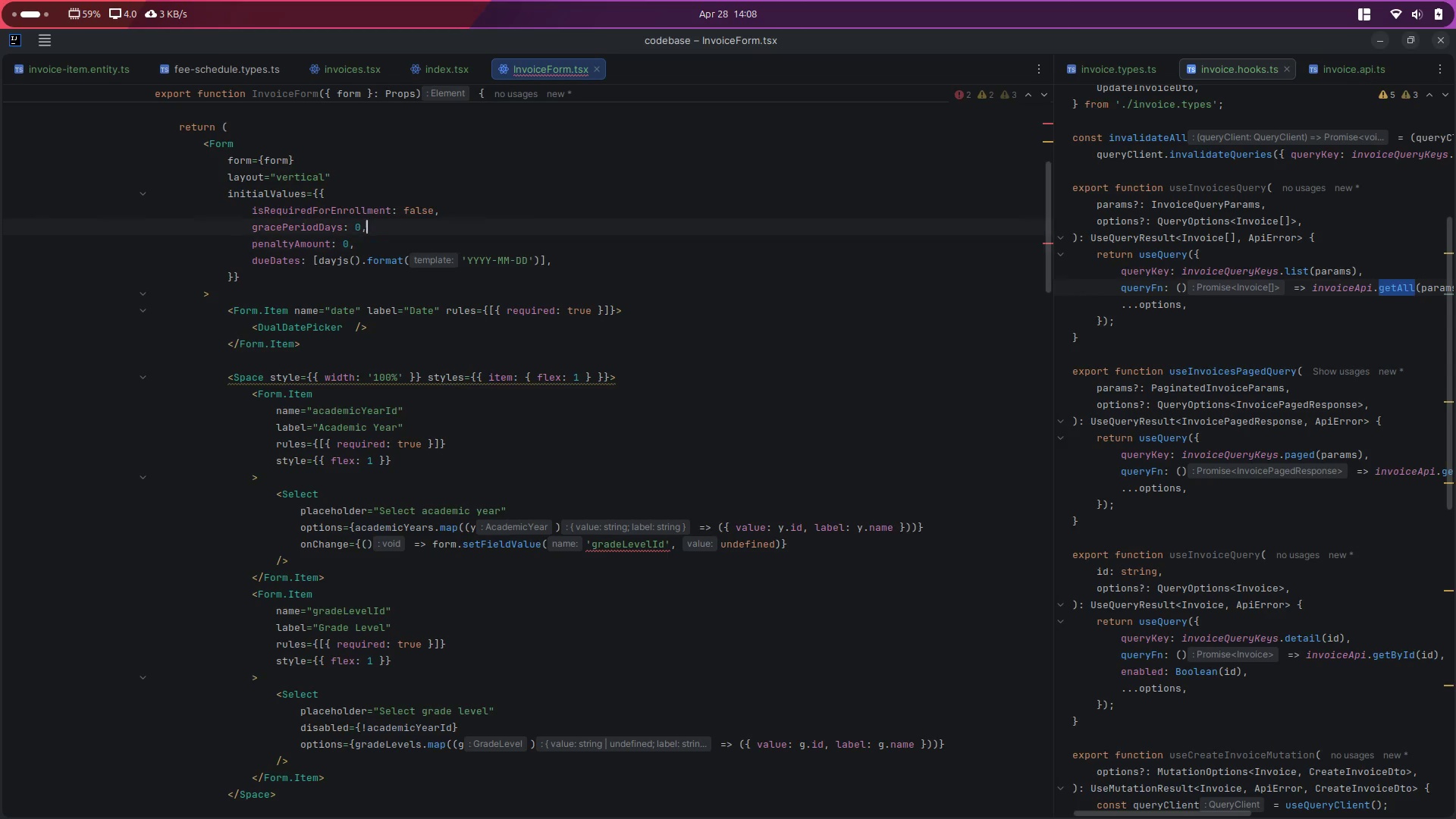 
key(ArrowUp)
 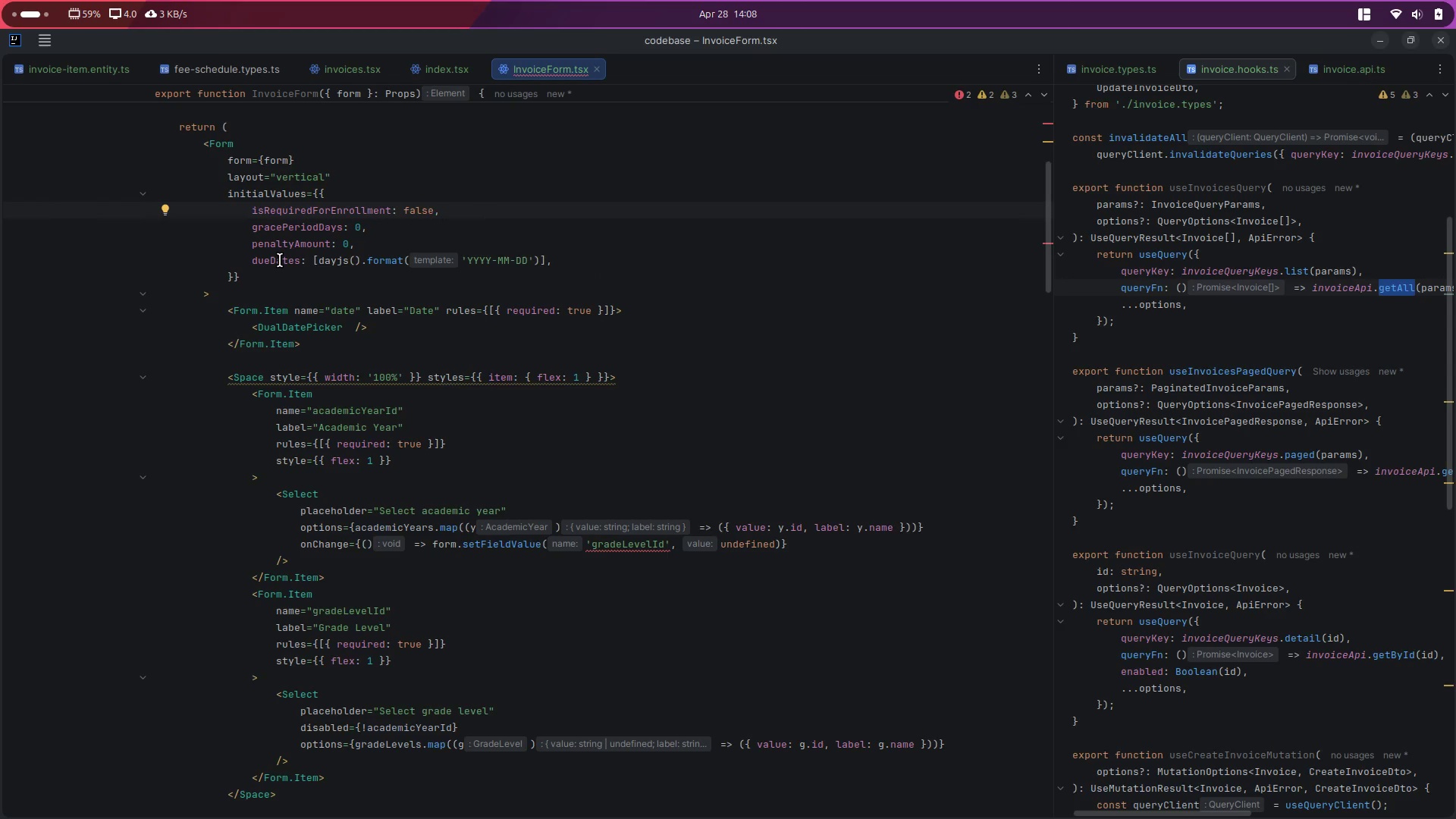 
wait(5.32)
 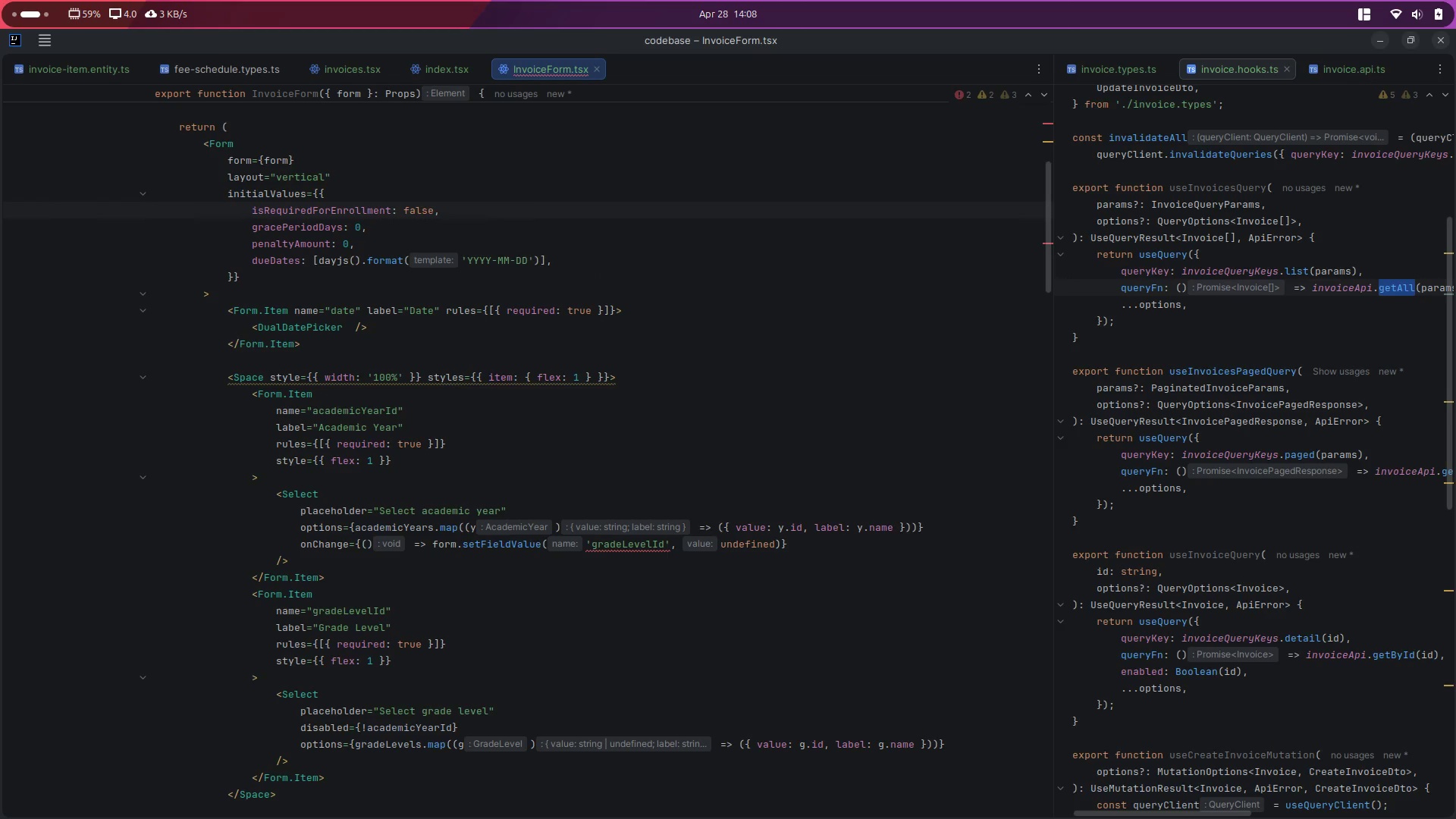 
left_click_drag(start_coordinate=[322, 262], to_coordinate=[541, 256])
 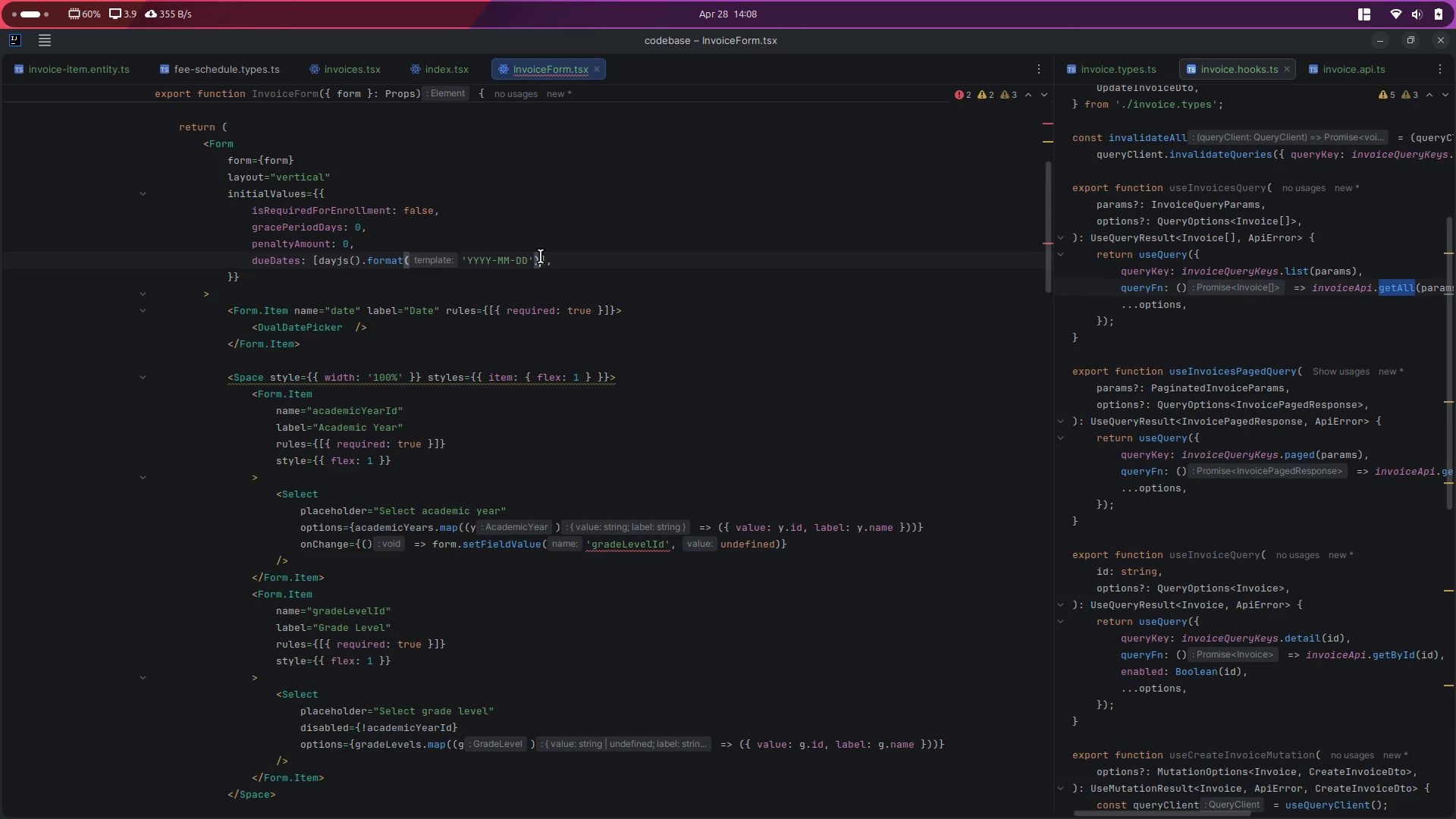 
left_click_drag(start_coordinate=[541, 256], to_coordinate=[312, 254])
 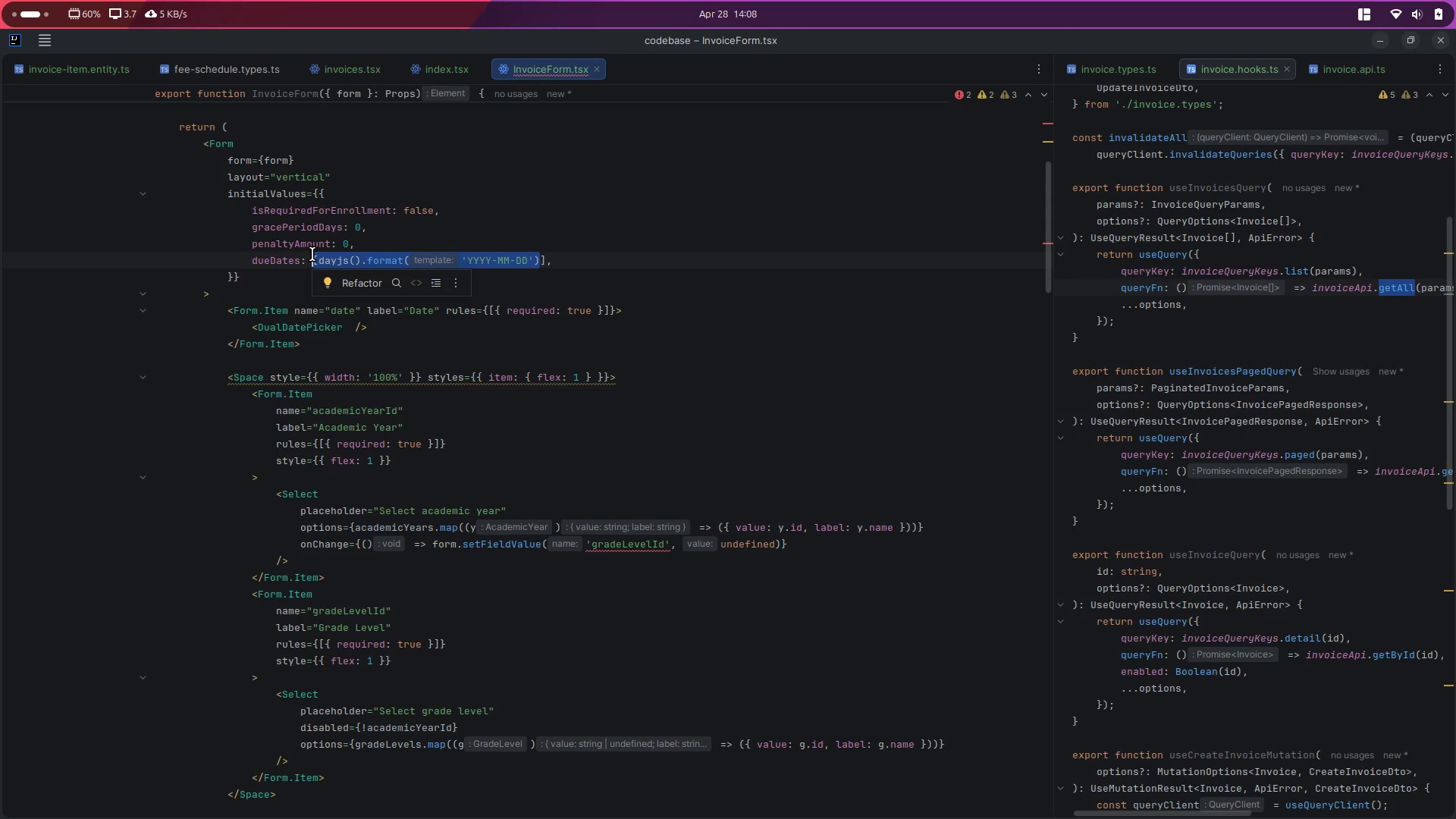 
key(Shift+ShiftRight)
 